 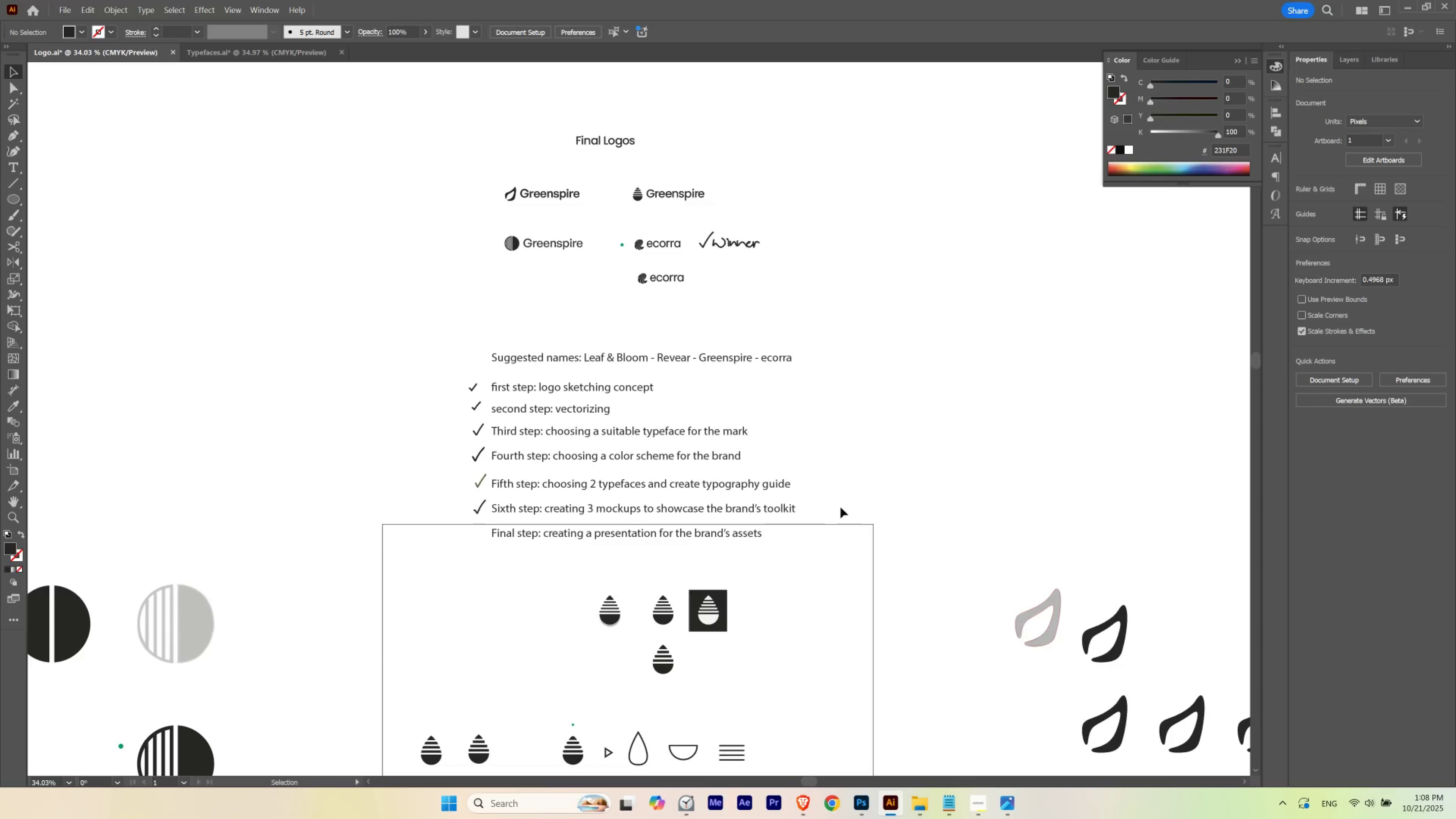 
left_click([194, 55])
 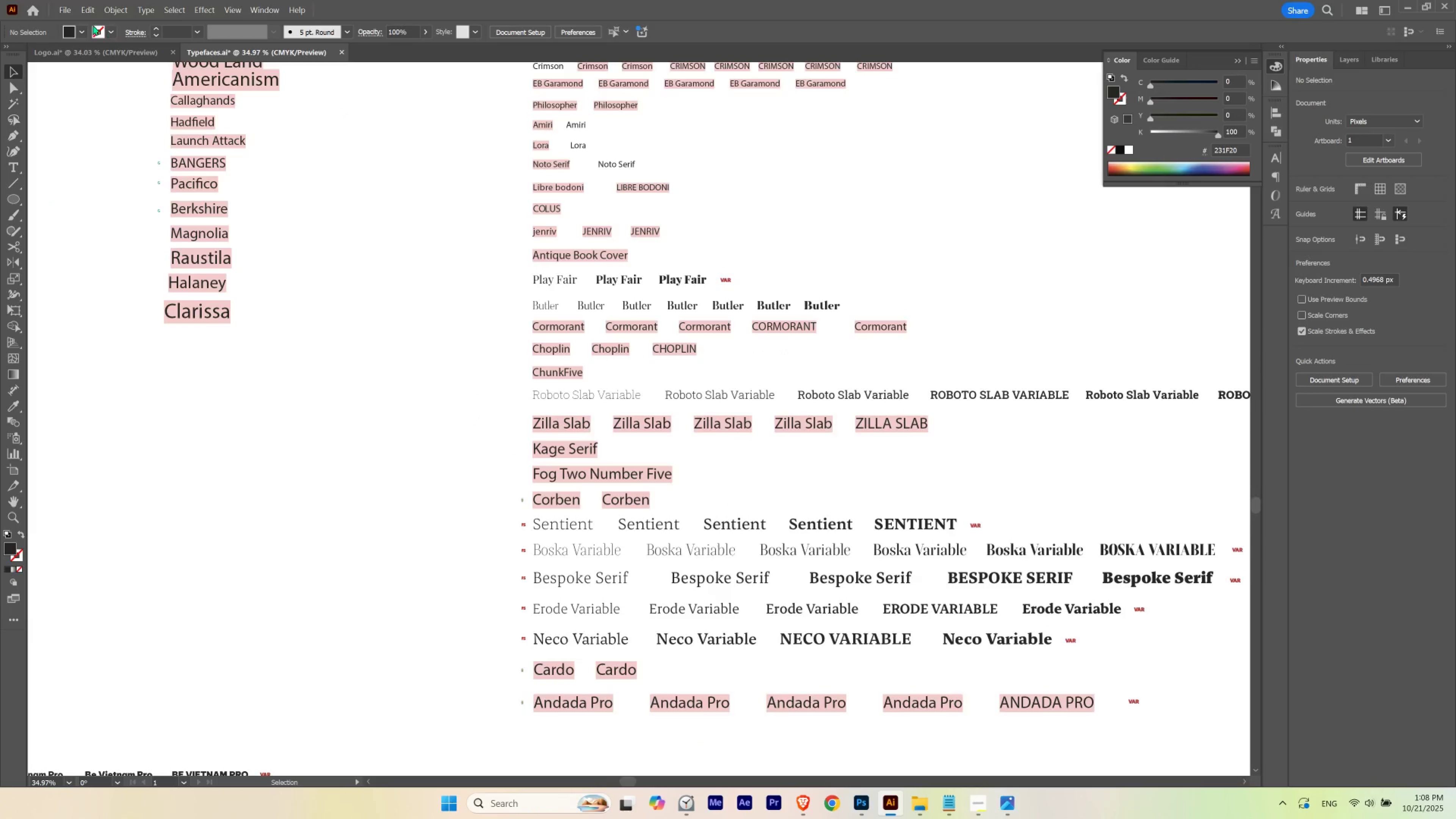 
left_click([68, 9])
 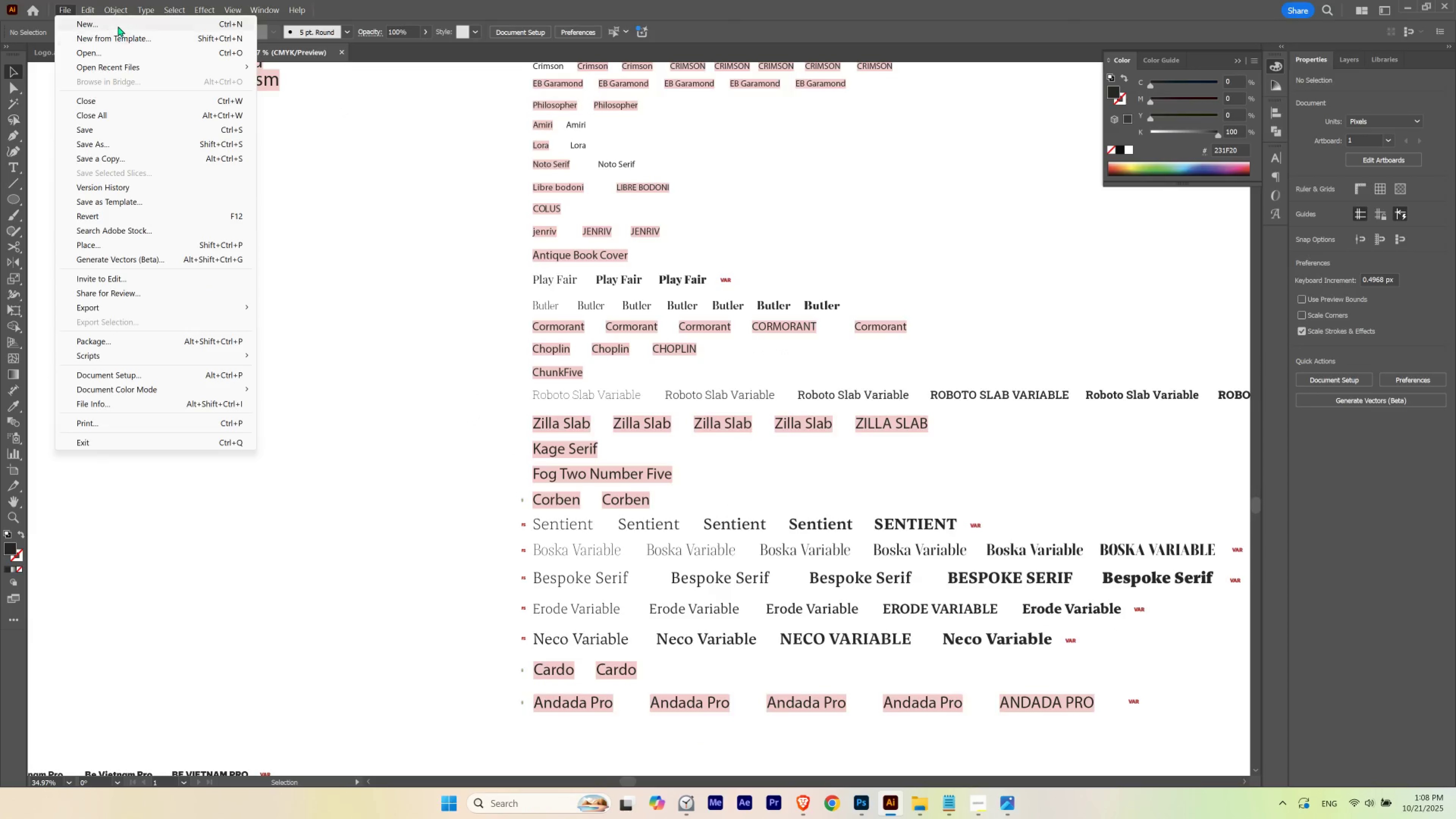 
left_click([118, 26])
 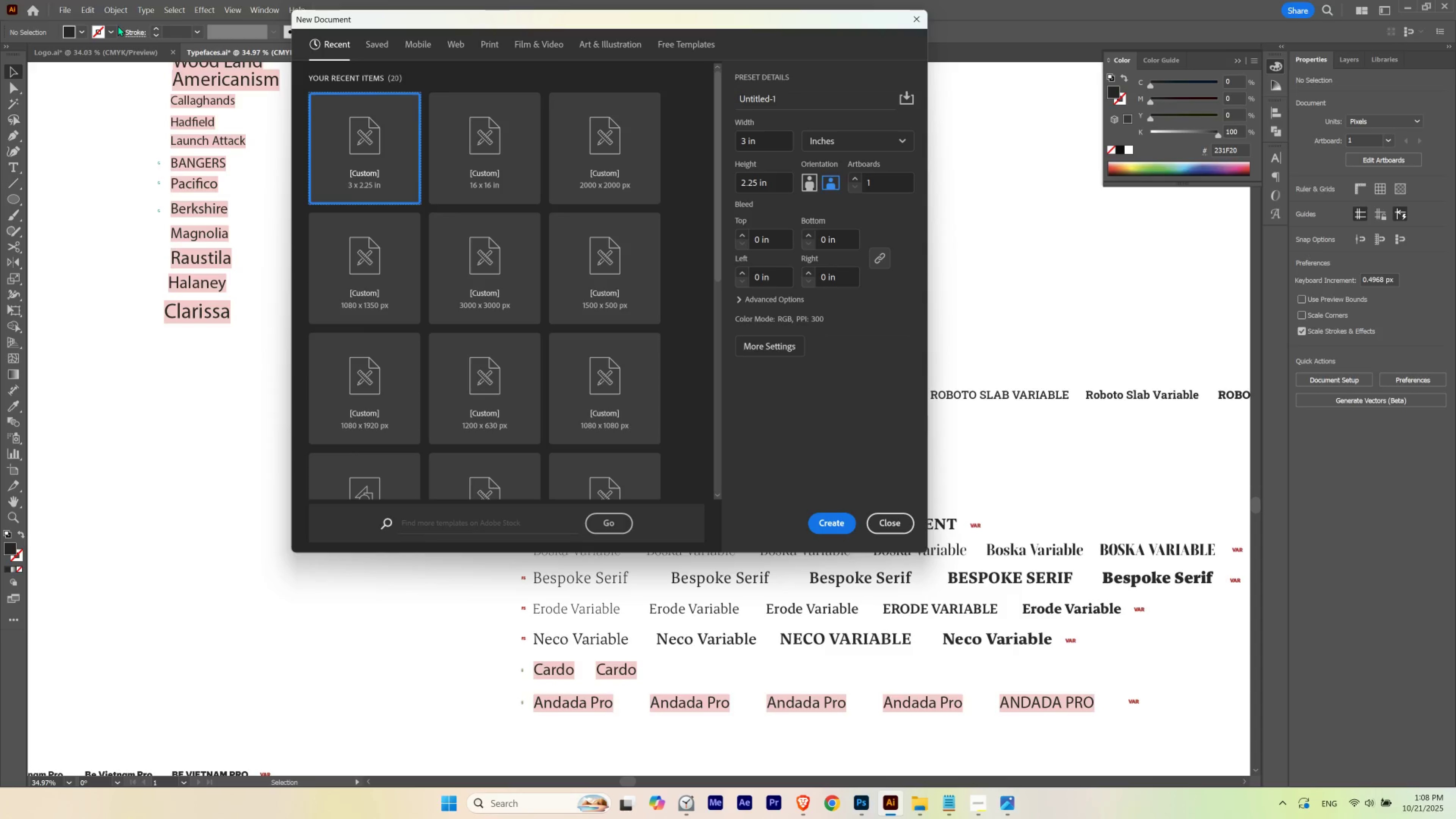 
wait(8.04)
 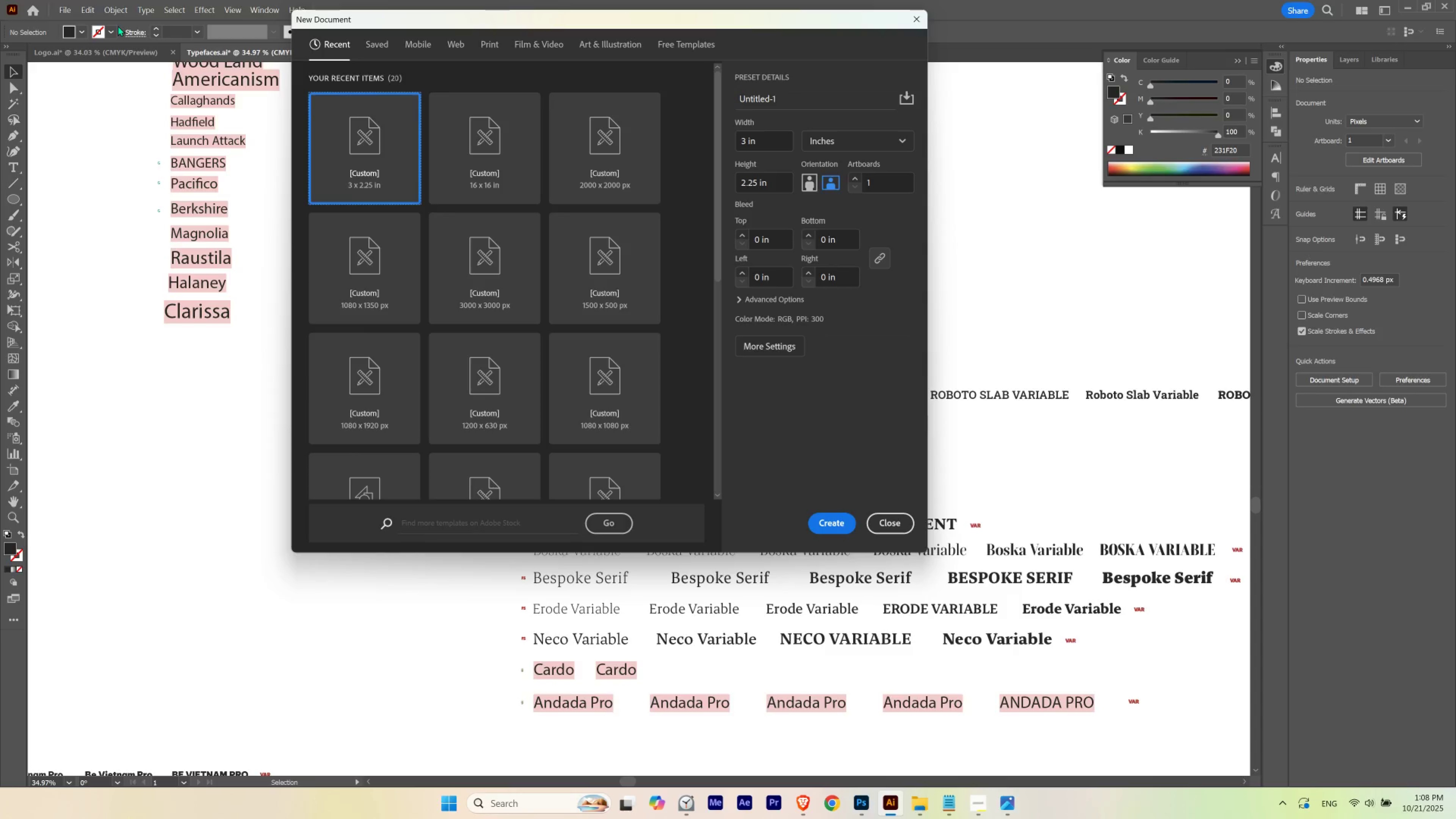 
left_click([487, 50])
 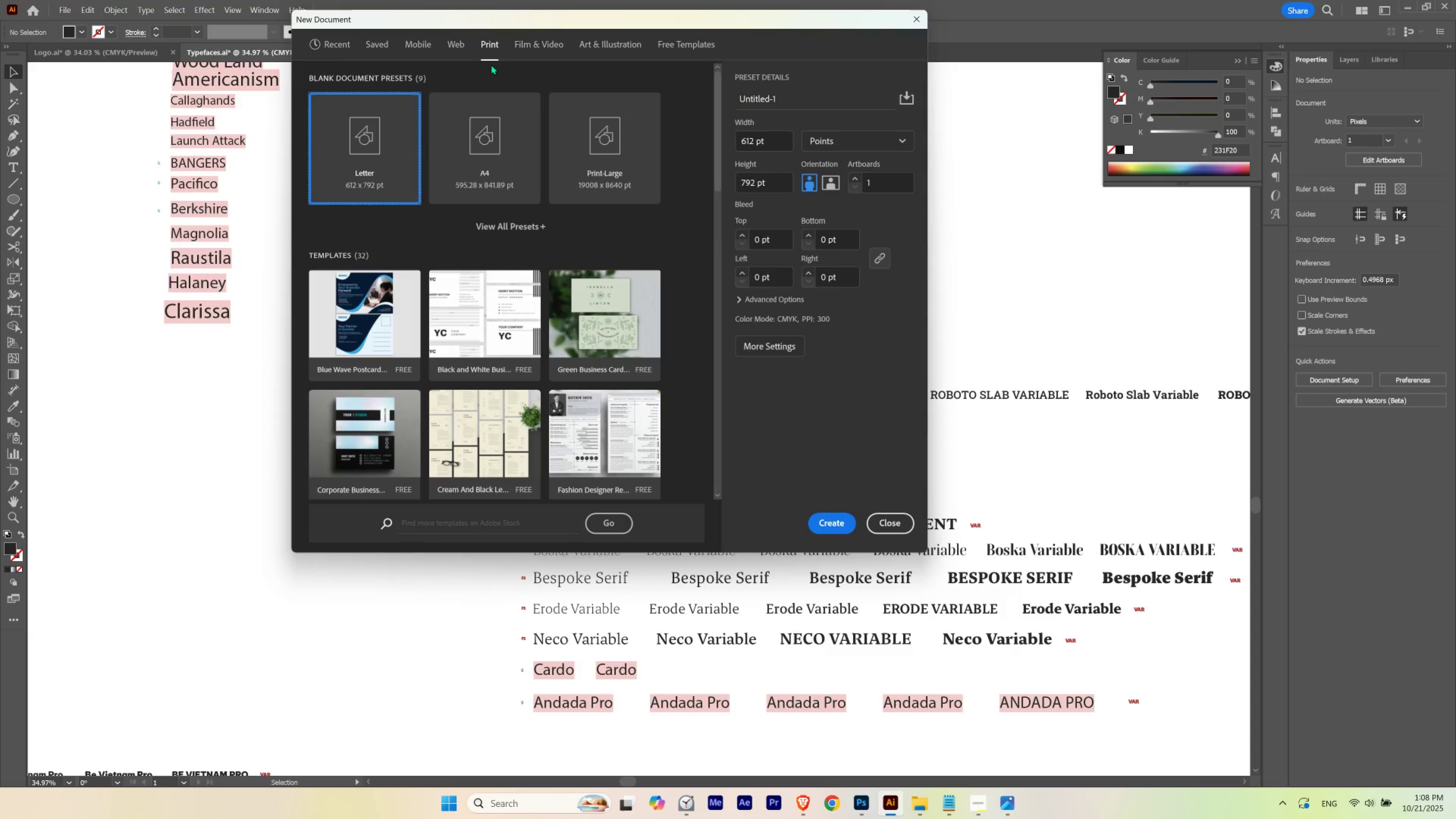 
mouse_move([515, 381])
 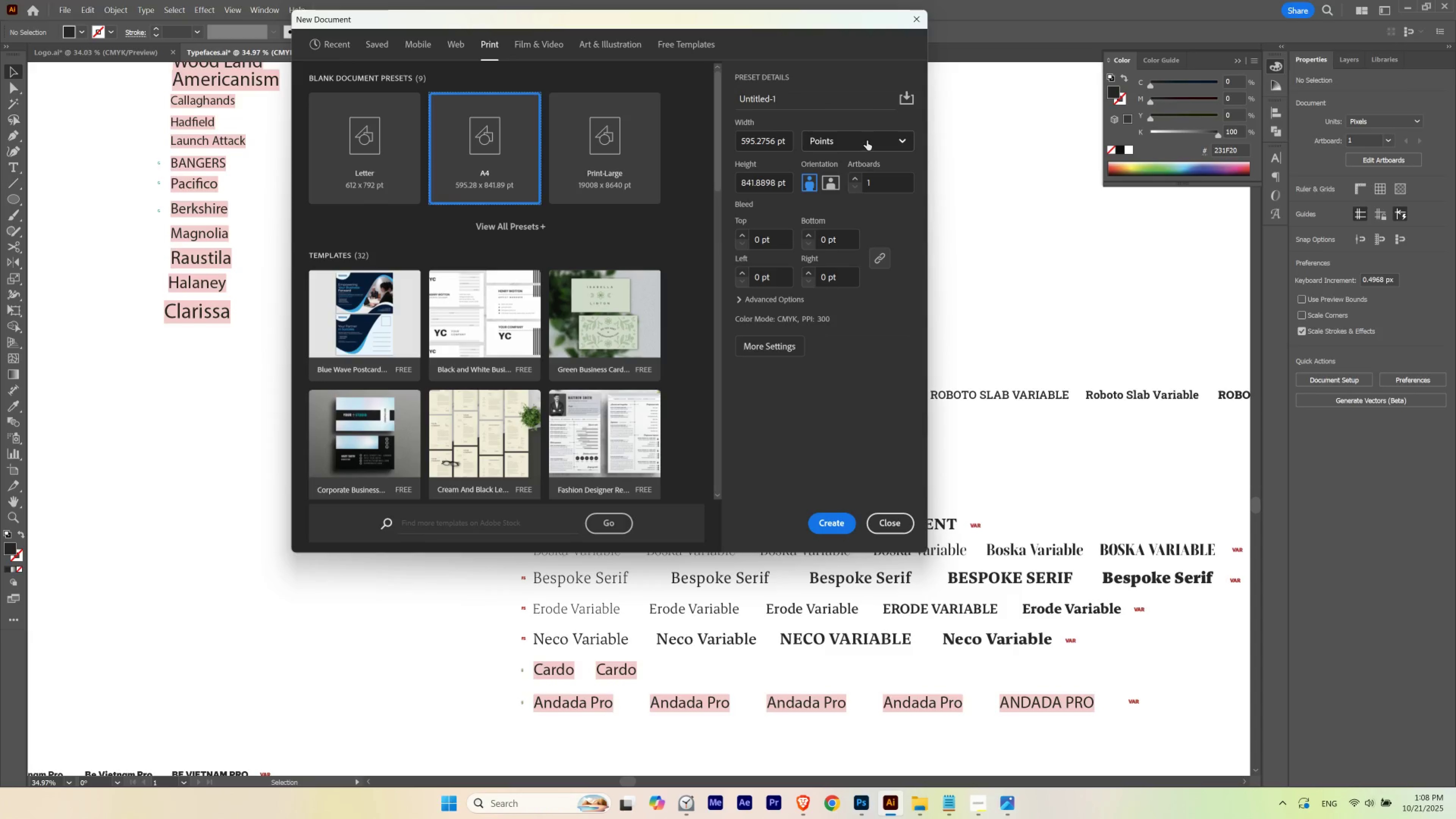 
left_click([851, 163])
 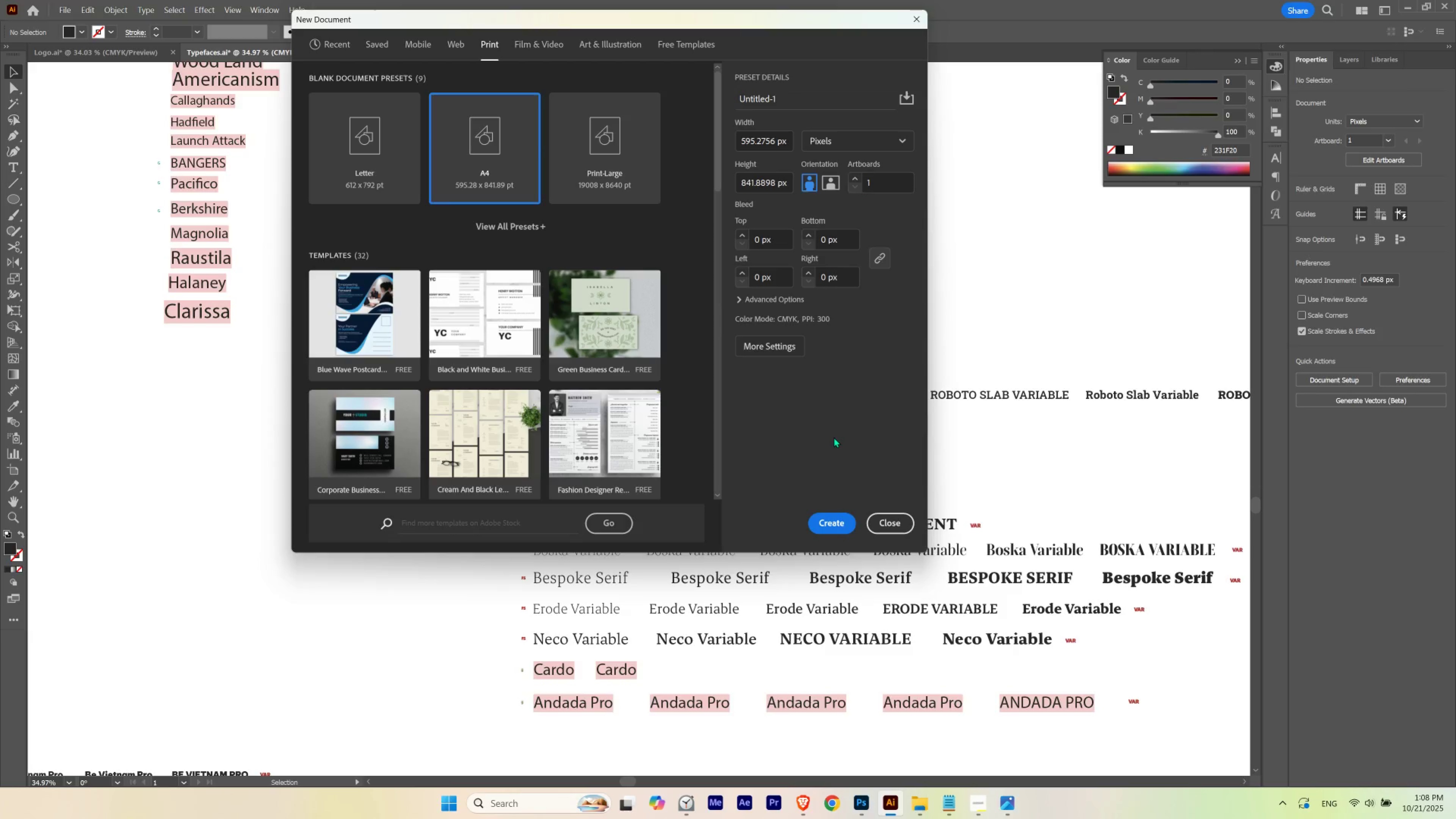 
left_click([834, 437])
 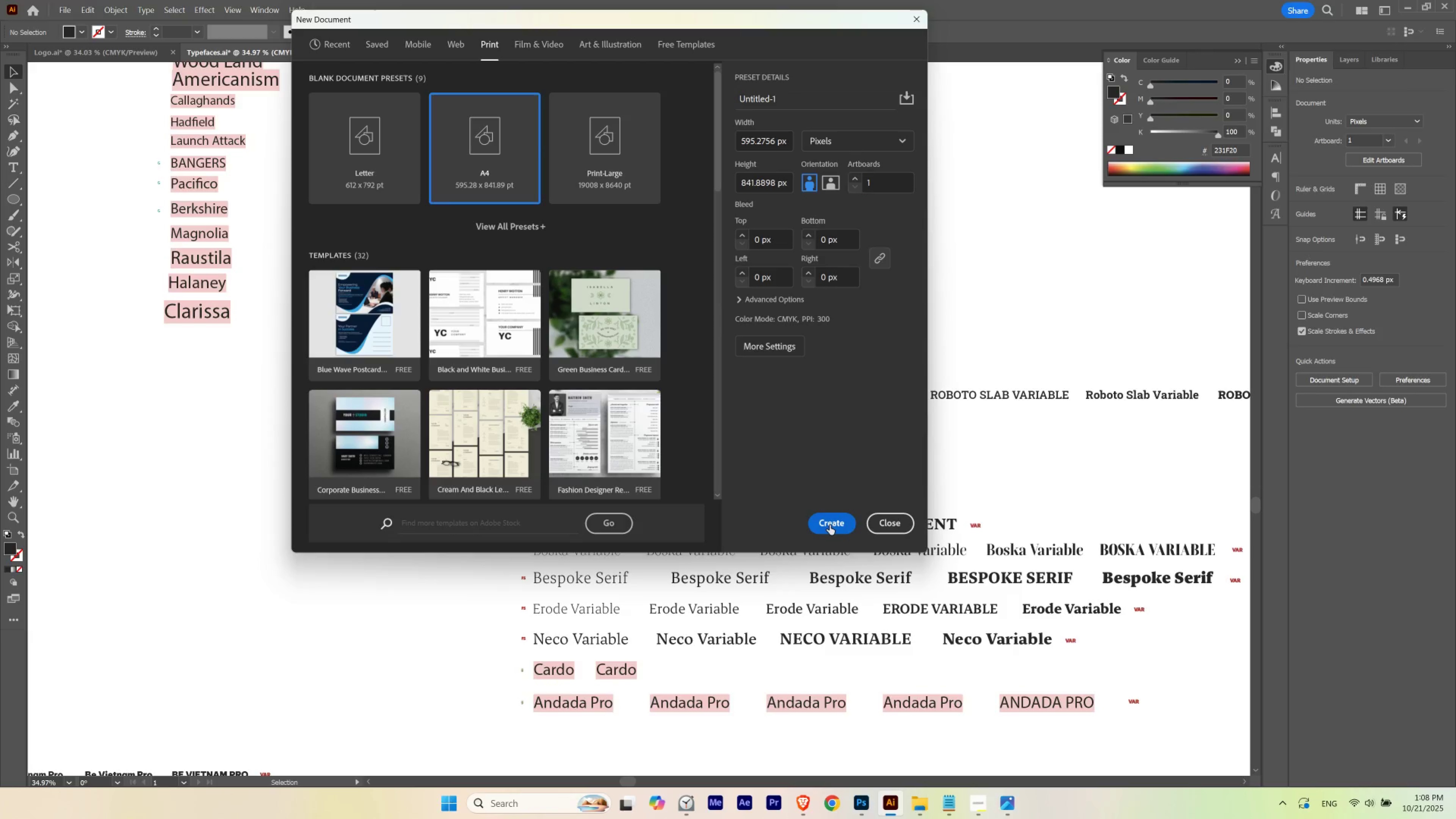 
left_click([829, 525])
 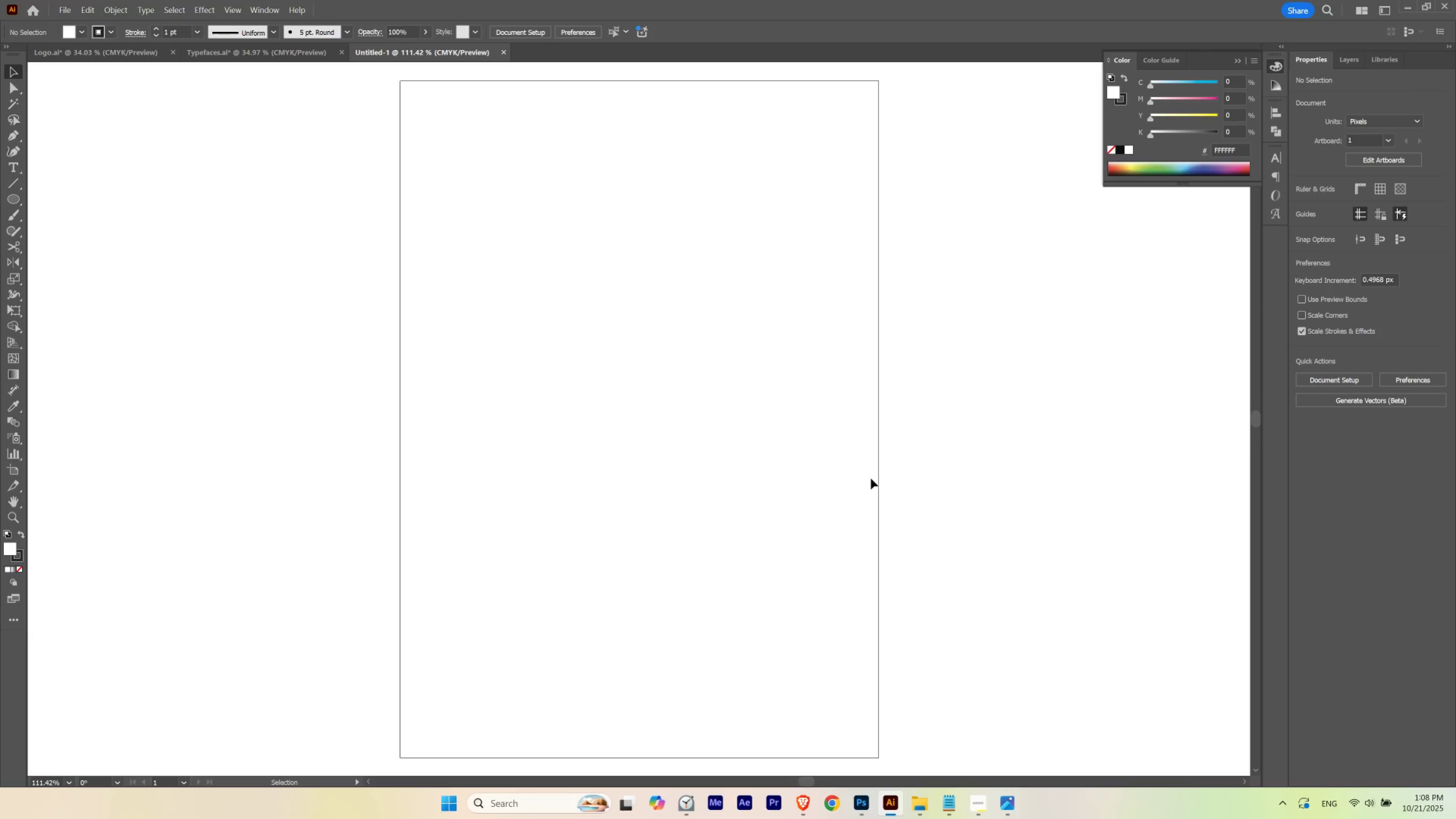 
key(Control+N)
 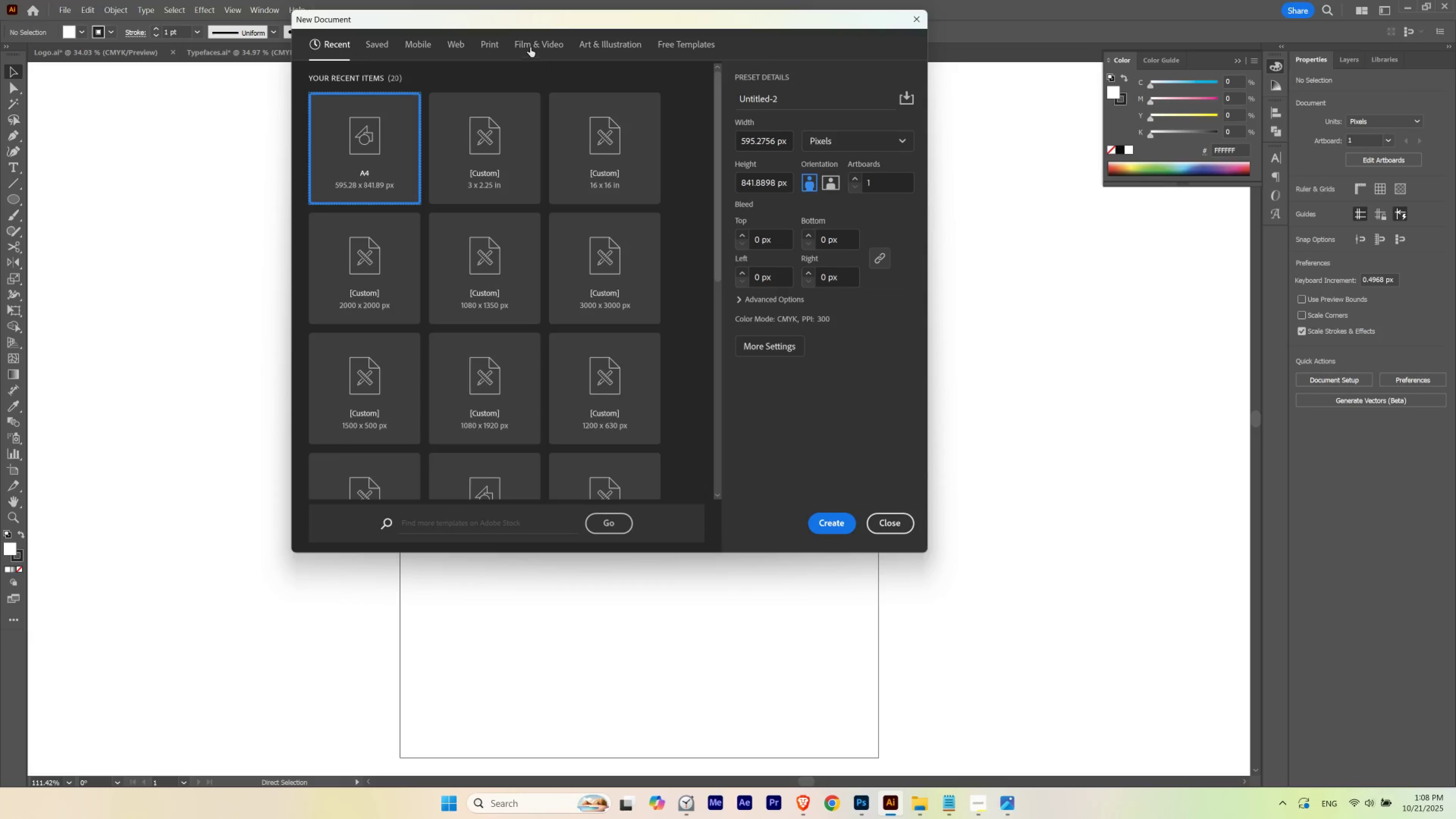 
left_click([493, 49])
 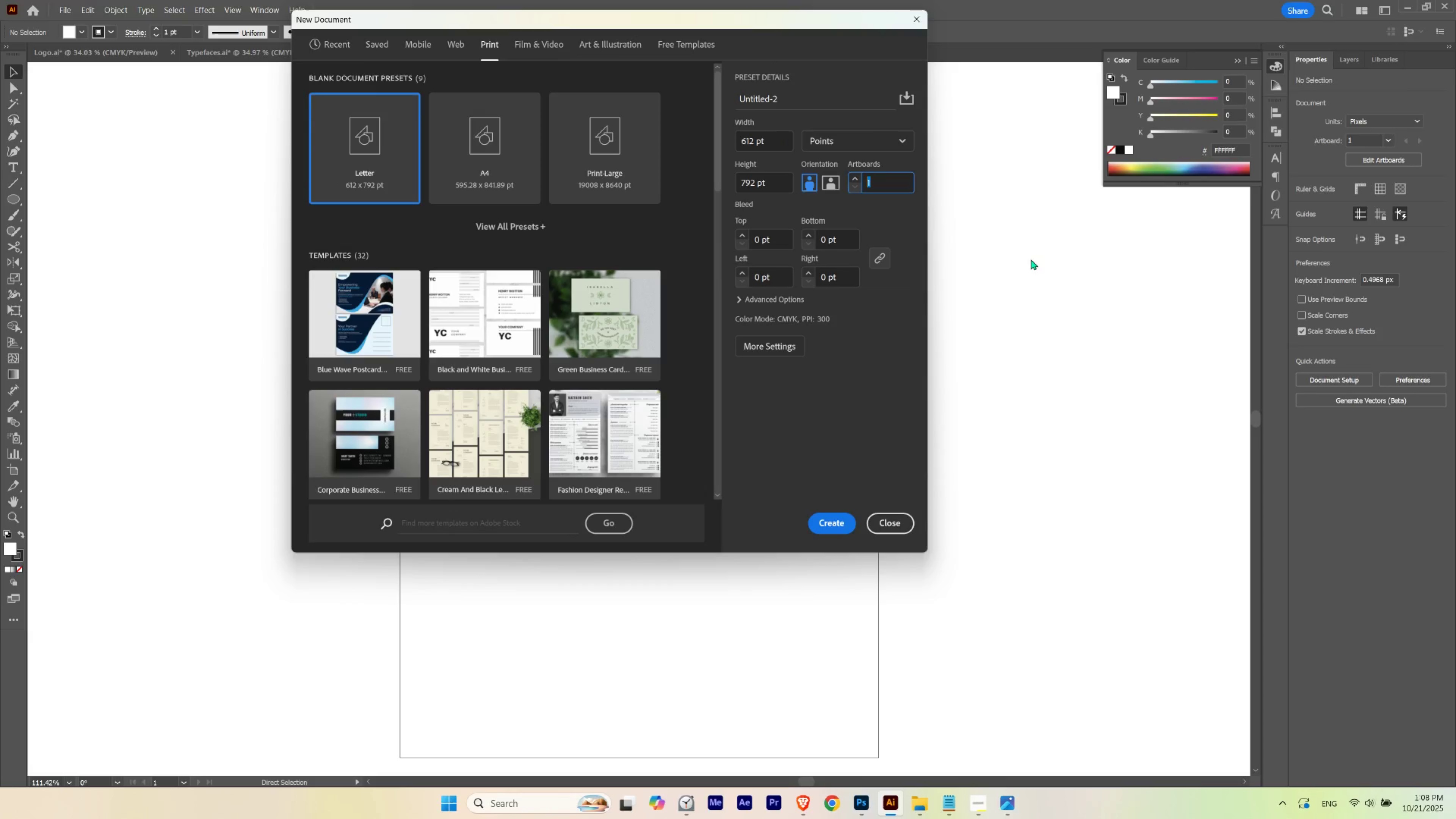 
key(Numpad6)
 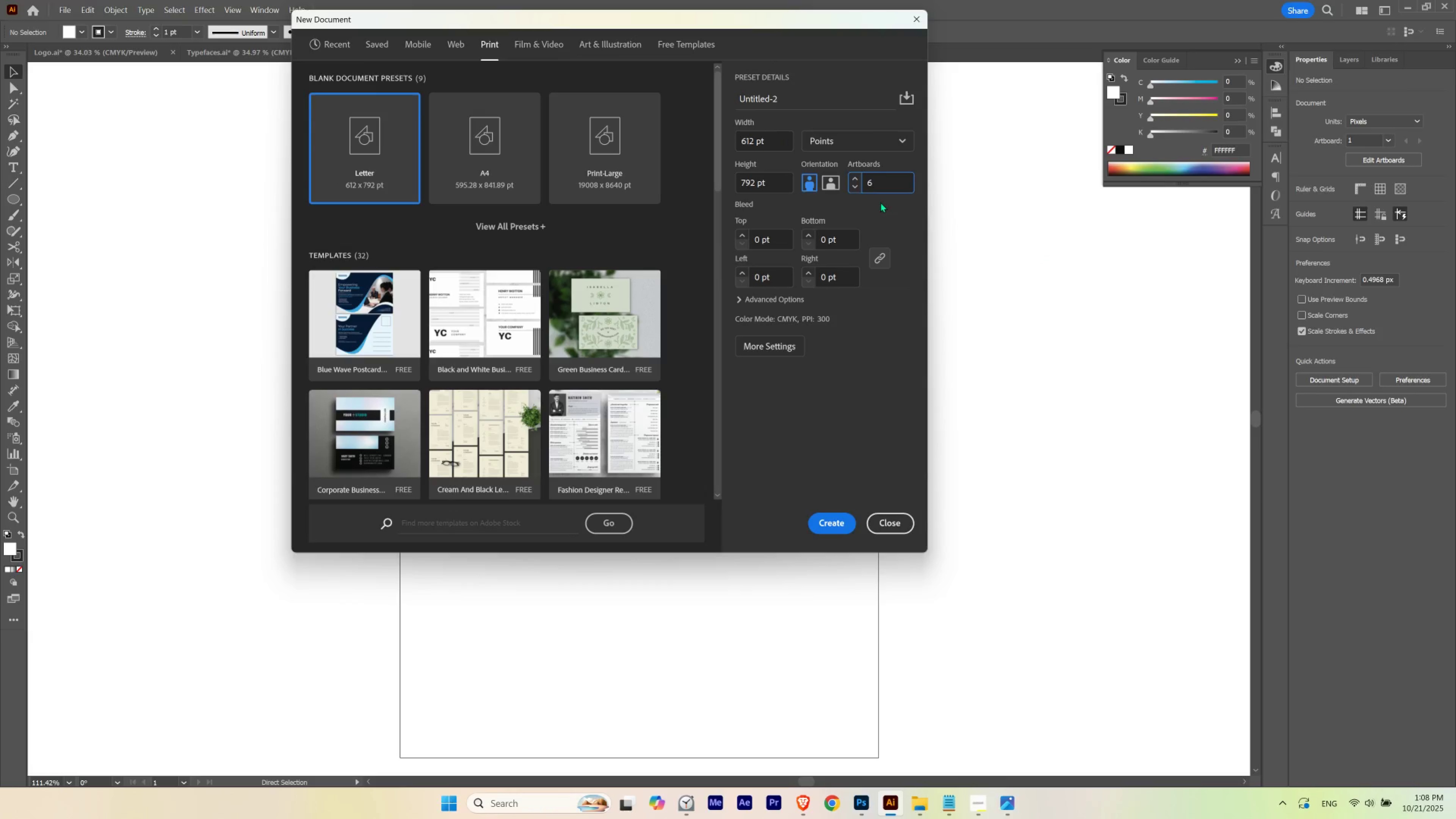 
left_click([840, 182])
 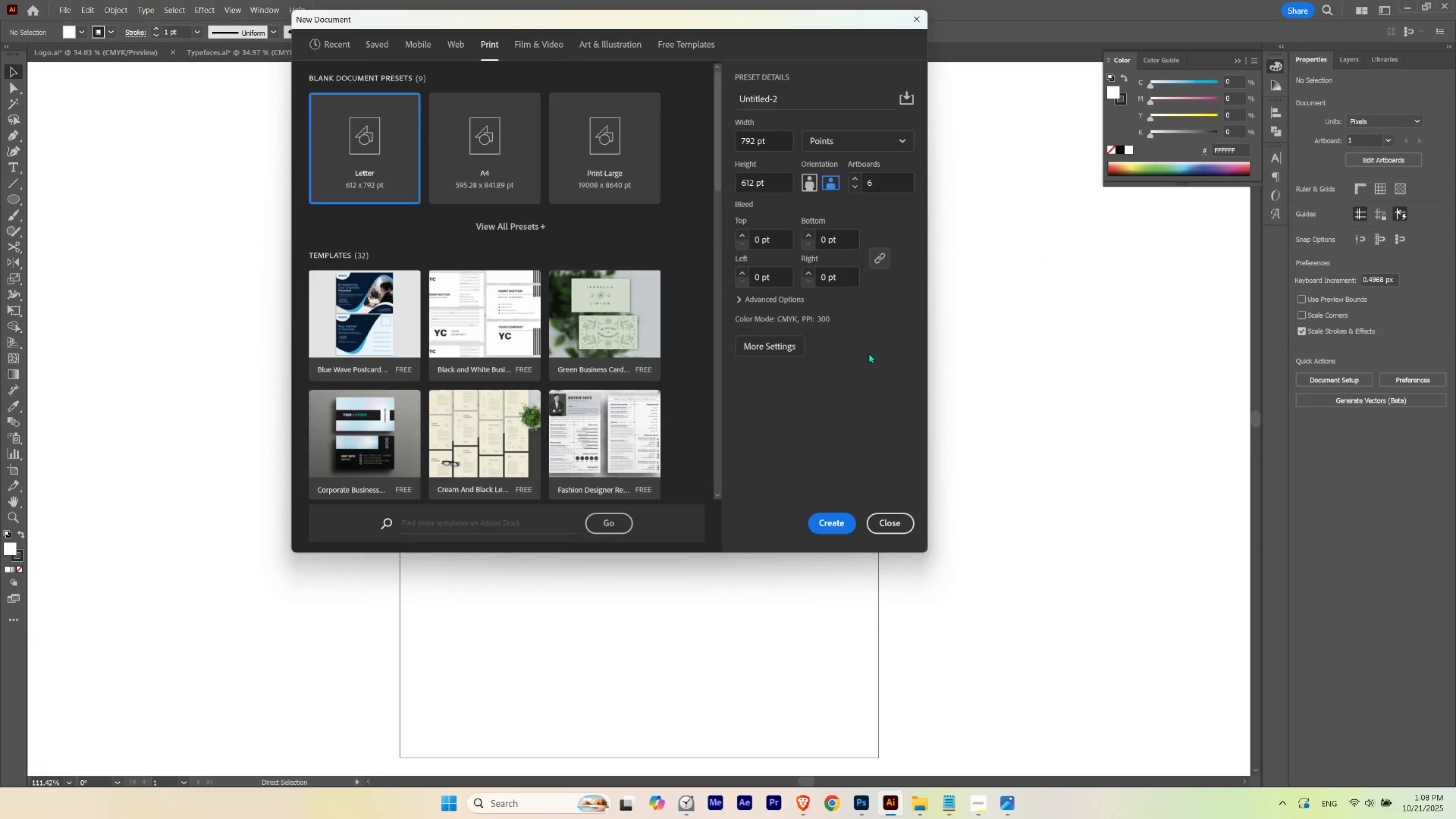 
left_click([868, 353])
 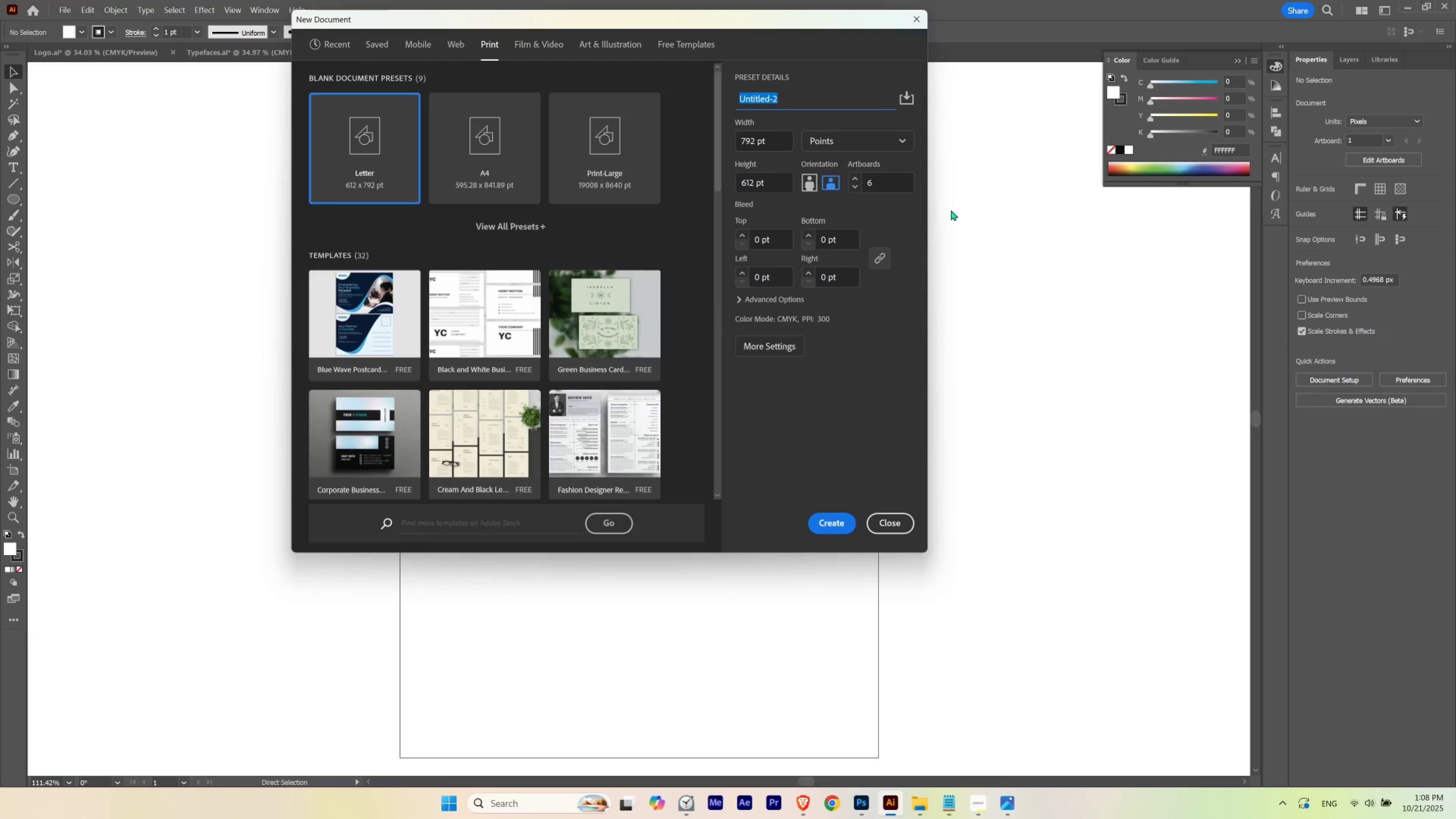 
type(Fina[Insert])
key(Backspace)
key(Backspace)
key(Backspace)
key(Backspace)
type(Presentation)
 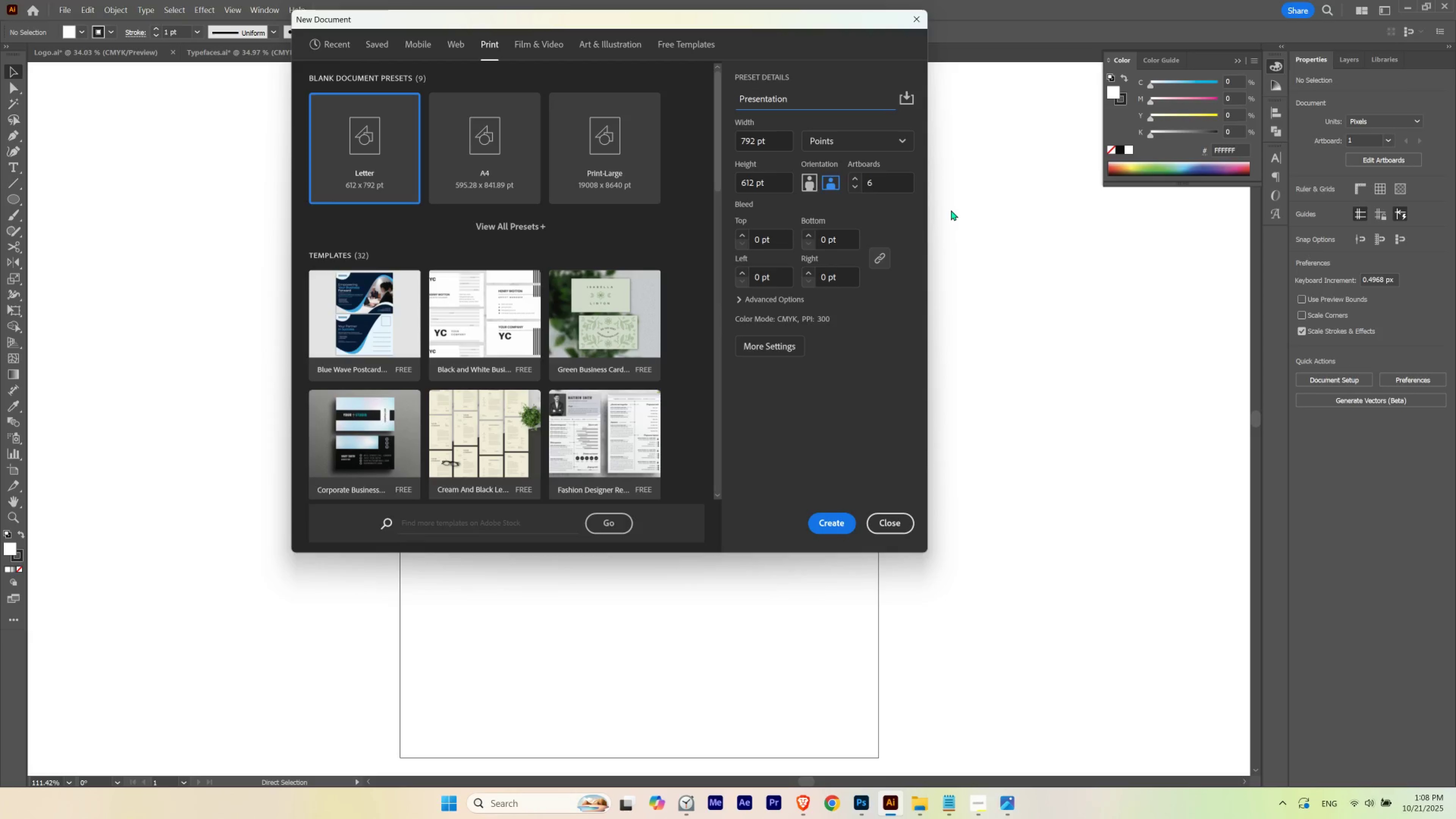 
left_click([771, 190])
 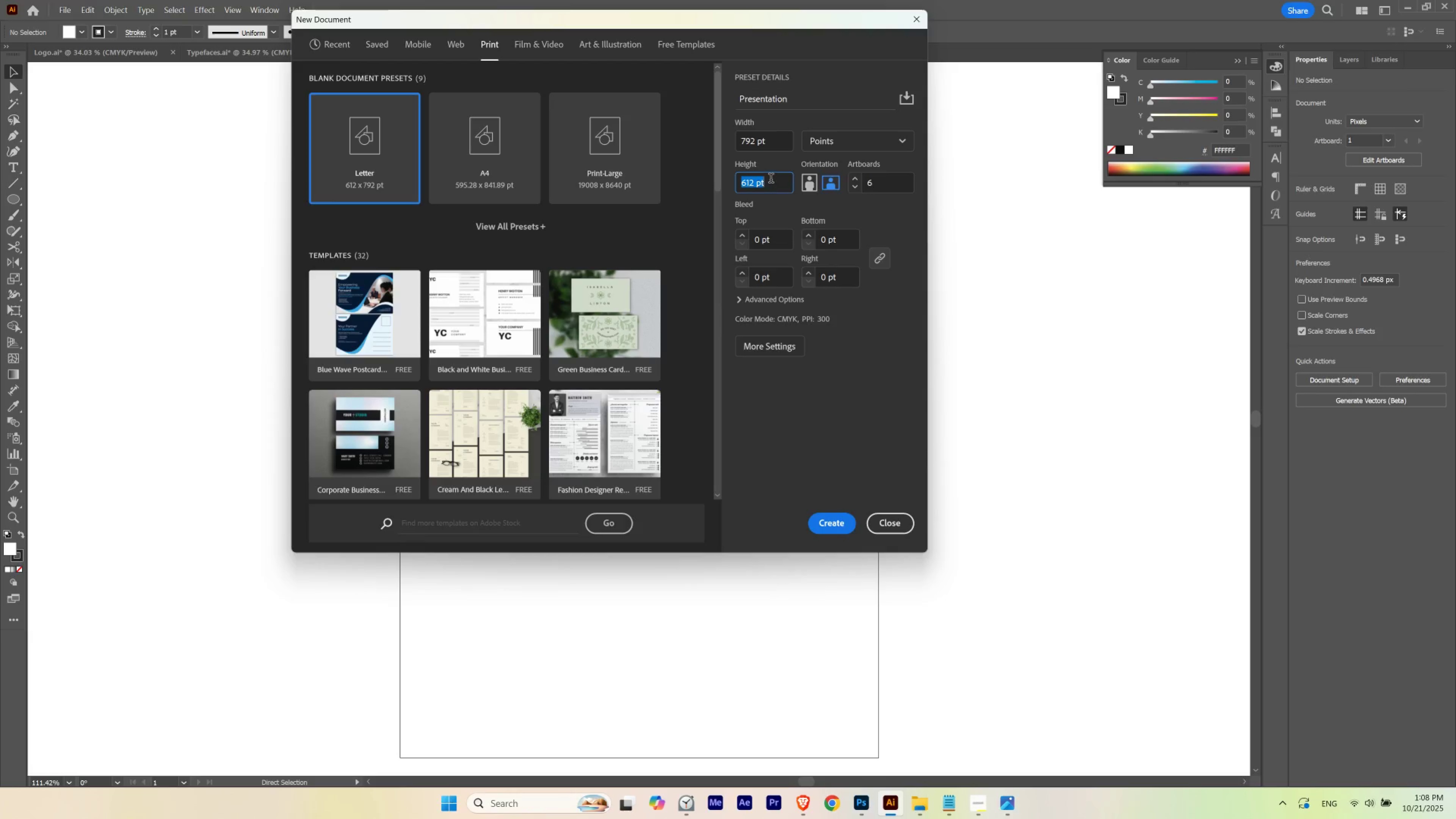 
double_click([771, 179])
 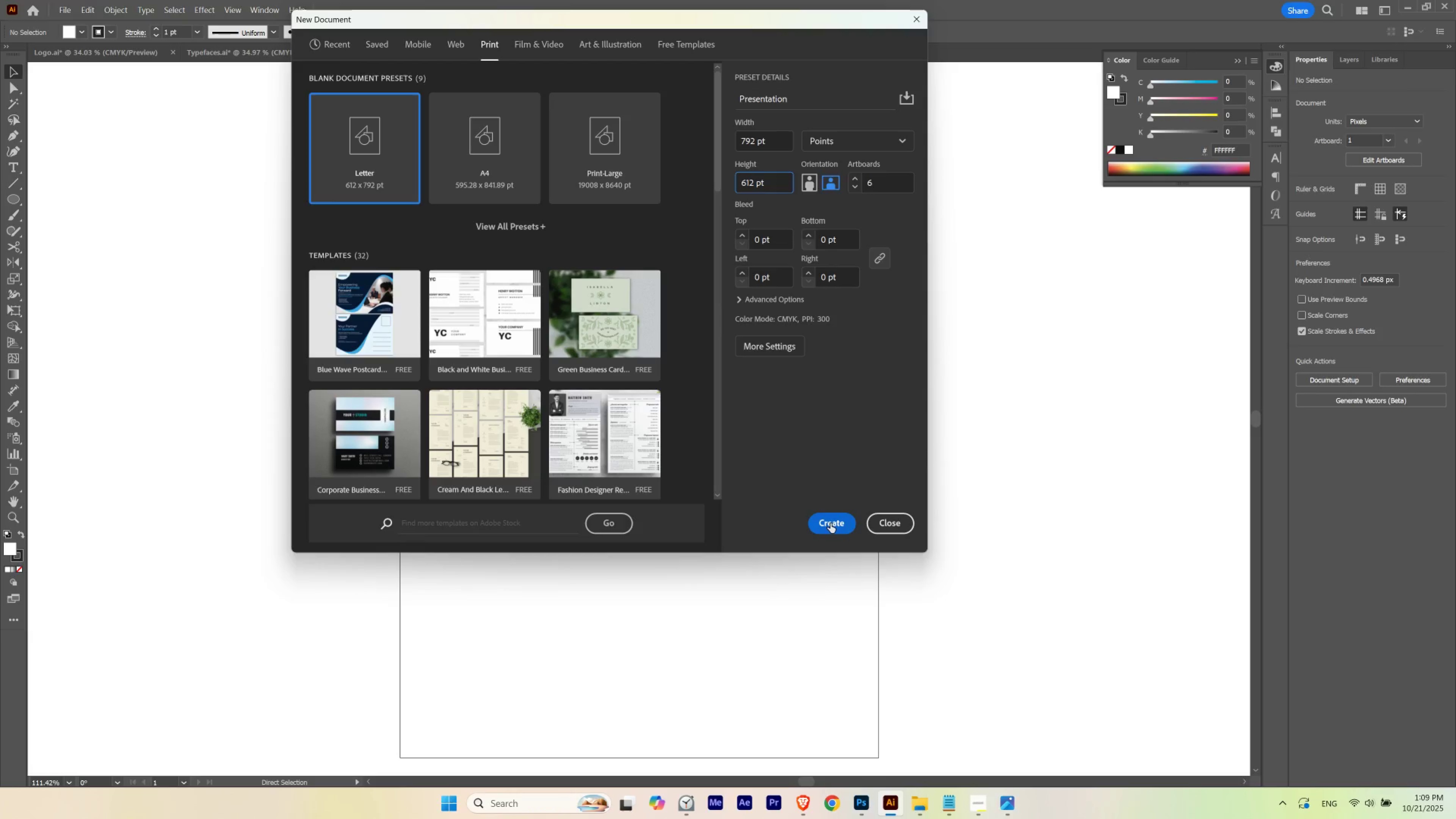 
wait(5.64)
 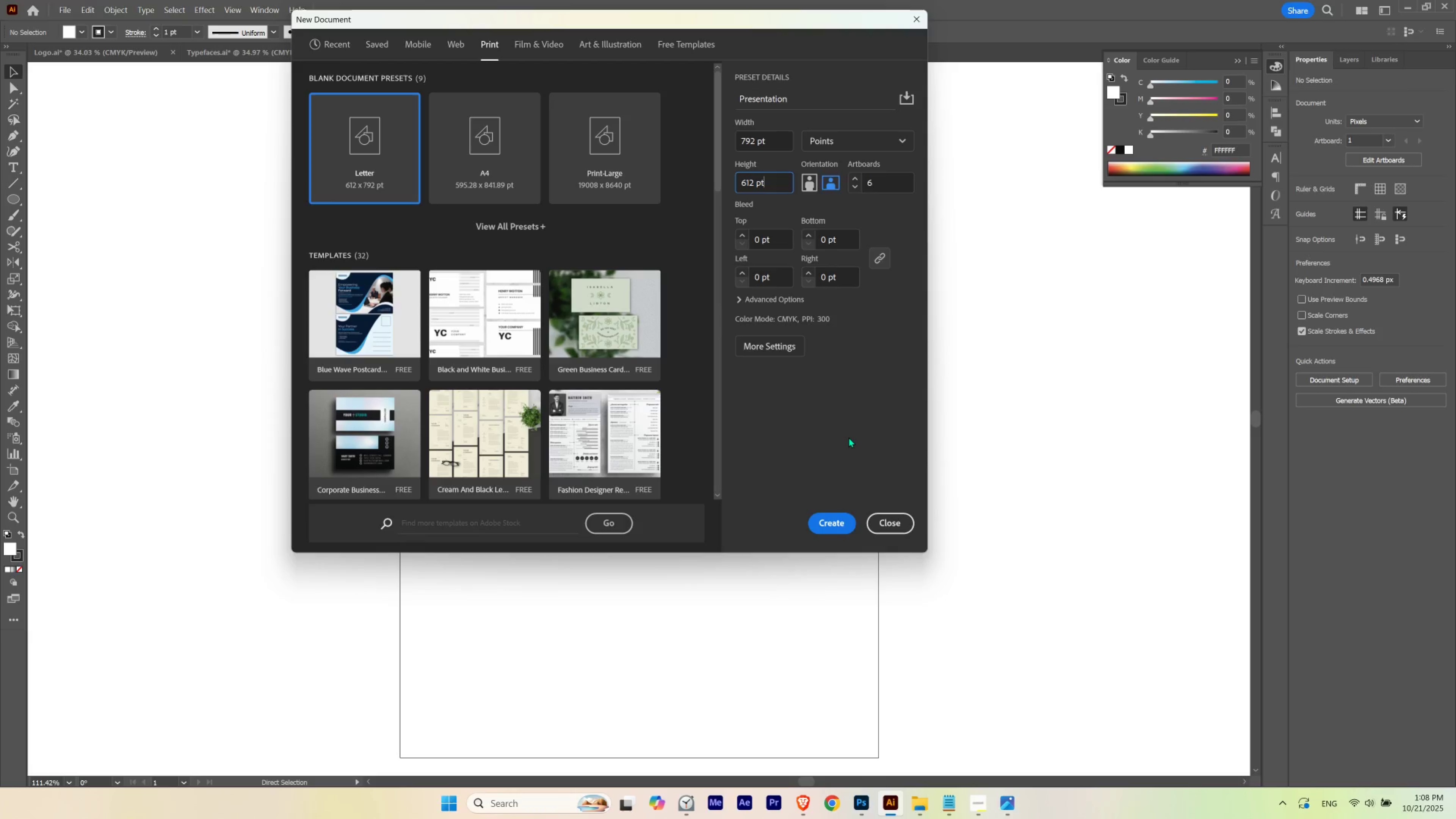 
left_click([863, 147])
 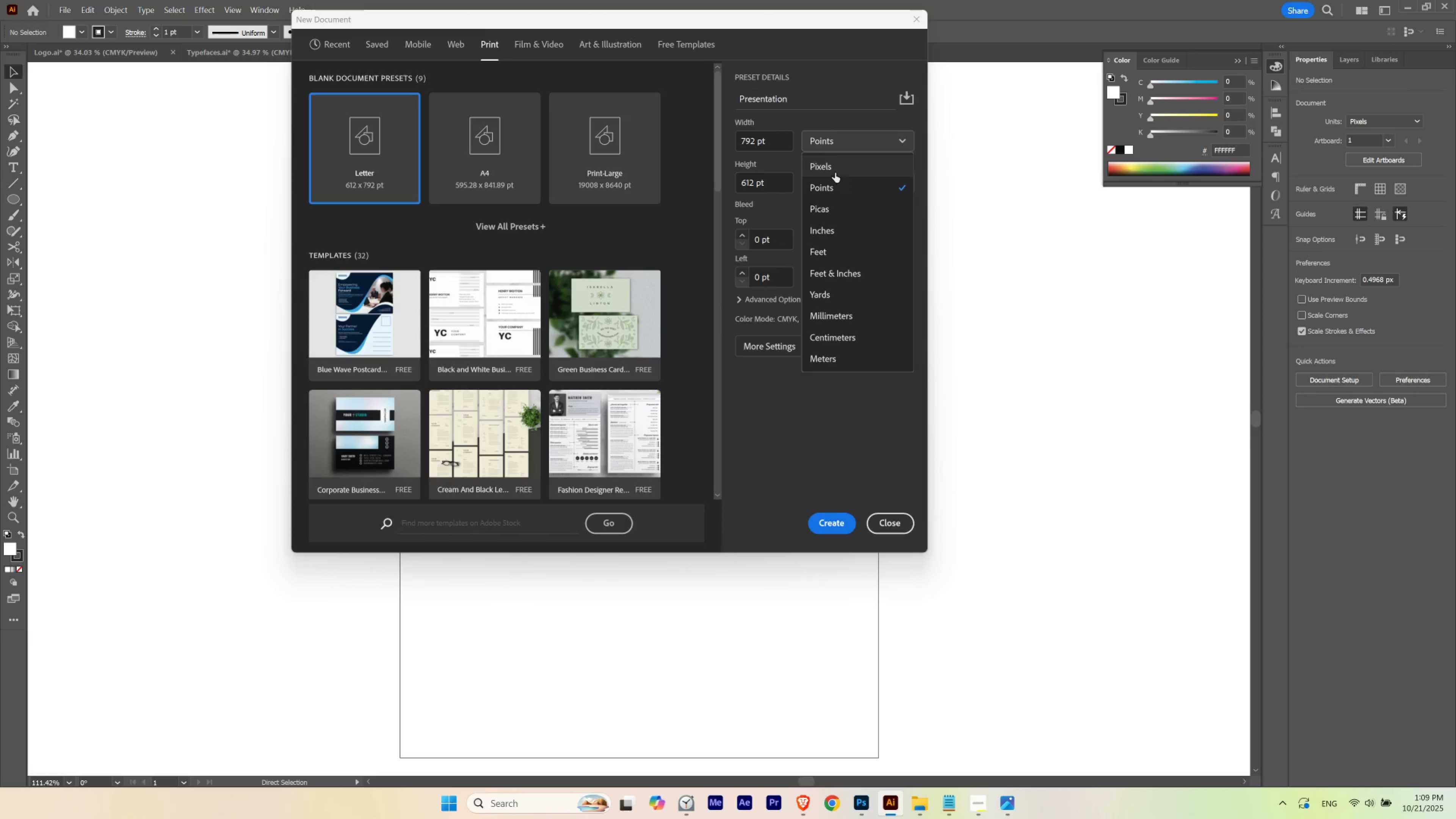 
left_click([835, 170])
 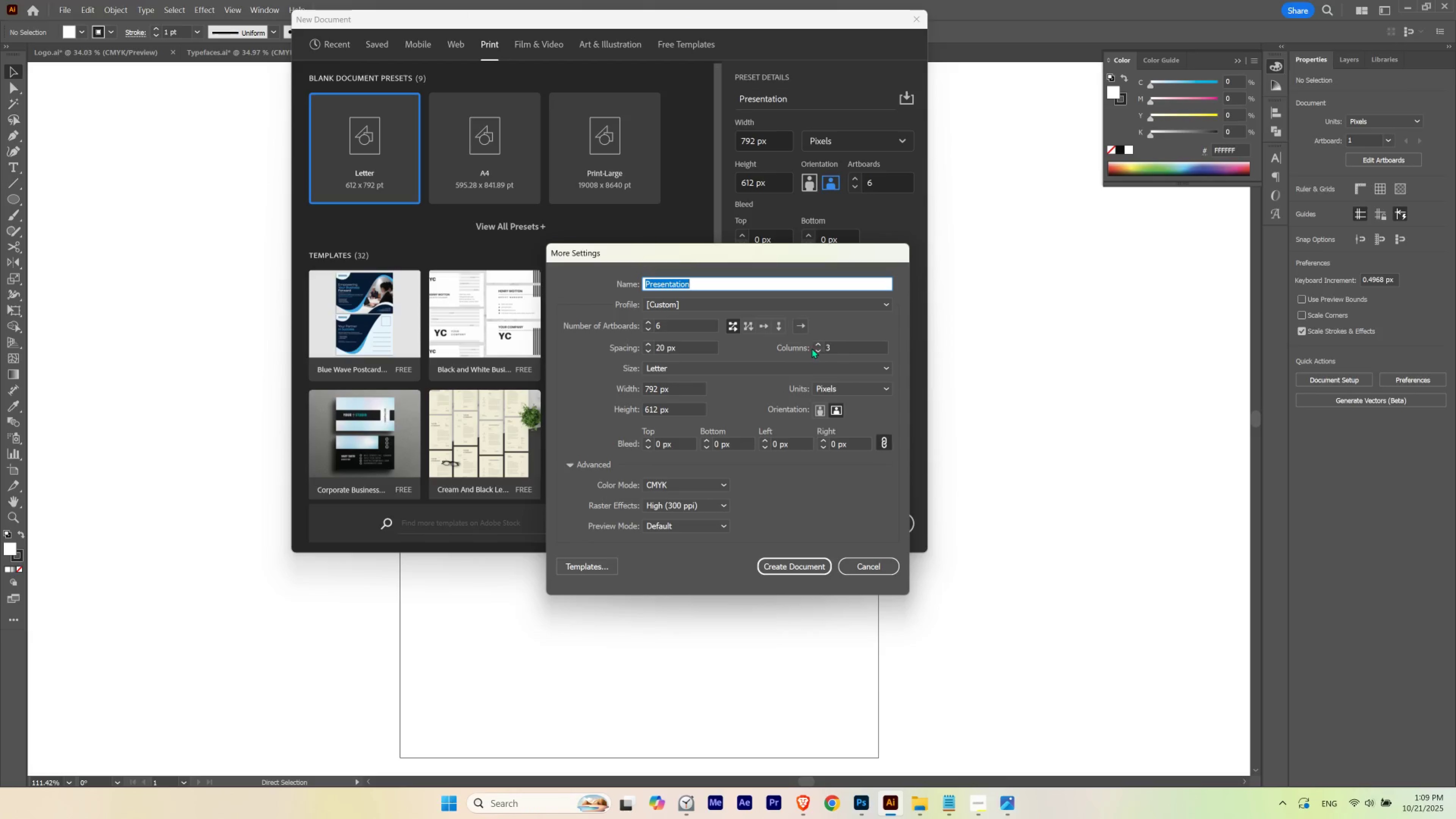 
double_click([817, 343])
 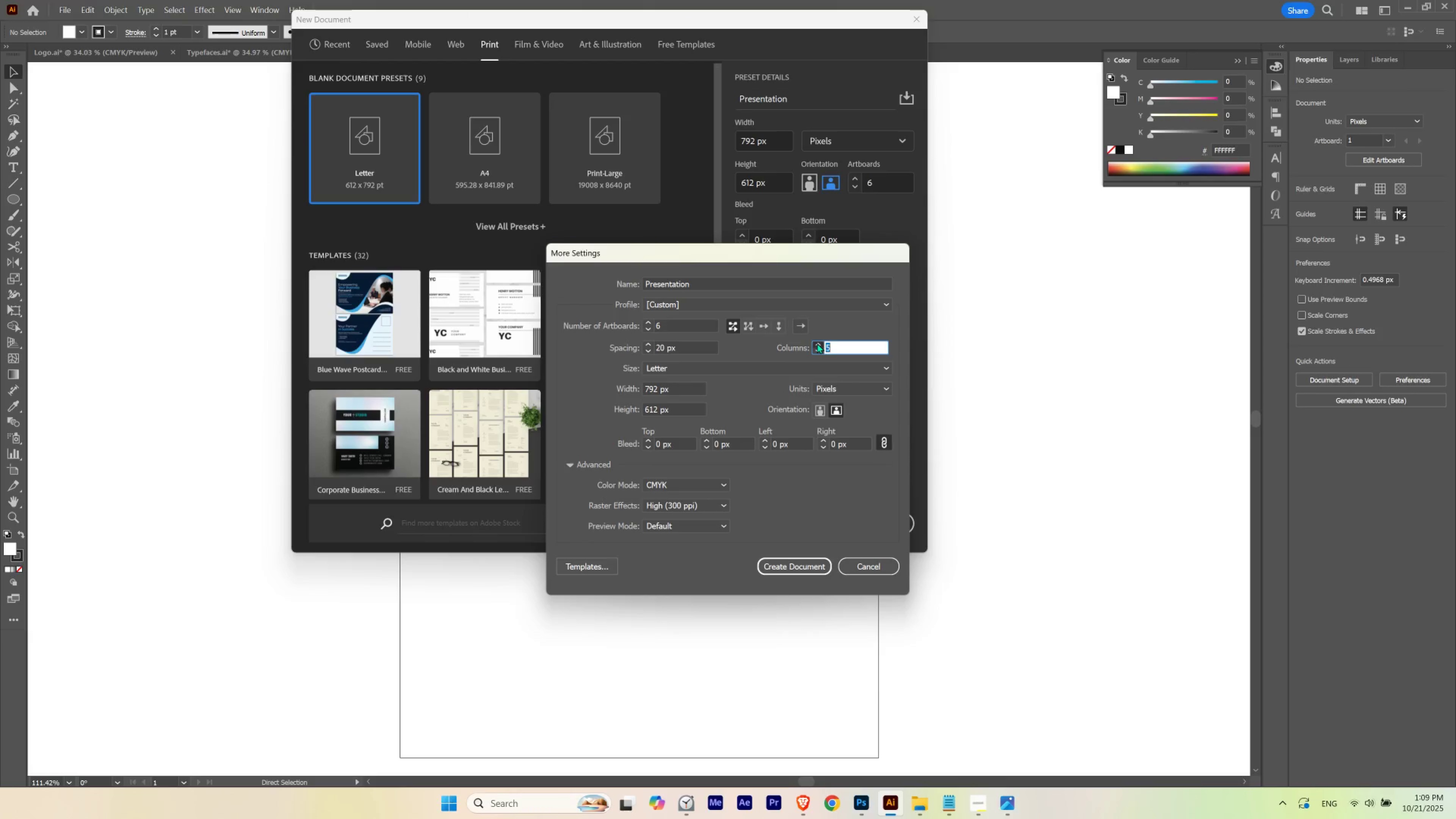 
left_click([817, 343])
 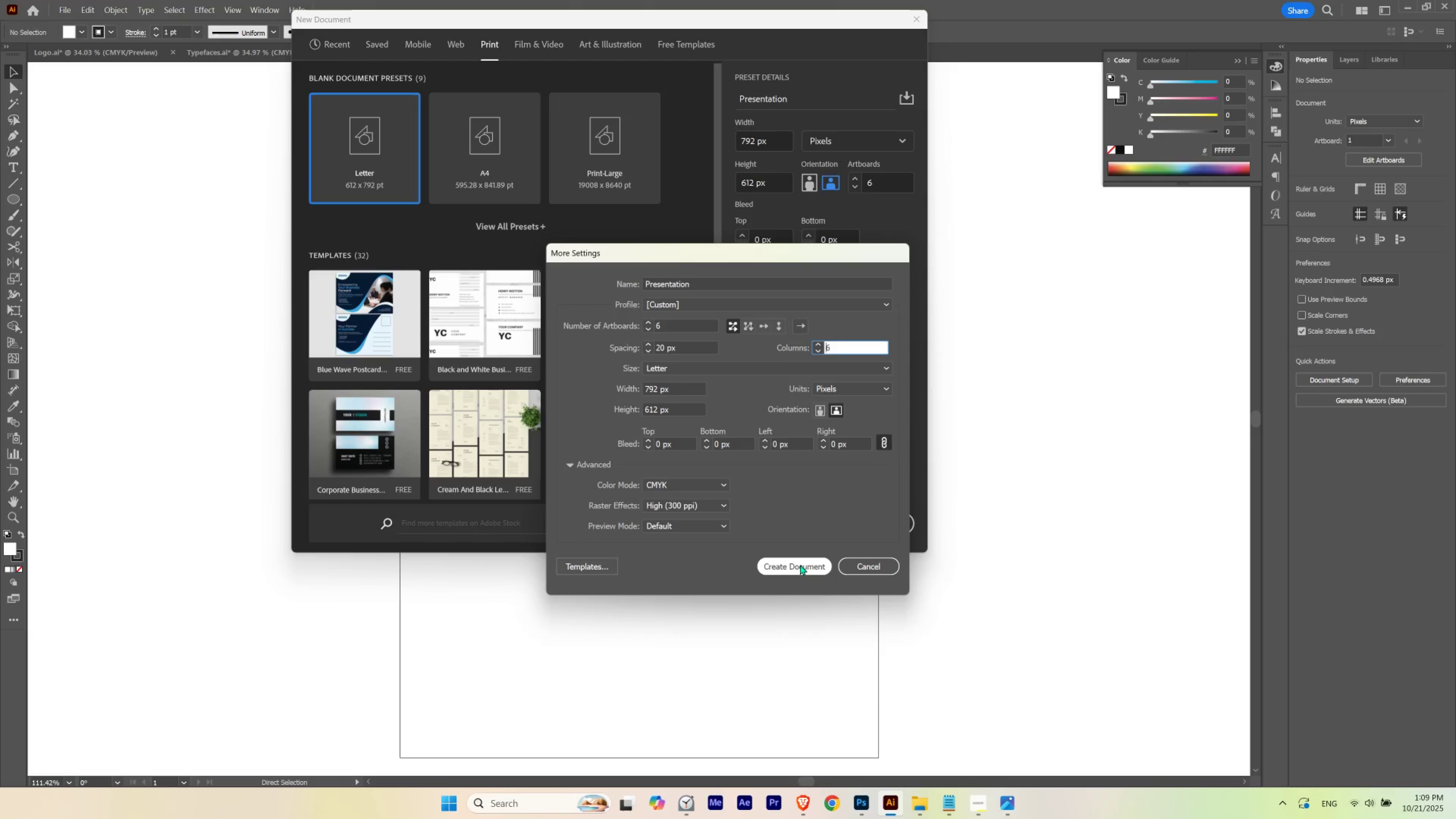 
left_click([799, 564])
 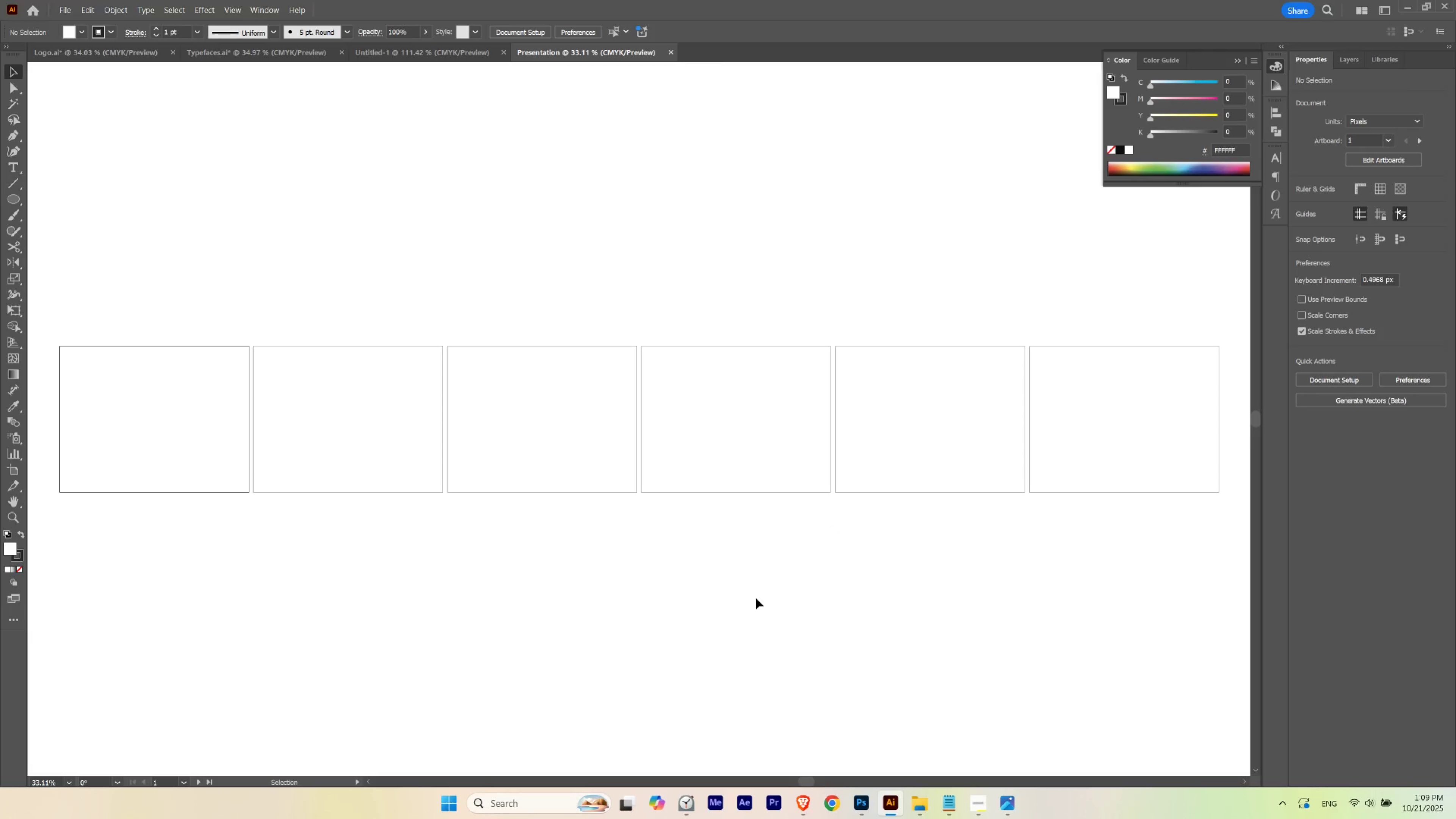 
hold_key(key=ControlLeft, duration=0.43)
 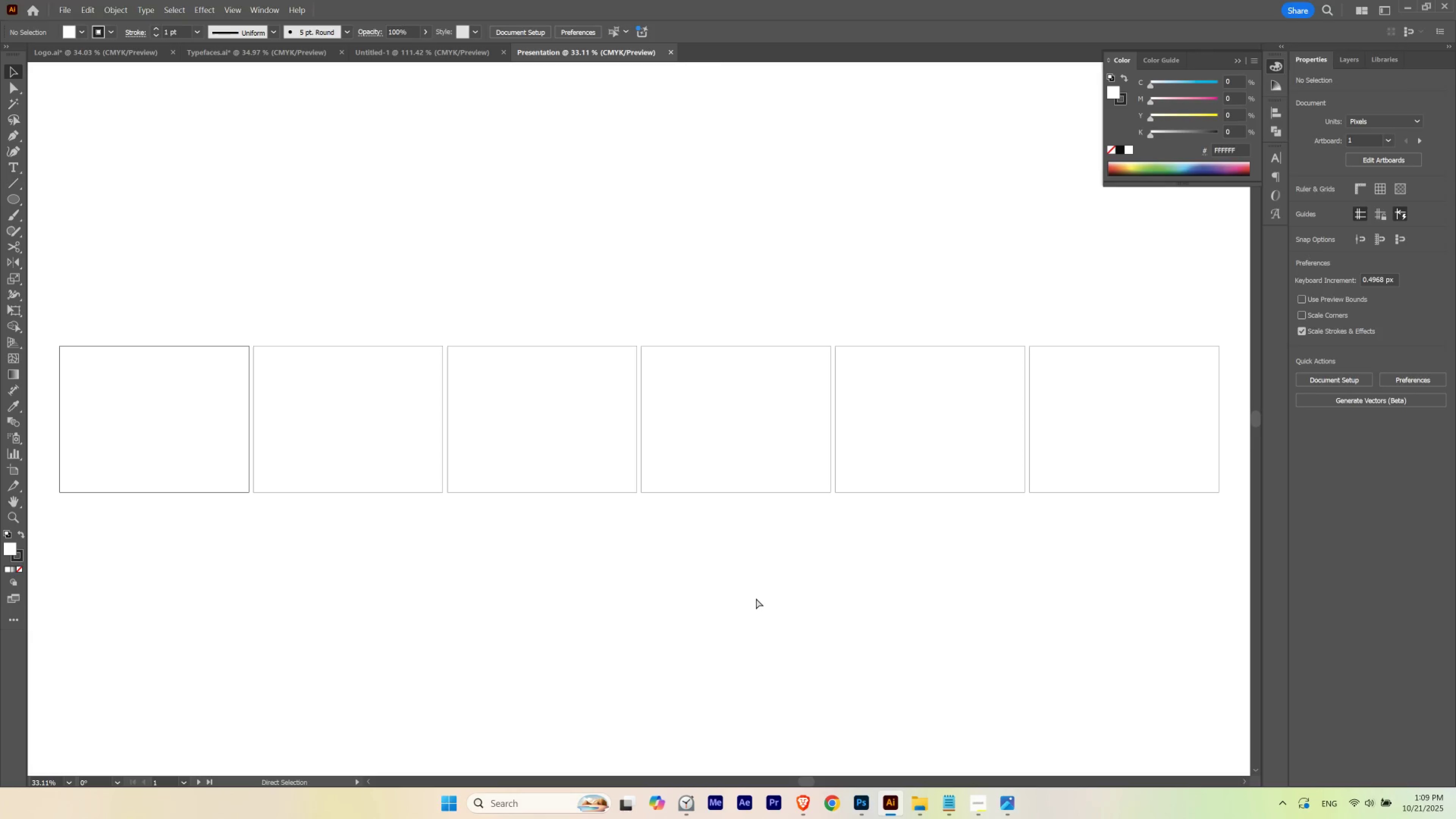 
key(Control+N)
 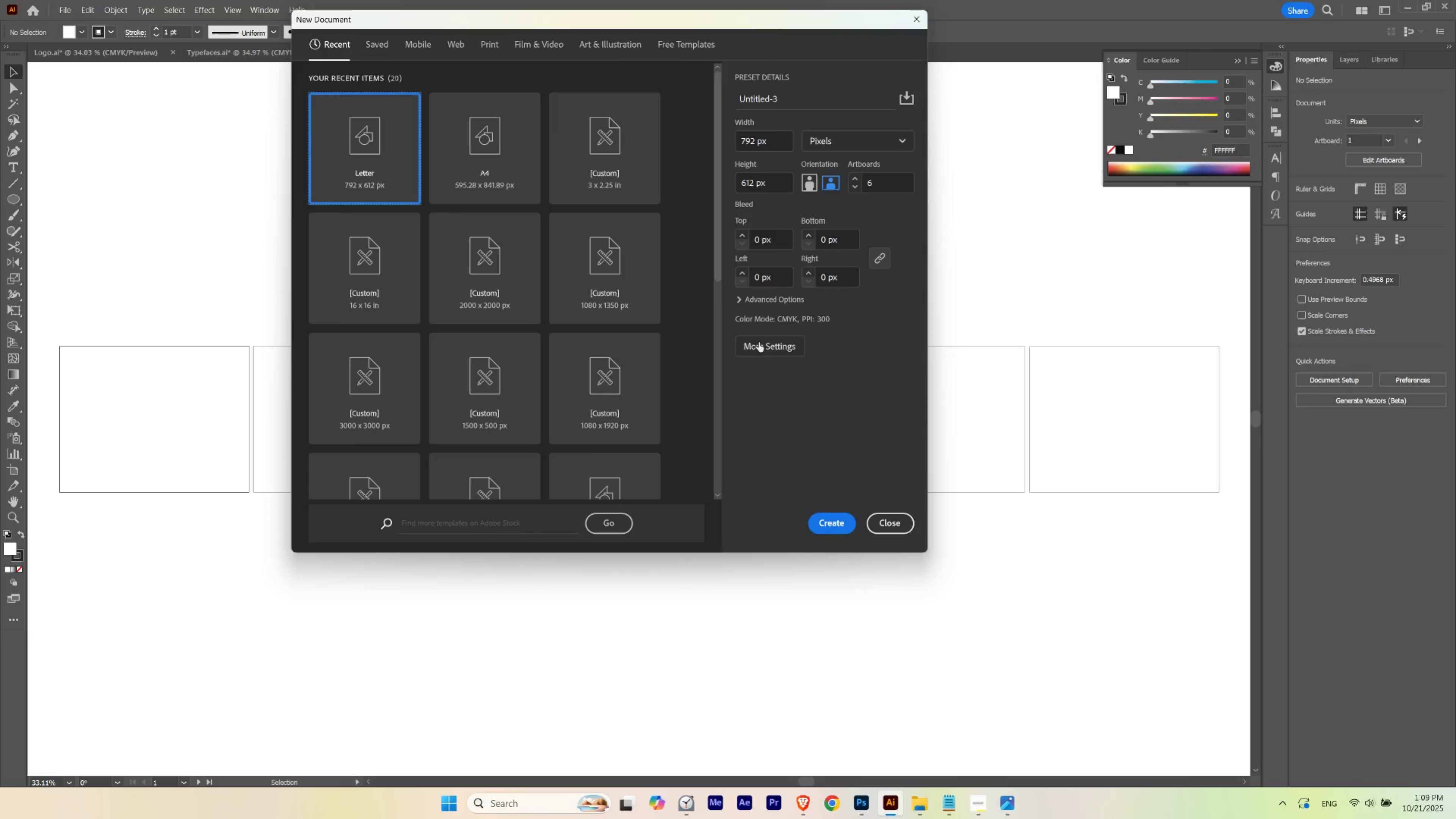 
left_click([760, 347])
 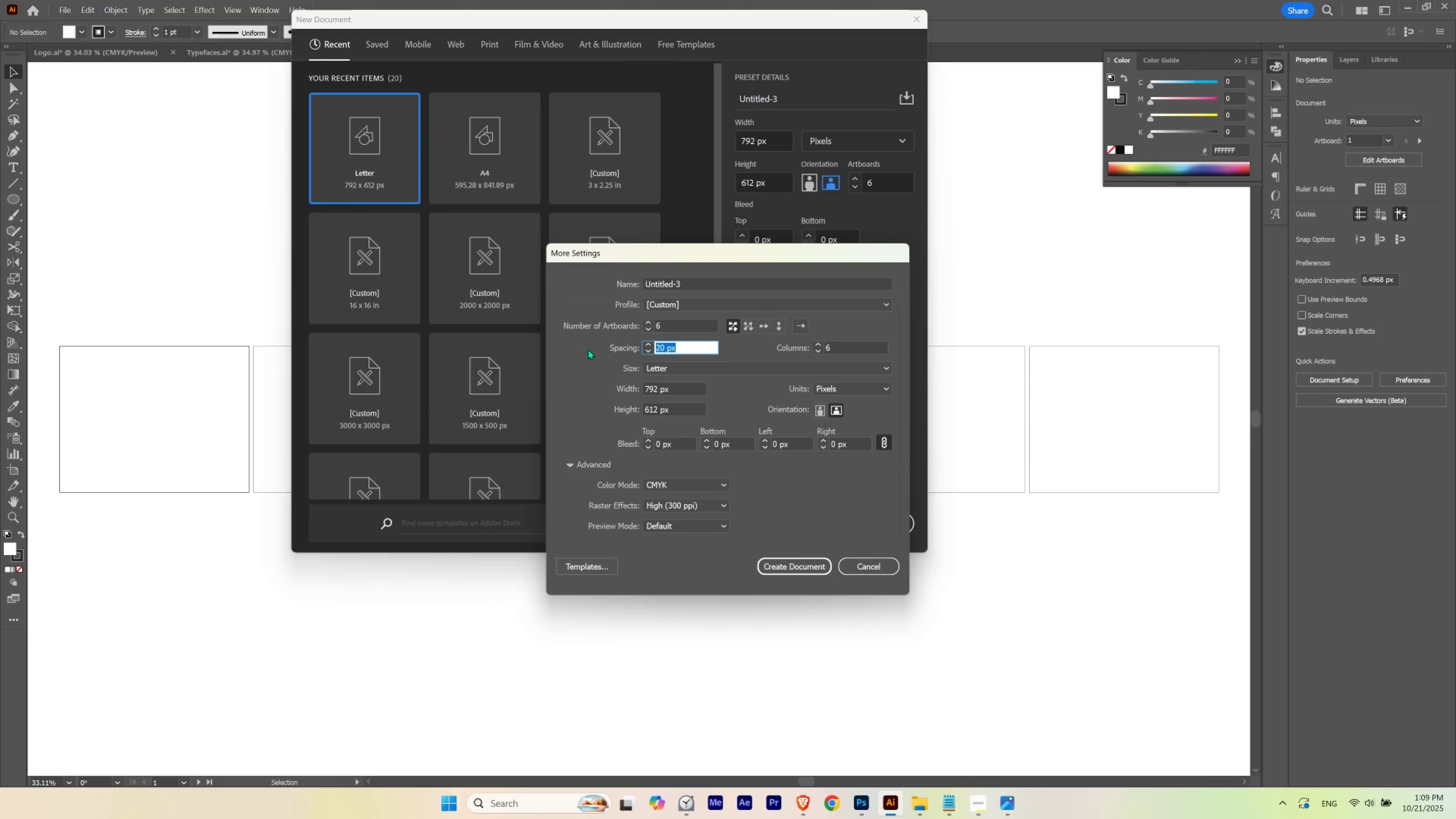 
key(Numpad1)
 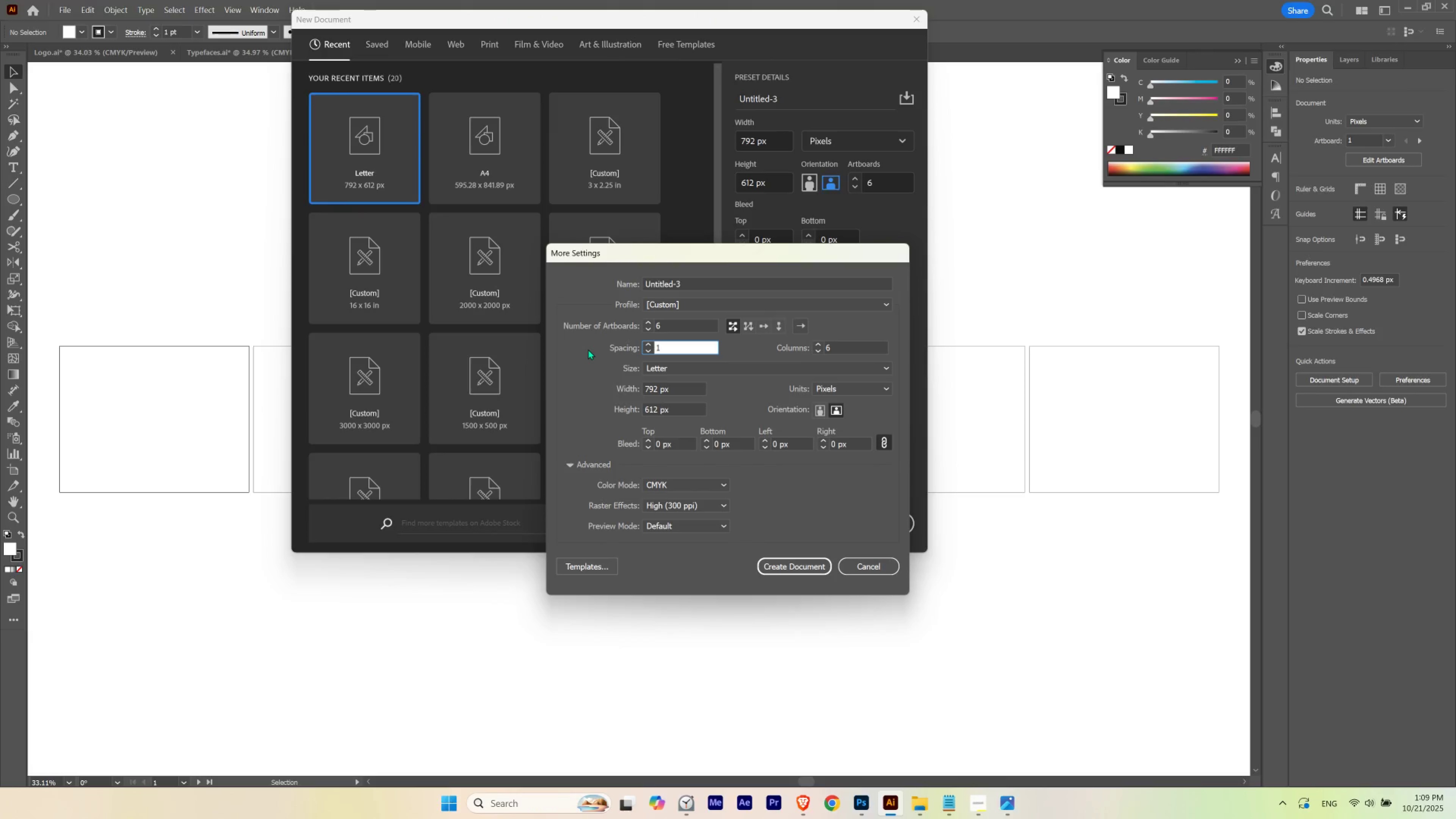 
key(Numpad5)
 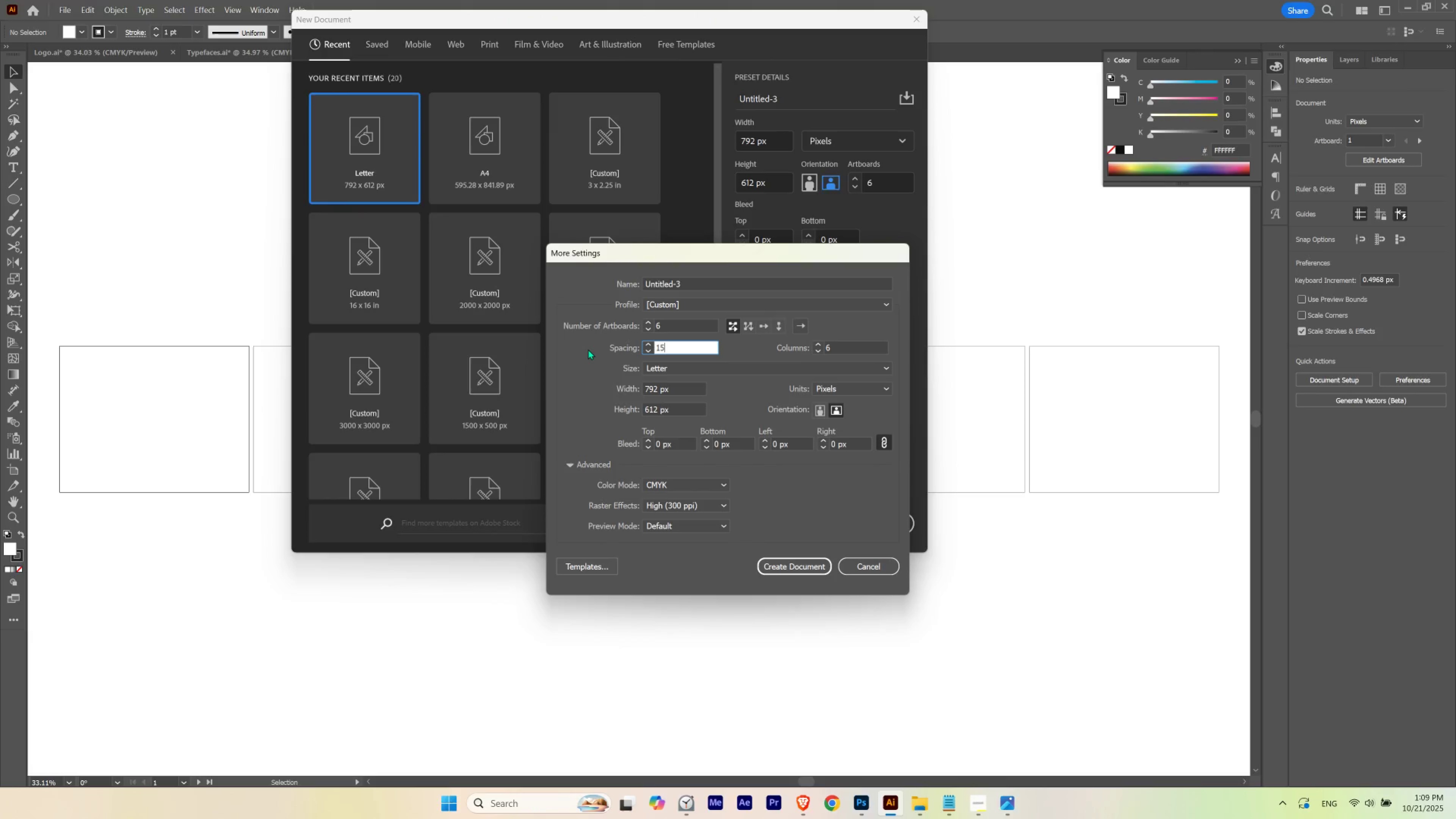 
key(Numpad0)
 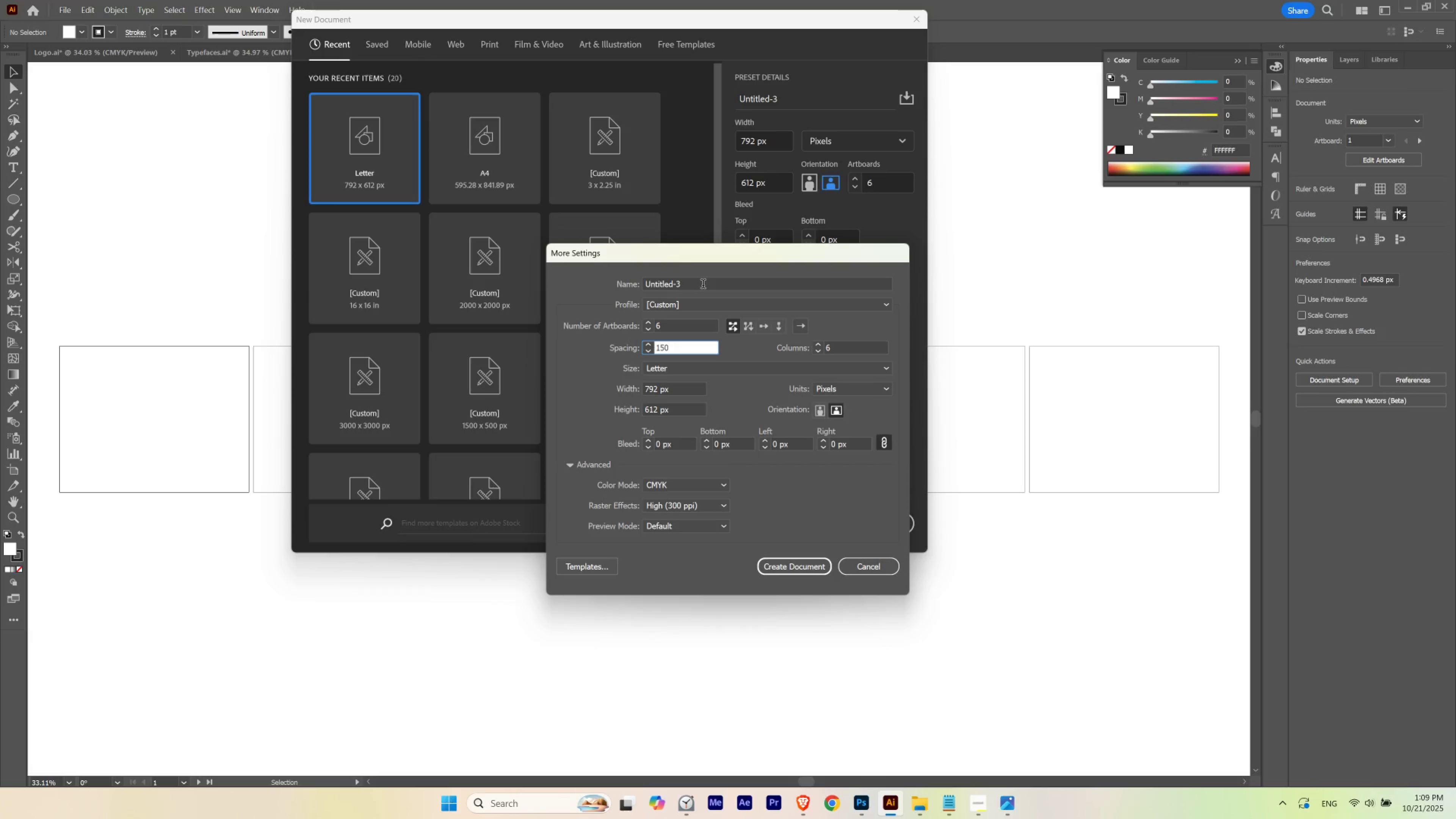 
wait(5.1)
 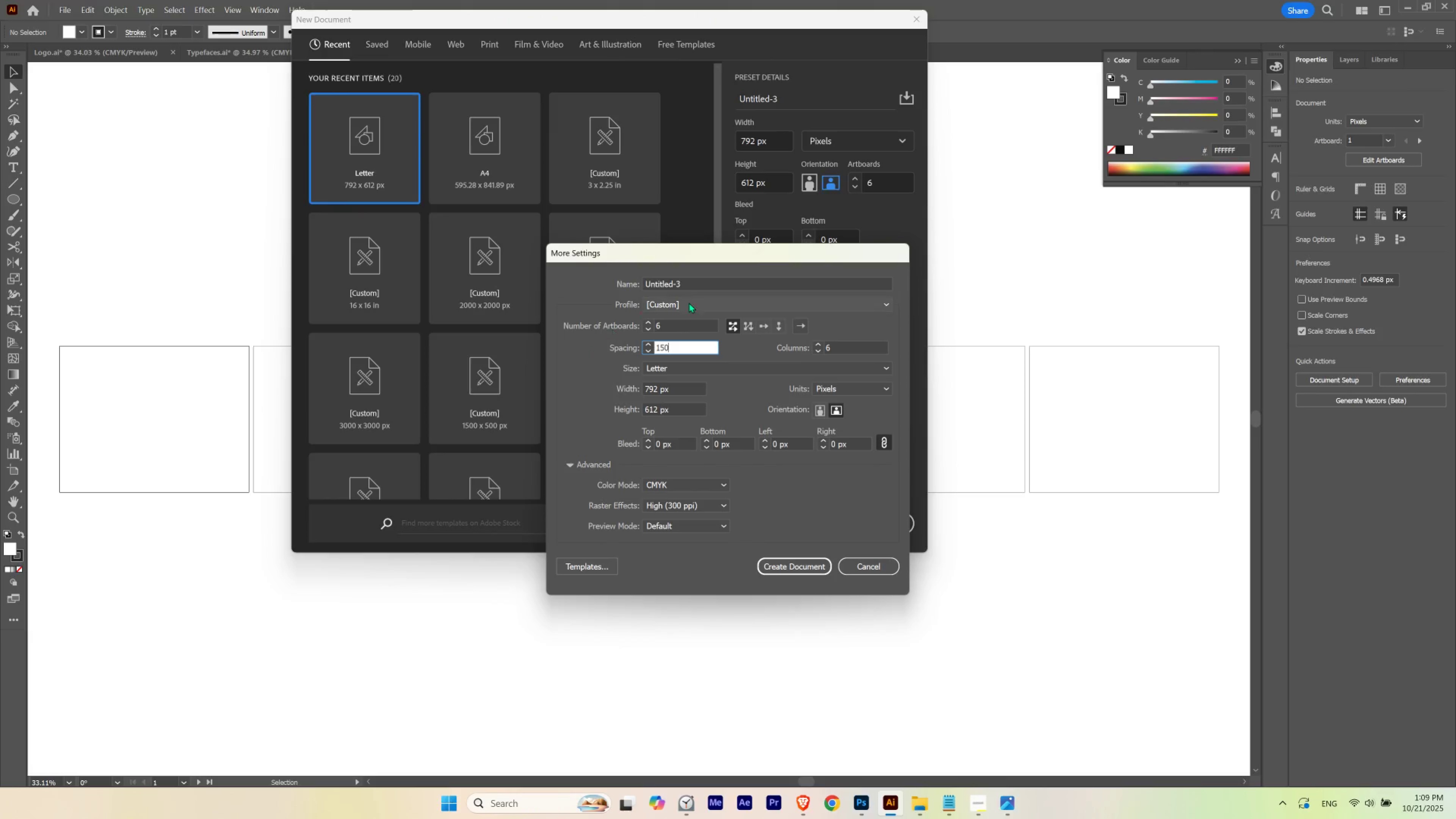 
type(Presentation)
 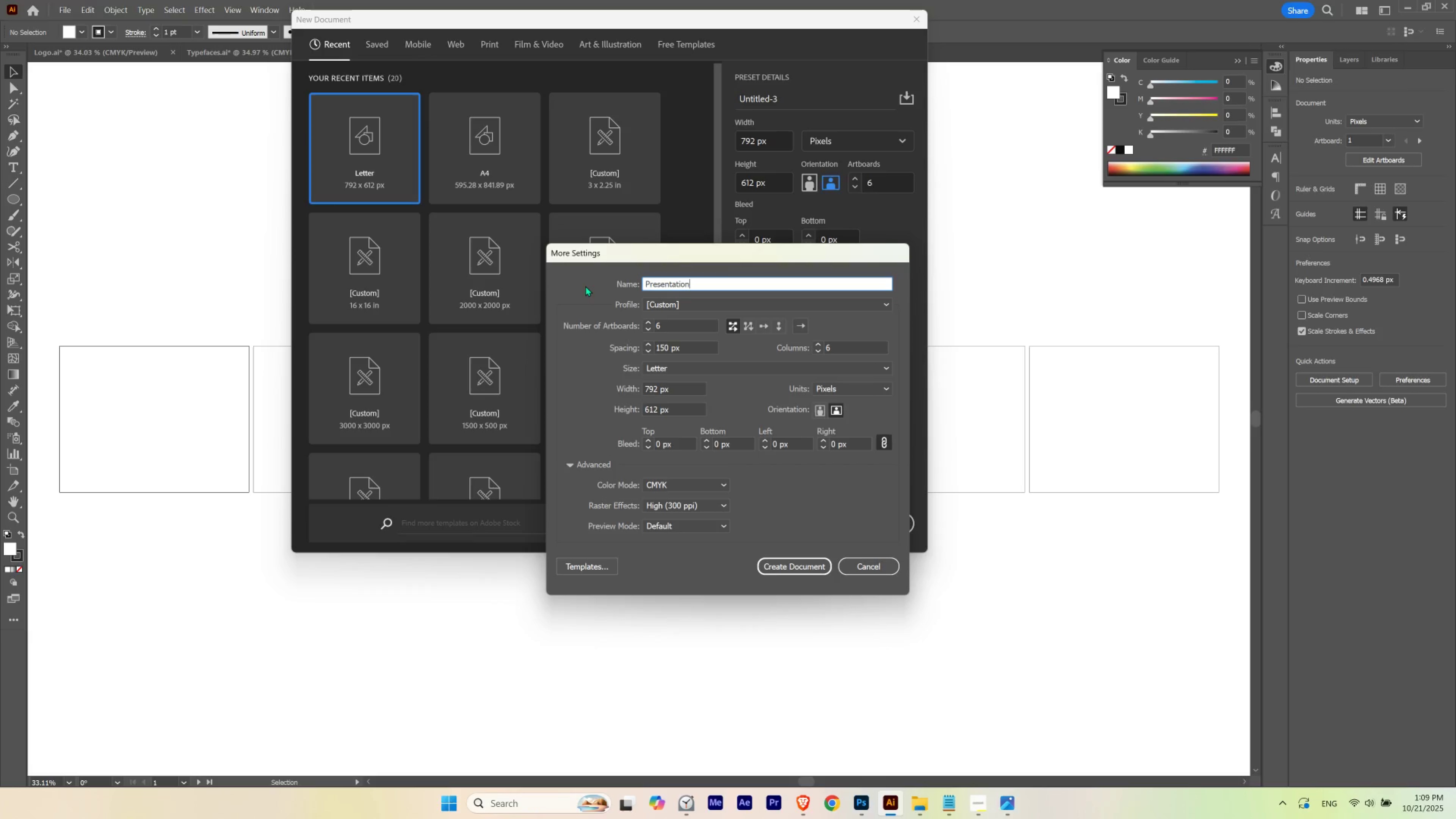 
key(Control+ArrowLeft)
 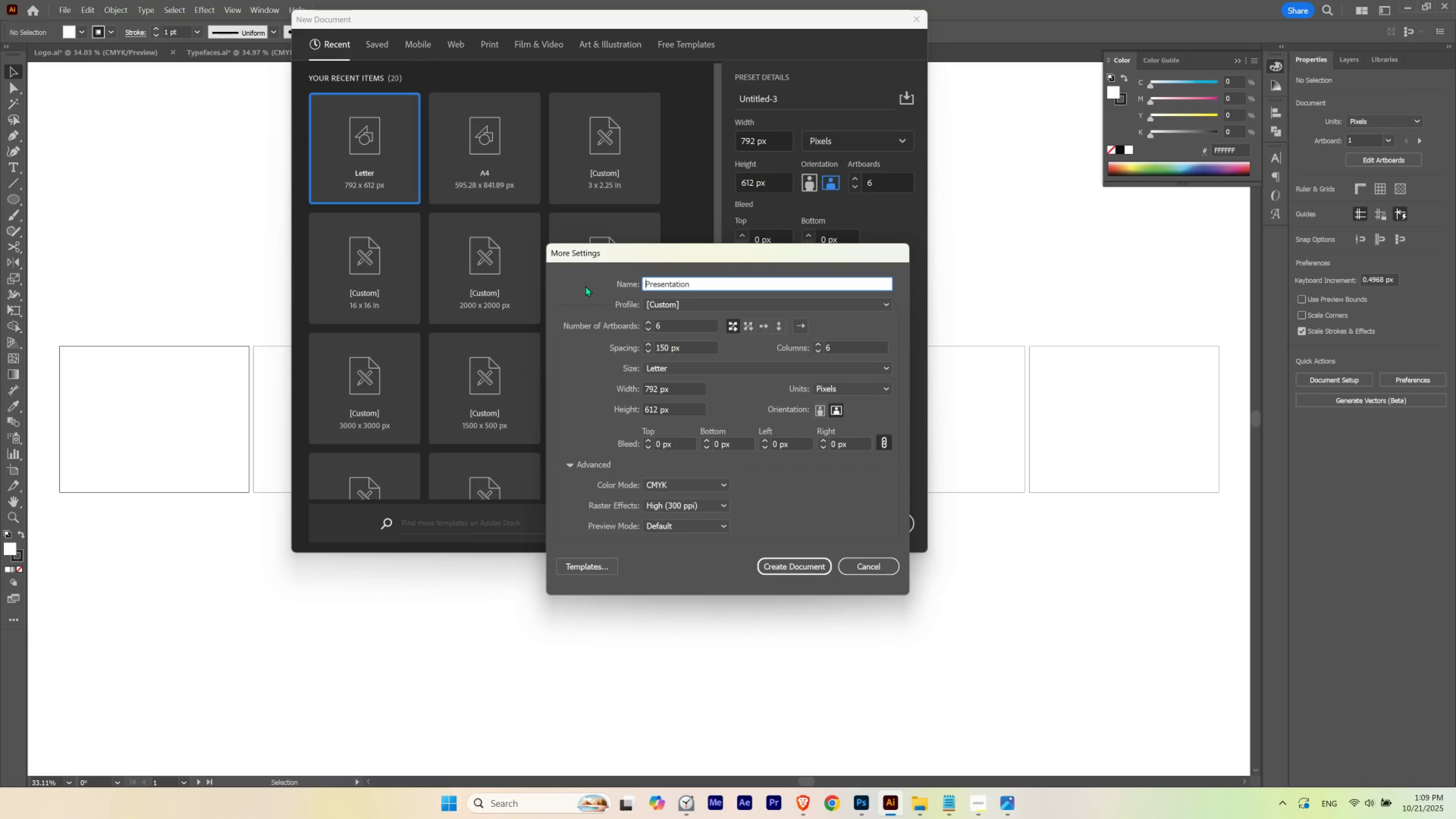 
key(Control+ArrowLeft)
 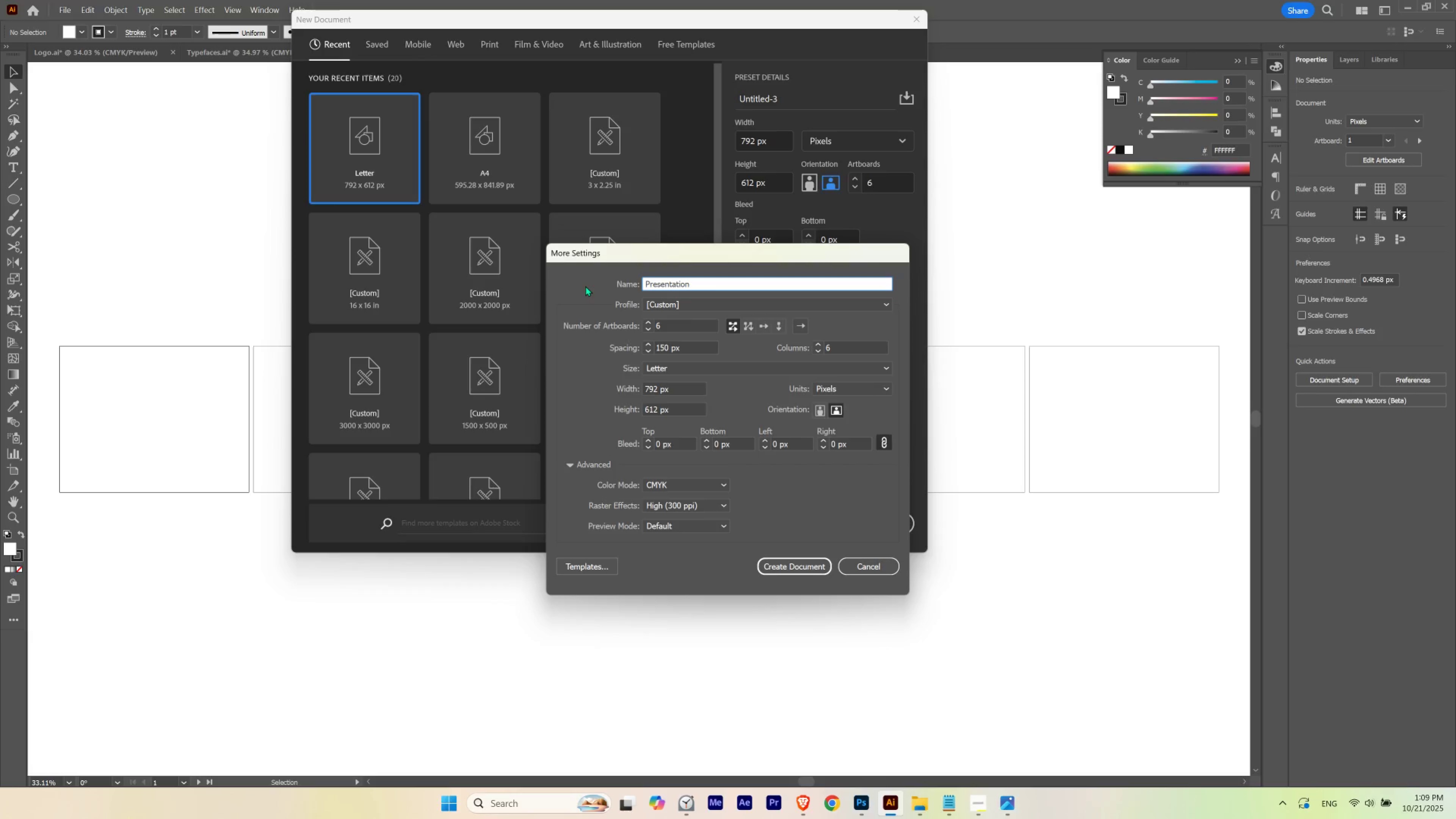 
type(Final )
 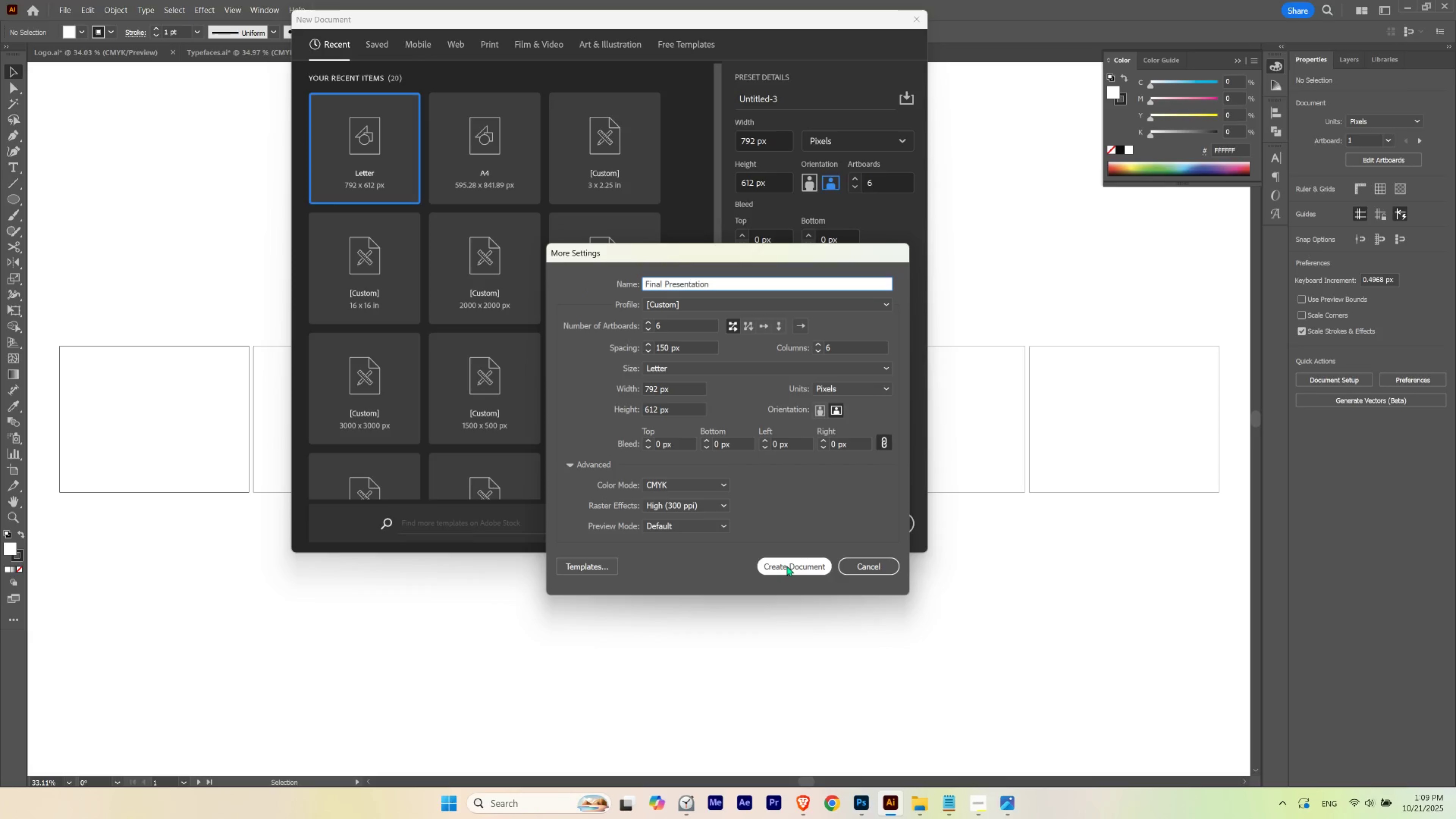 
left_click([787, 565])
 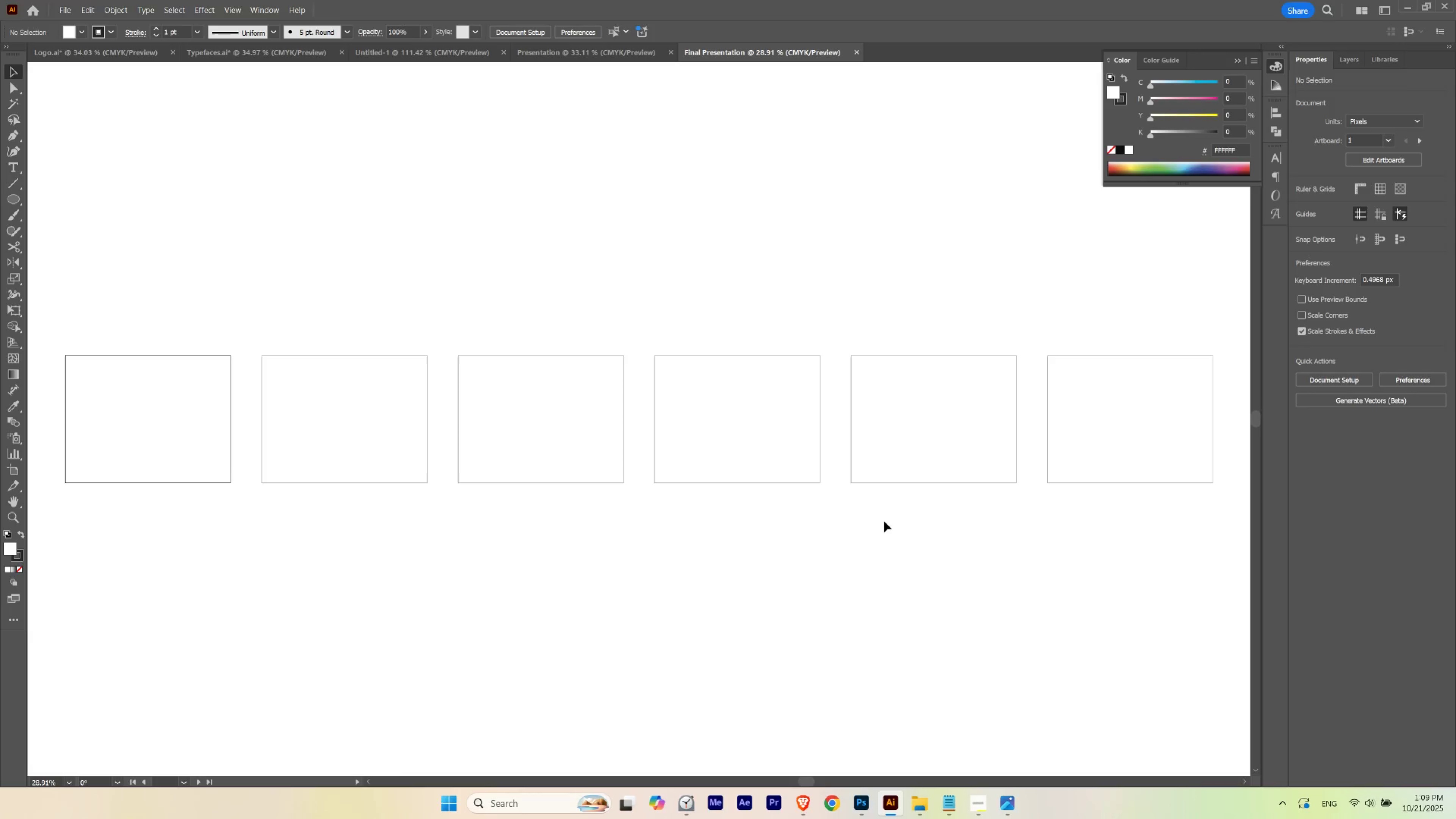 
left_click([776, 564])
 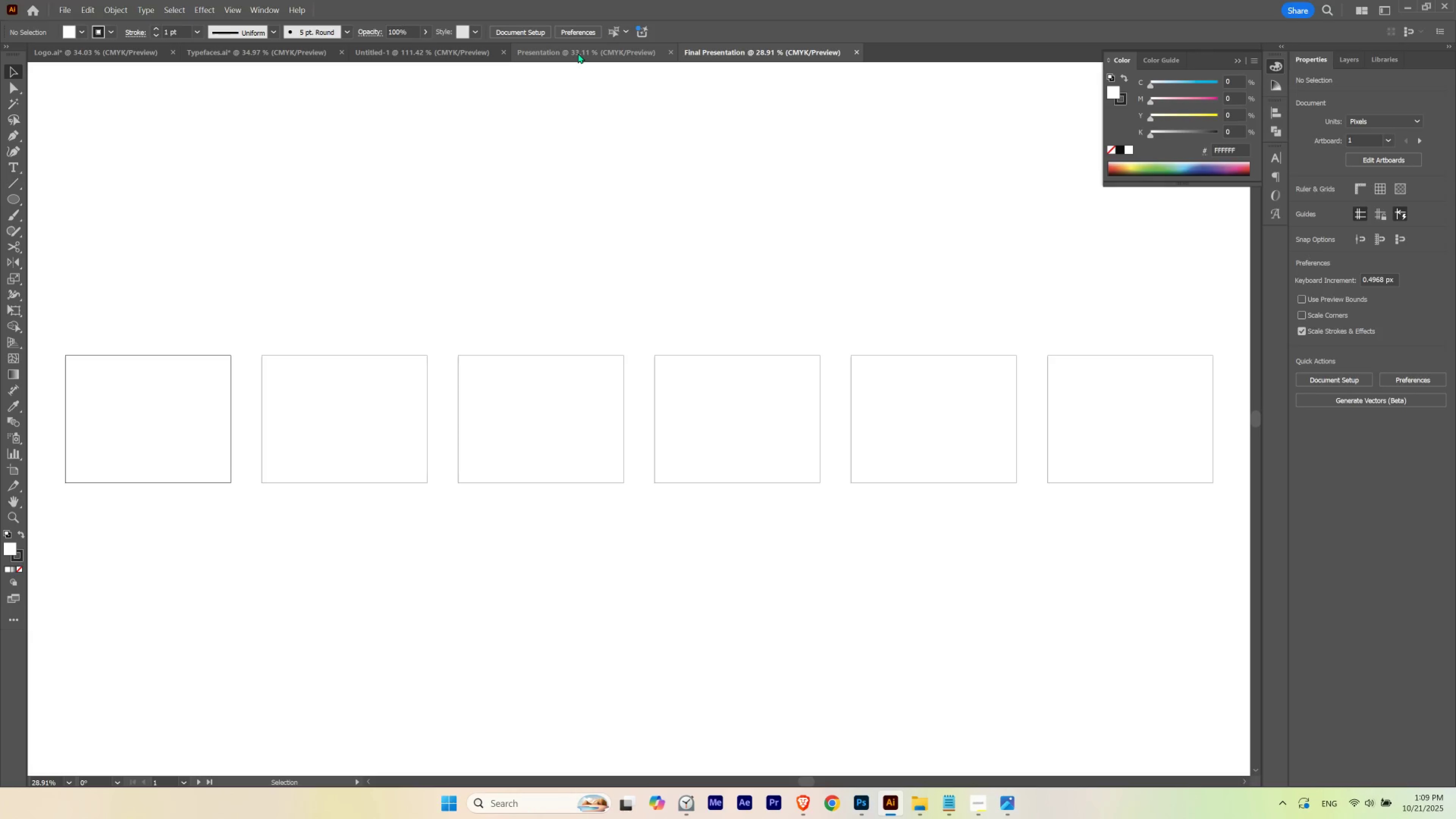 
left_click([578, 53])
 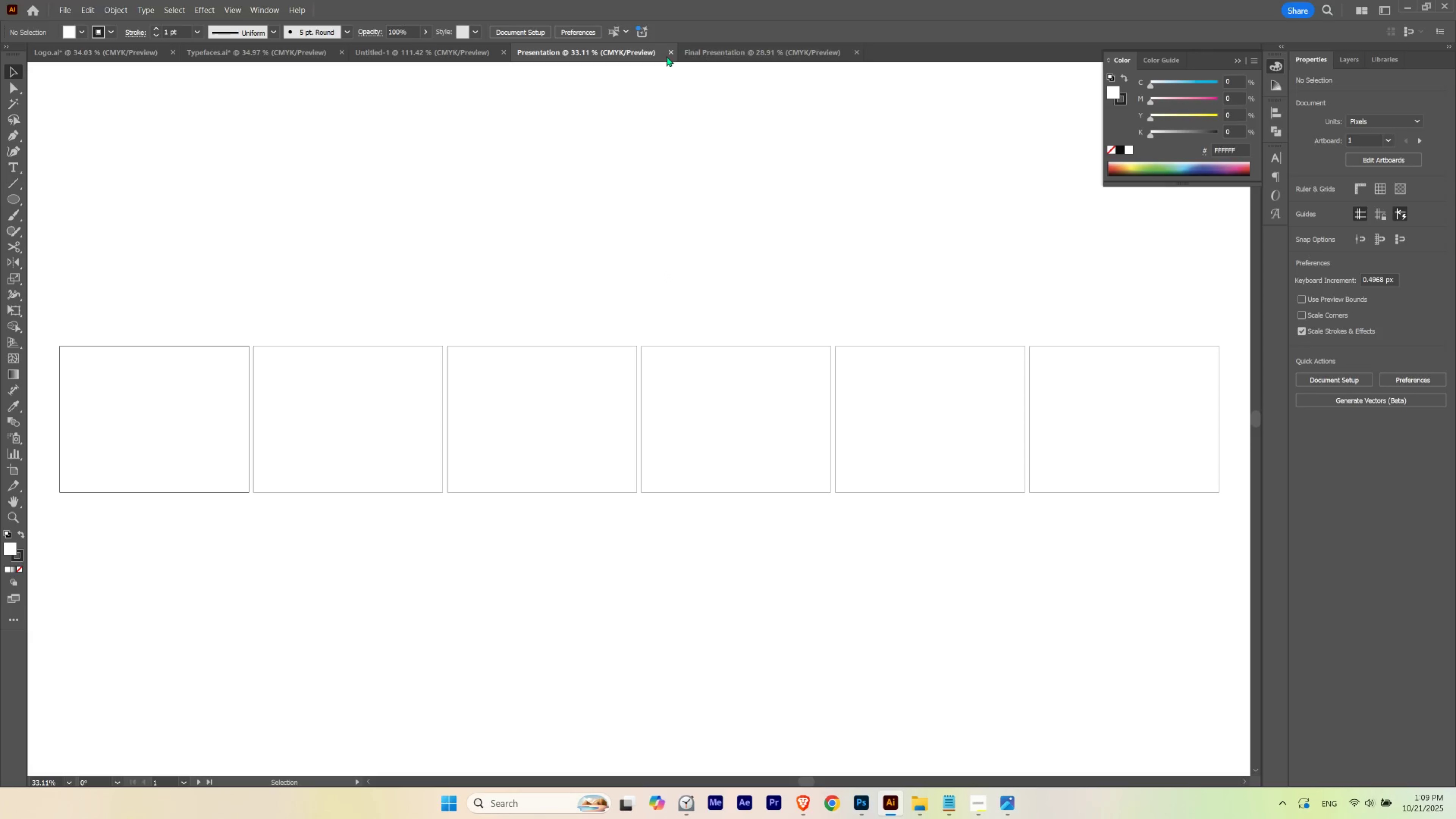 
left_click([669, 53])
 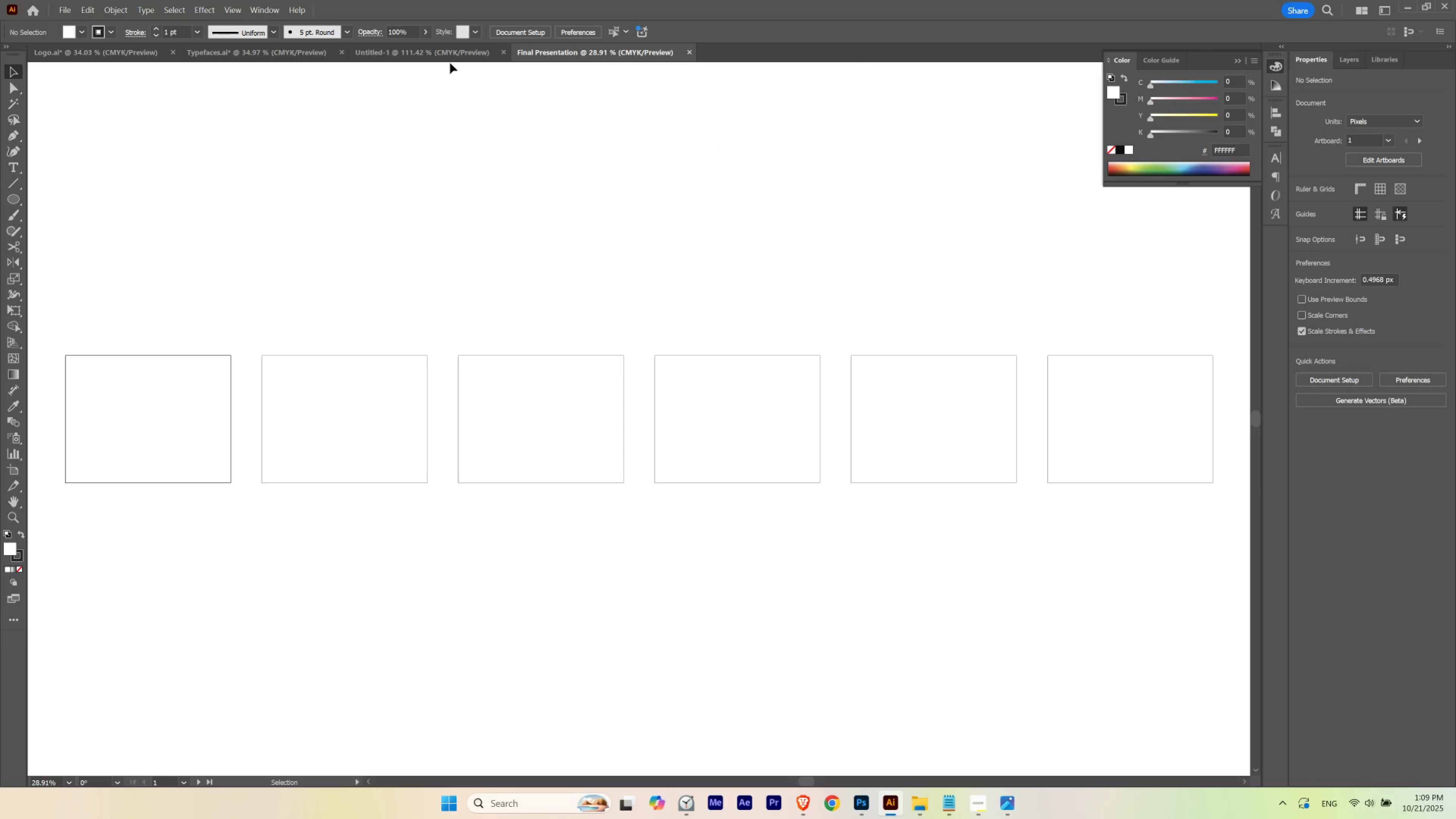 
left_click([450, 58])
 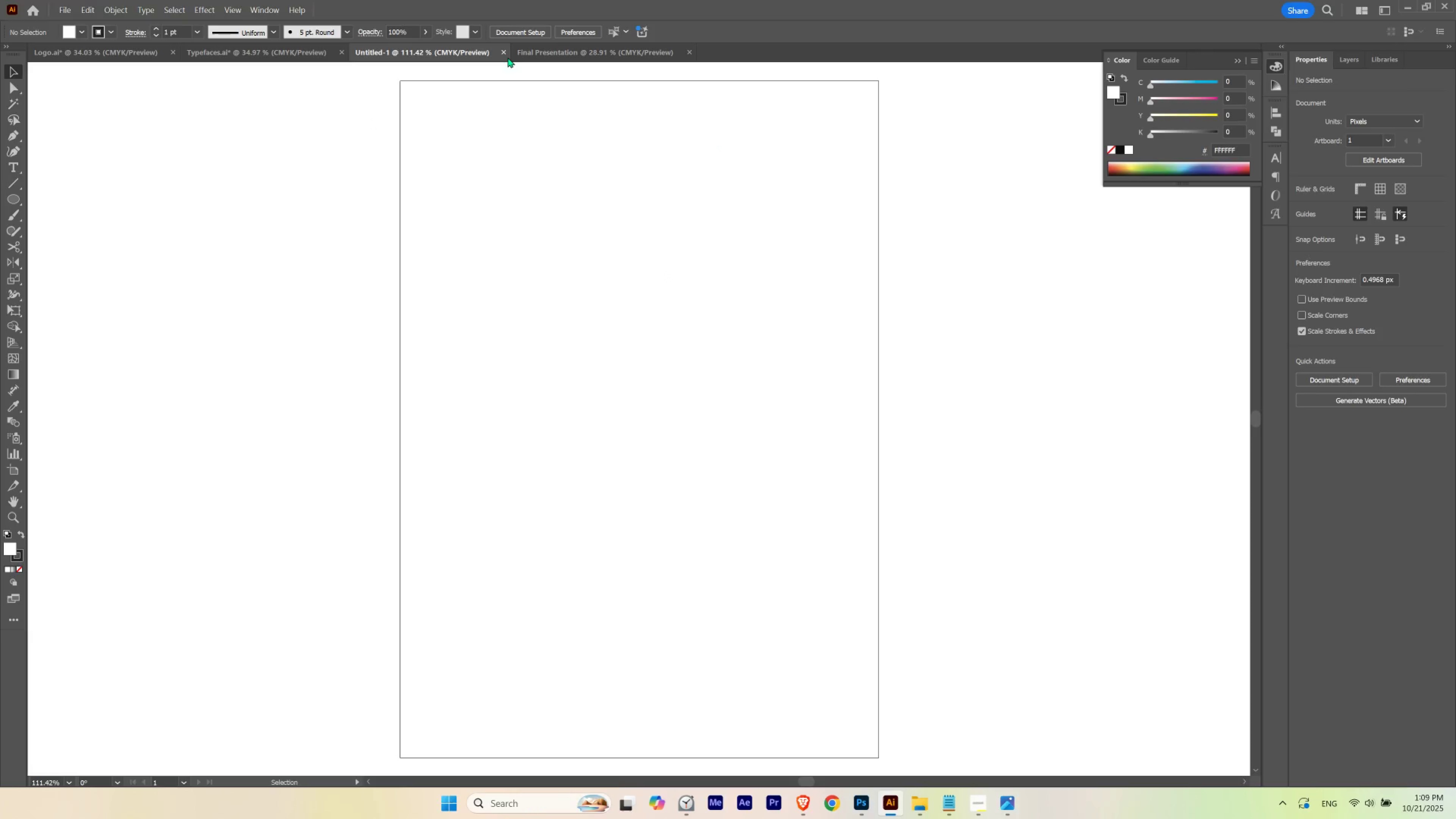 
left_click([502, 52])
 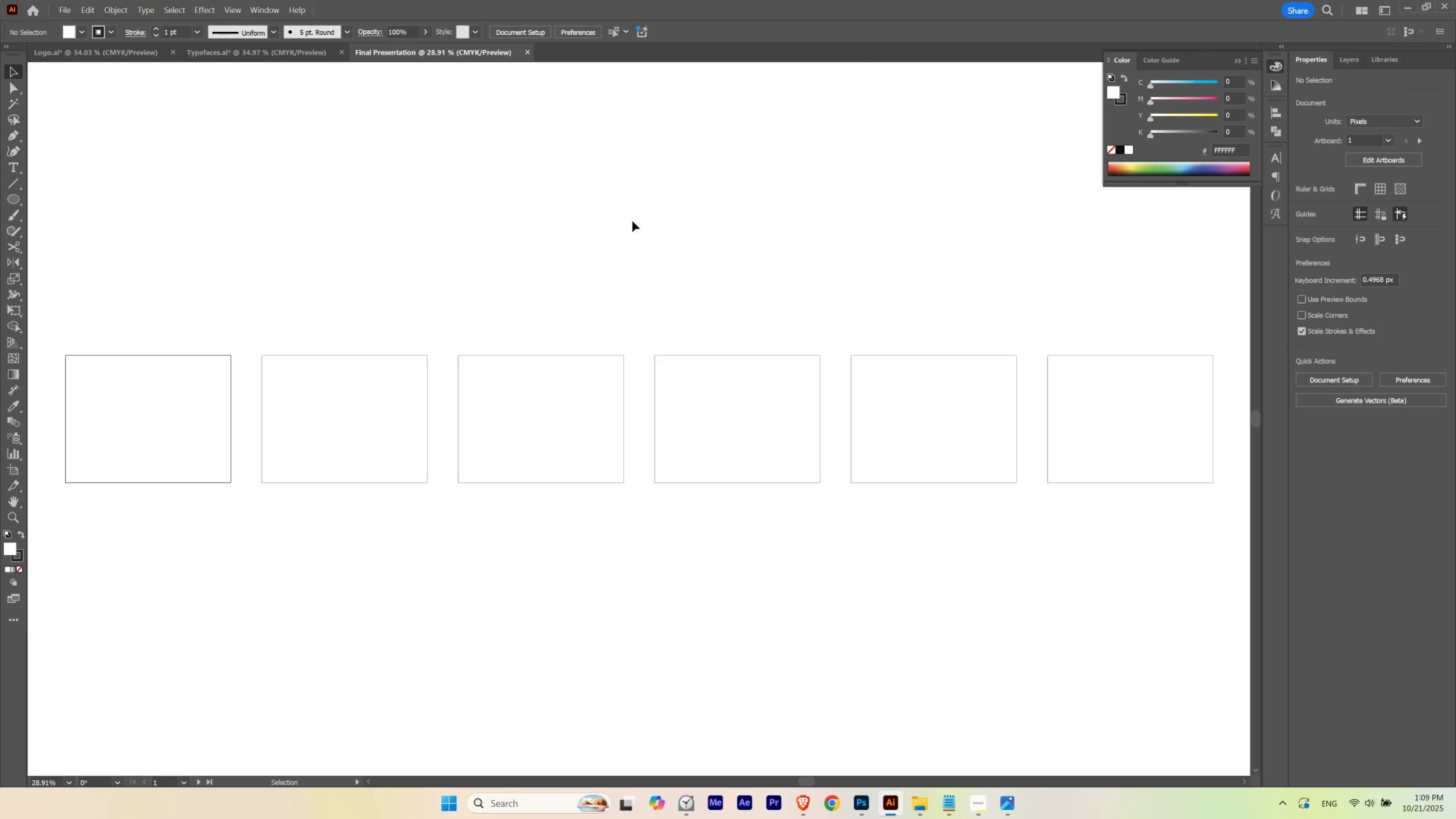 
left_click([632, 221])
 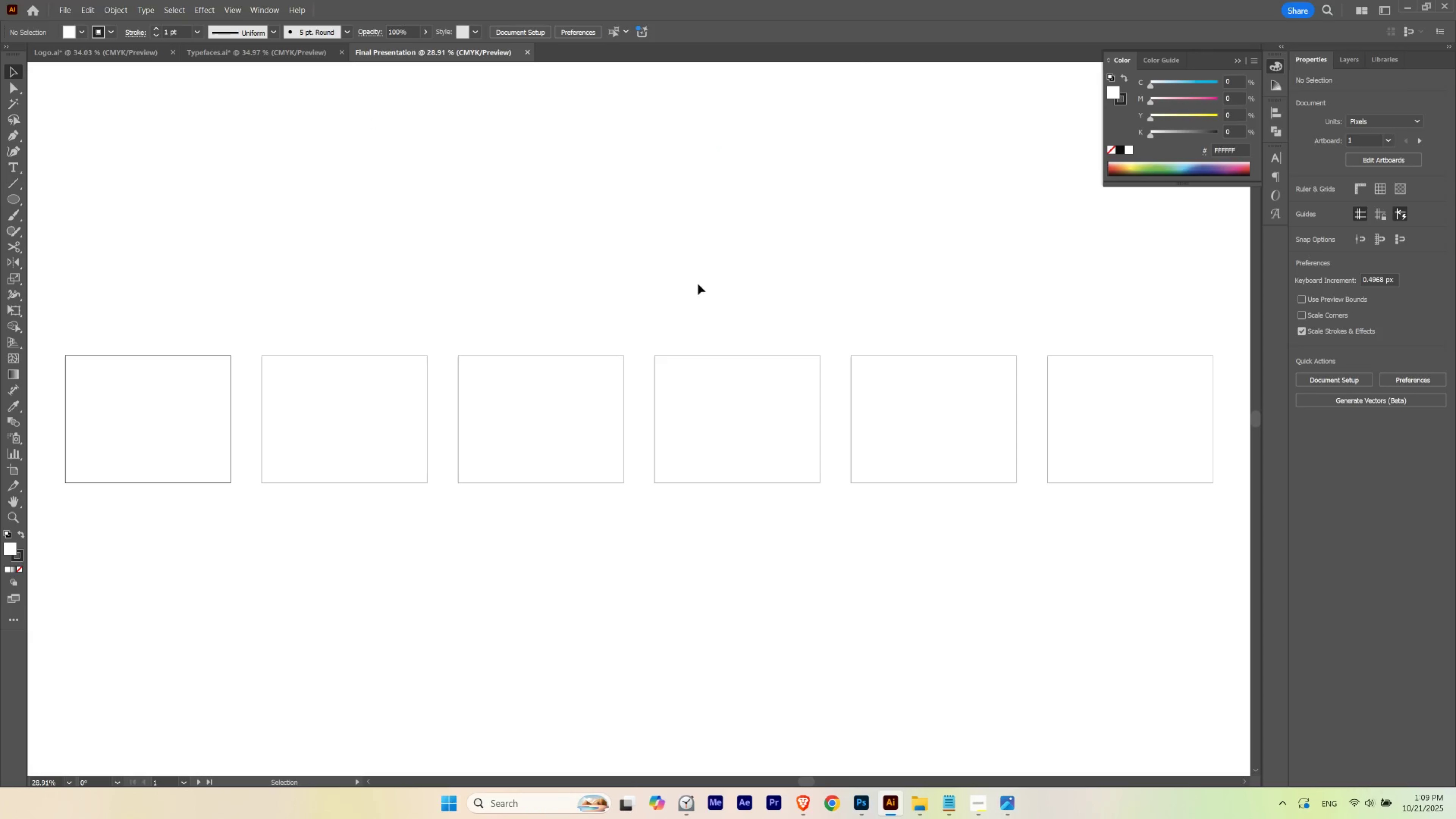 
hold_key(key=ControlLeft, duration=1.98)
 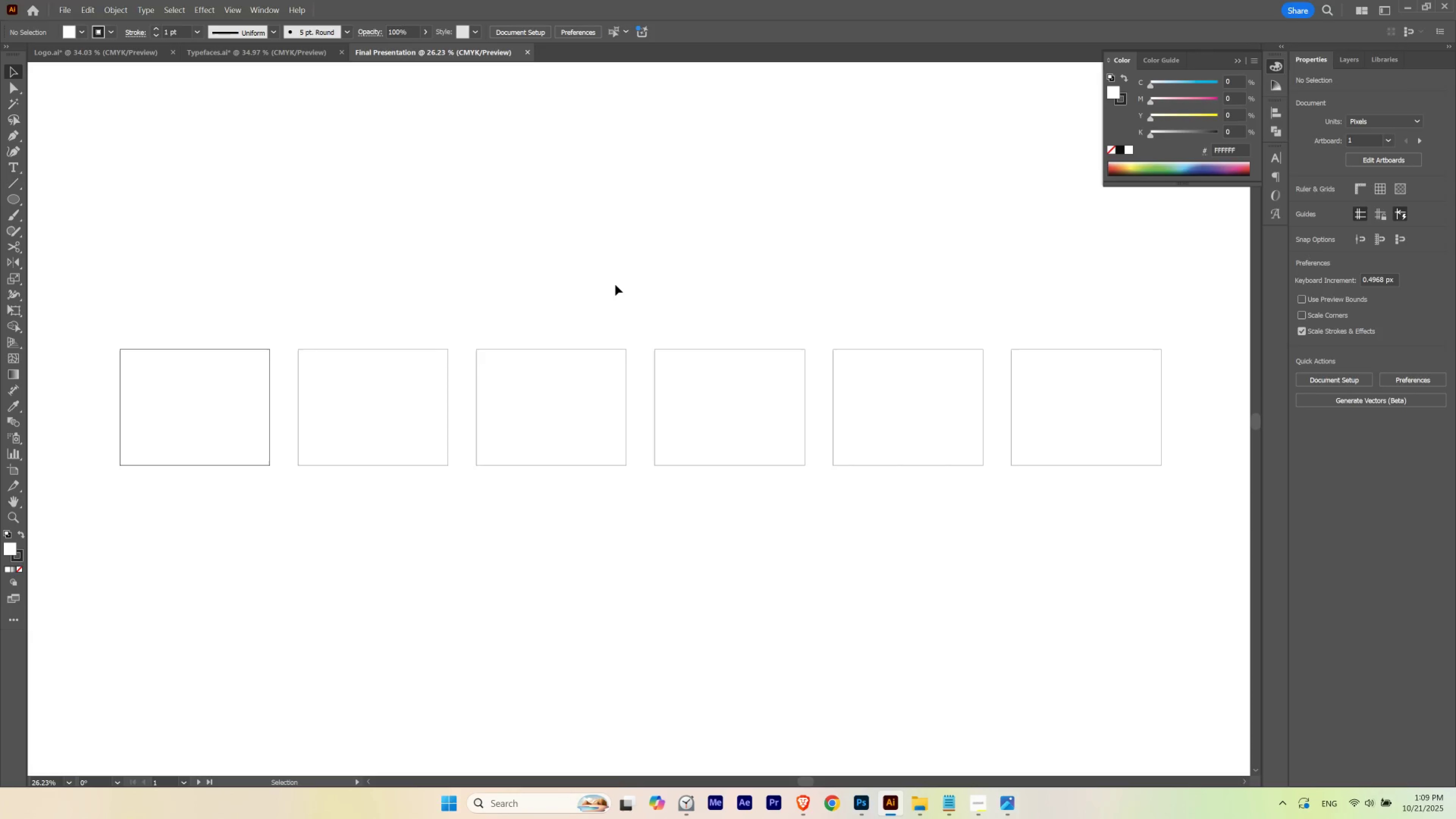 
hold_key(key=Space, duration=1.5)
 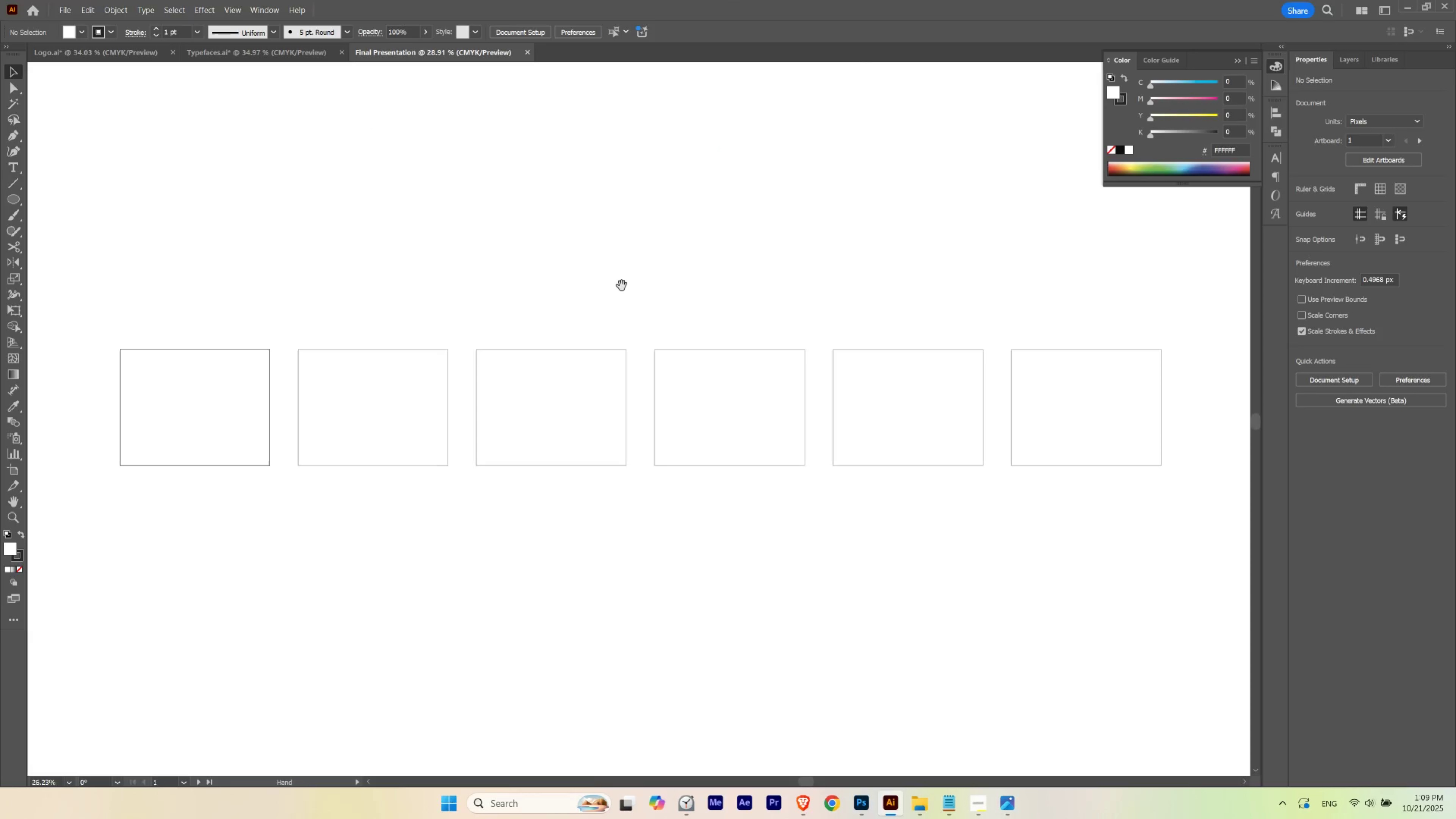 
hold_key(key=Space, duration=0.58)
 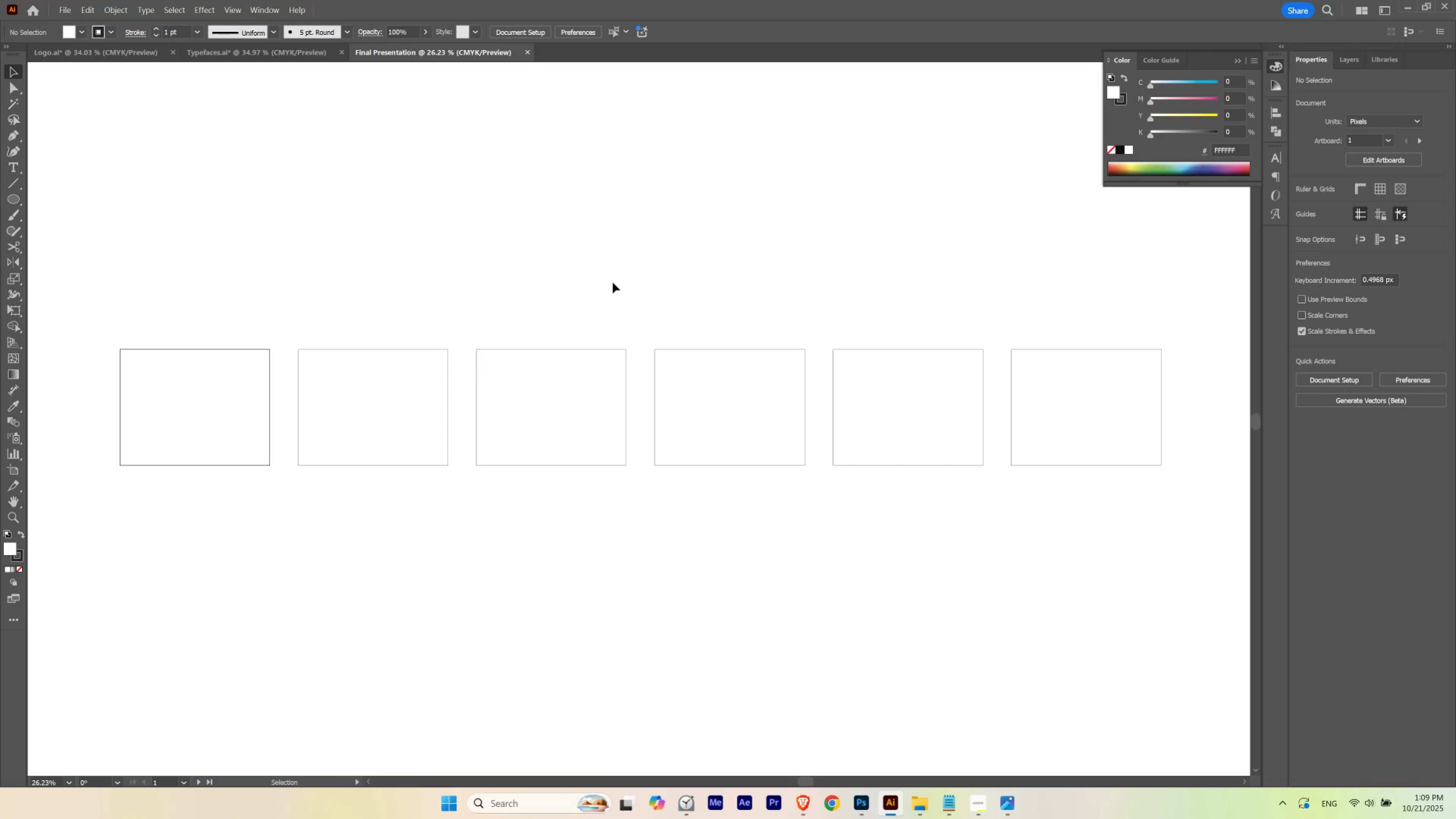 
left_click([612, 282])
 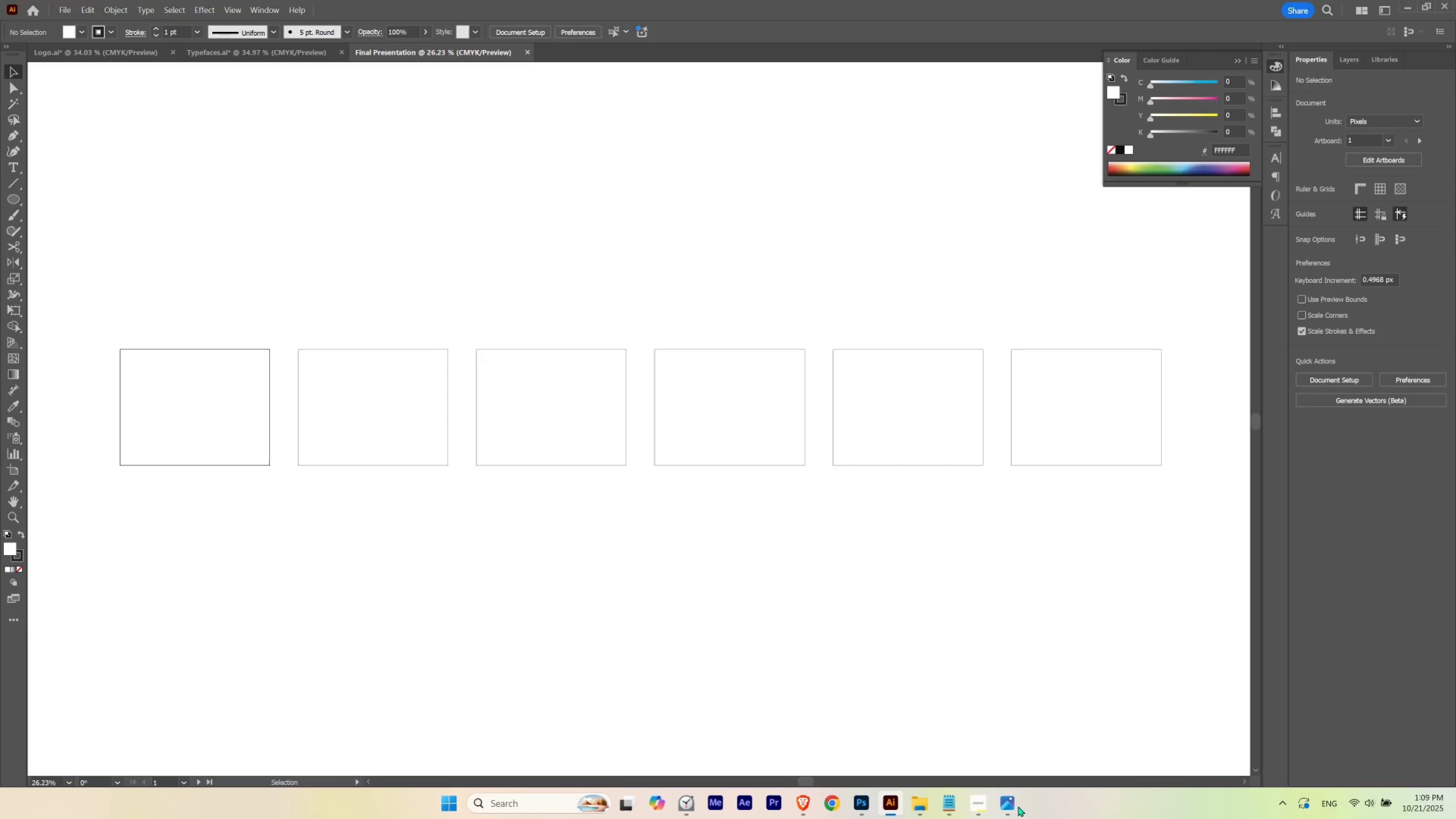 
left_click([1012, 806])
 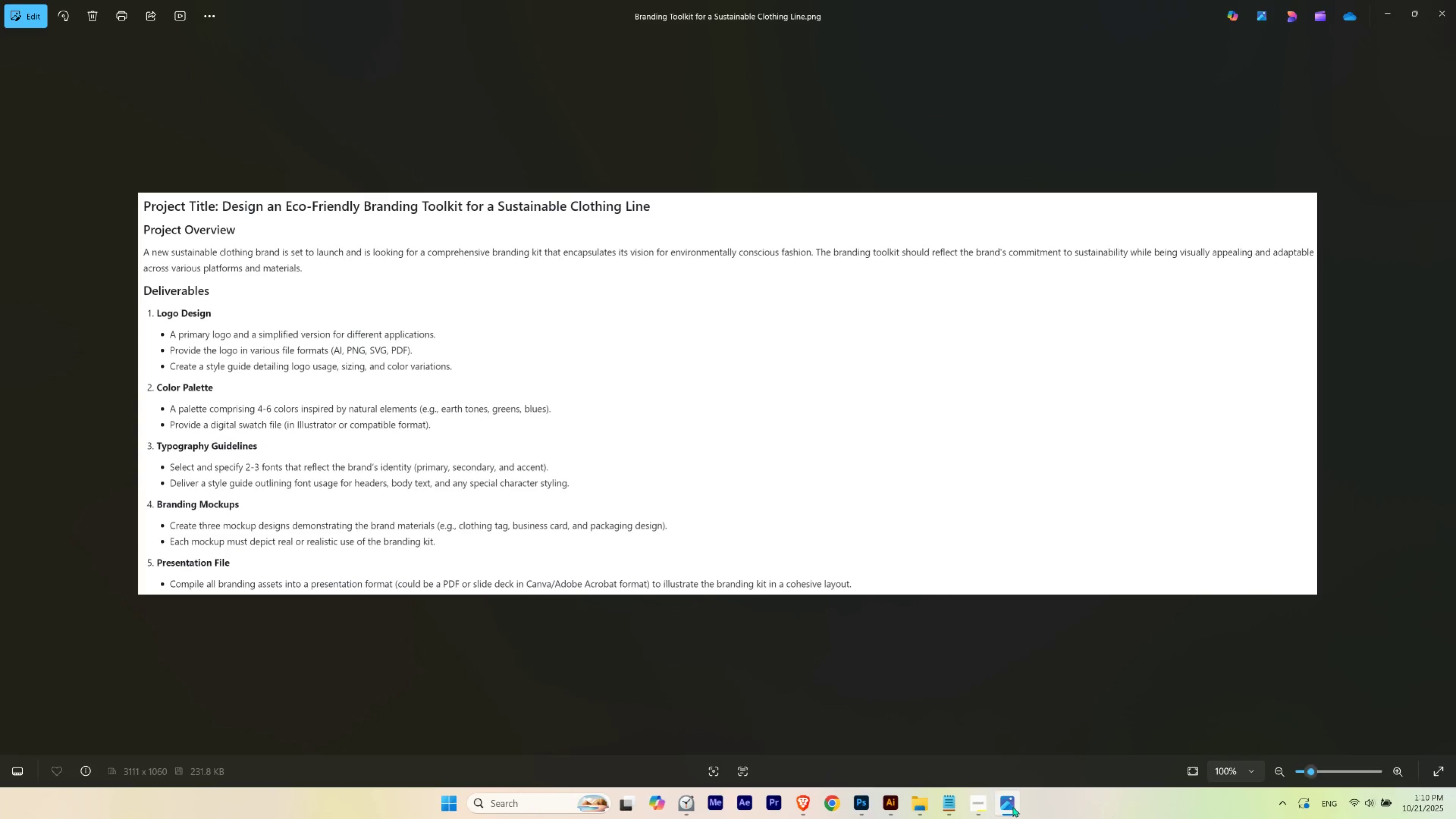 
wait(8.54)
 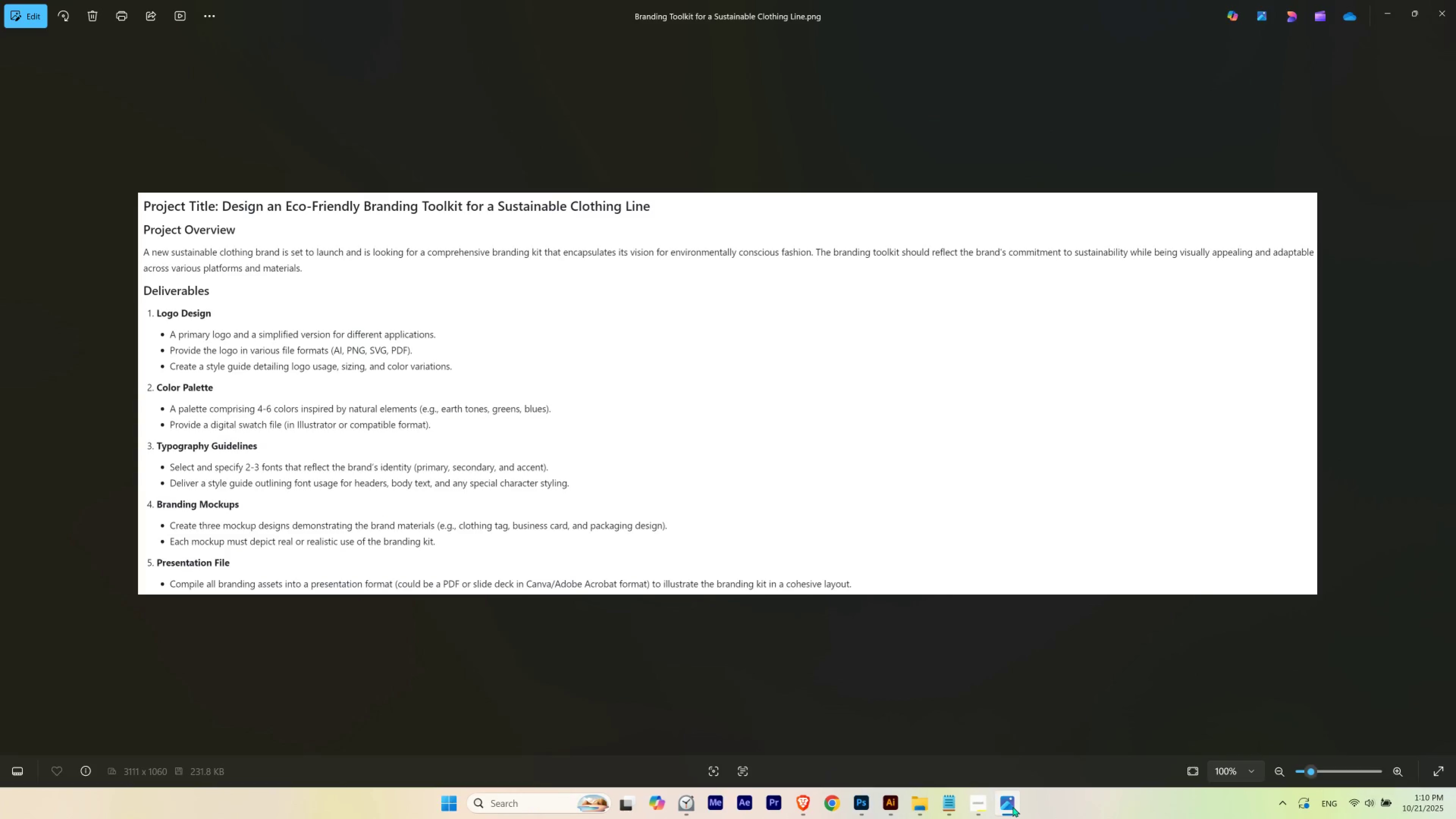 
left_click([1455, 818])
 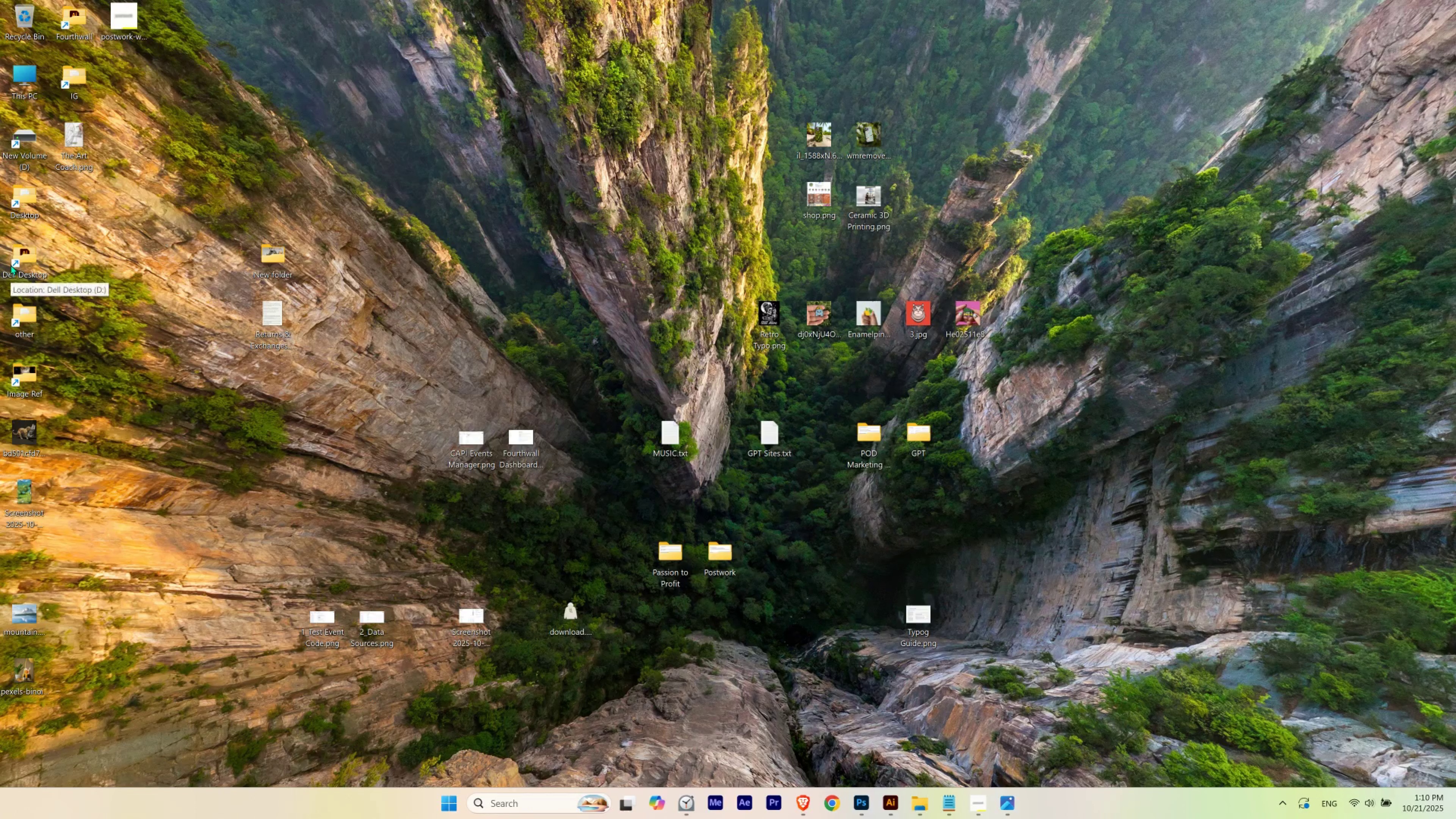 
double_click([11, 265])
 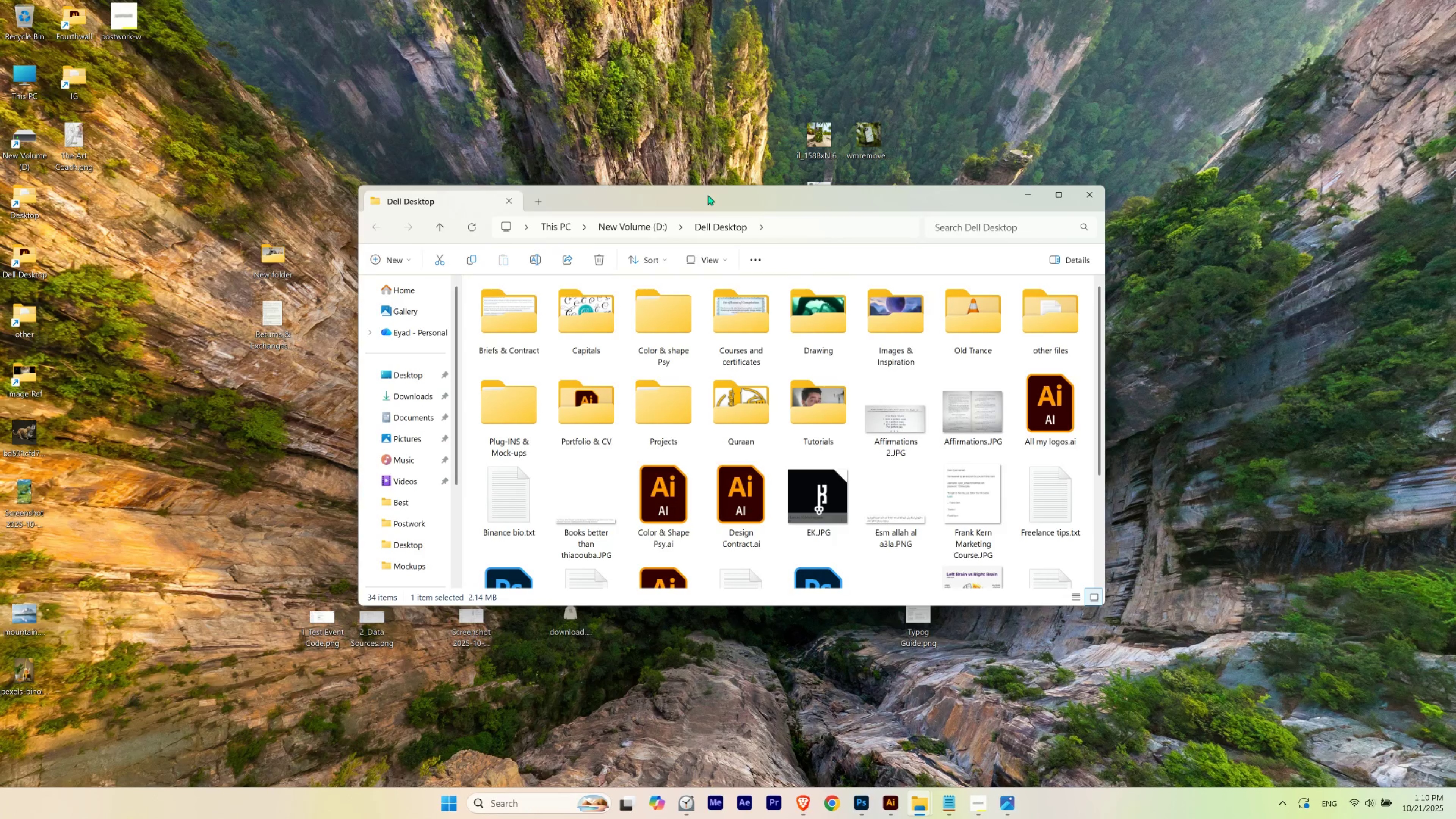 
double_click([708, 195])
 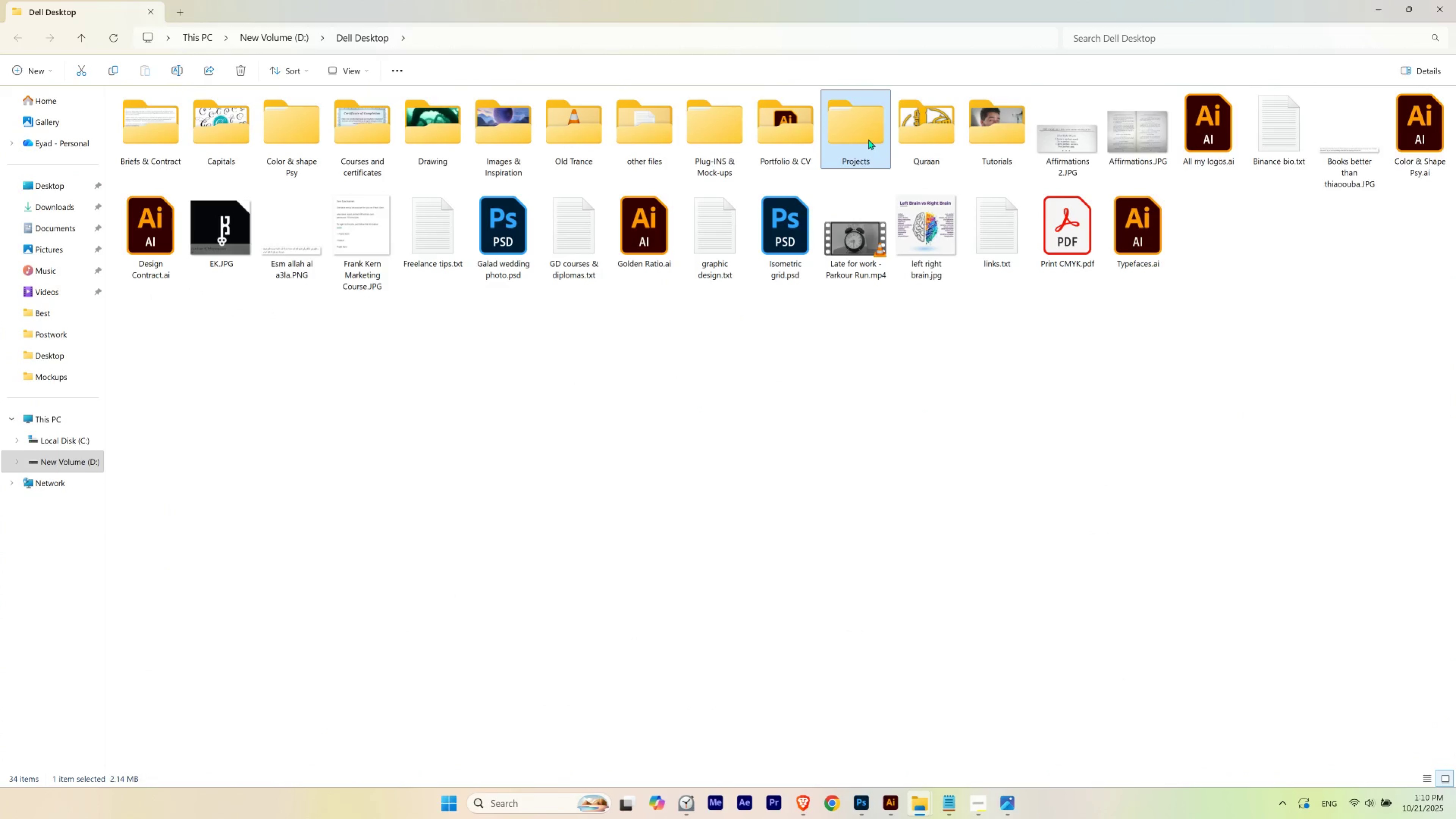 
double_click([868, 139])
 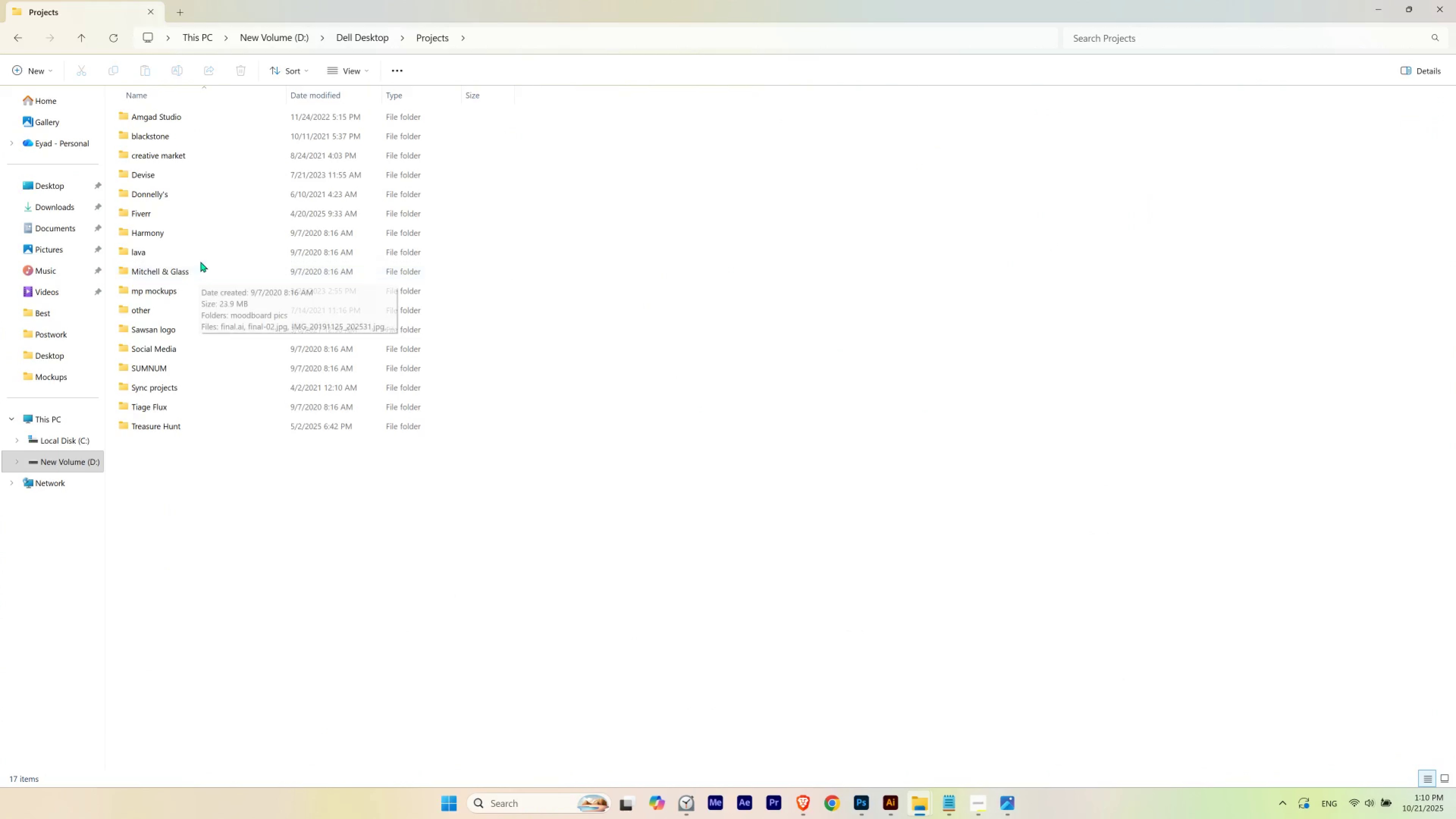 
double_click([216, 210])
 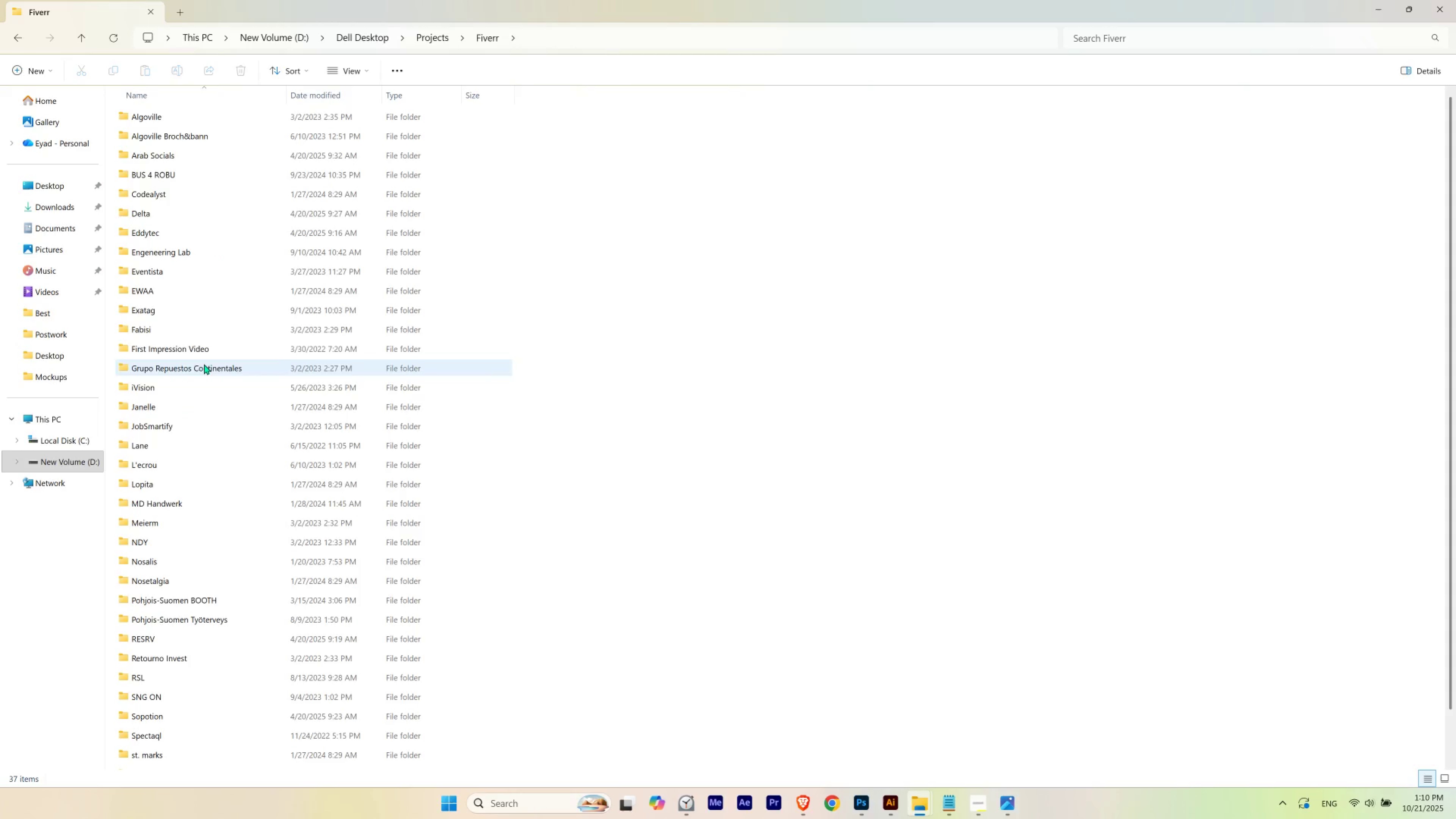 
double_click([175, 311])
 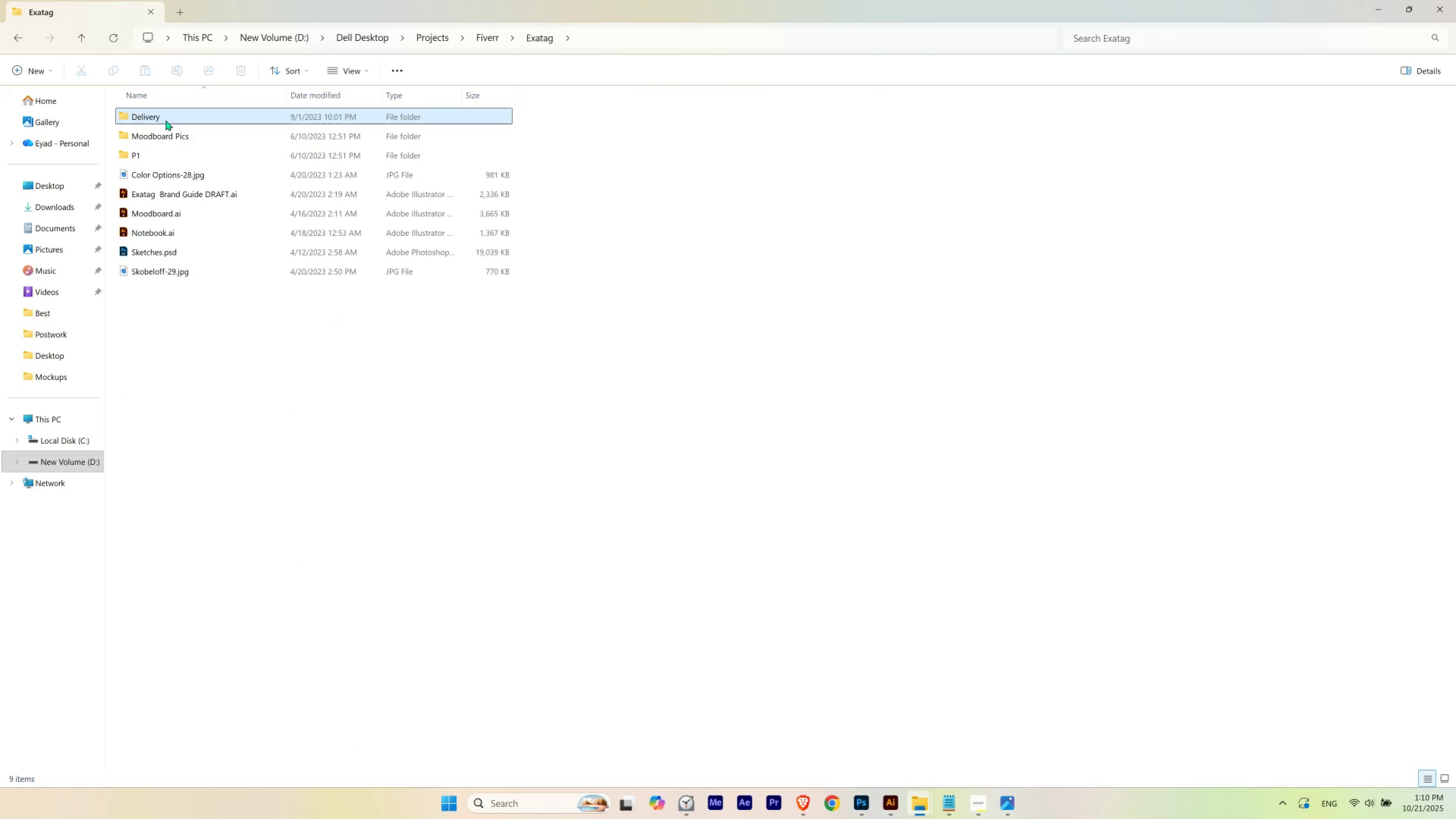 
double_click([166, 120])
 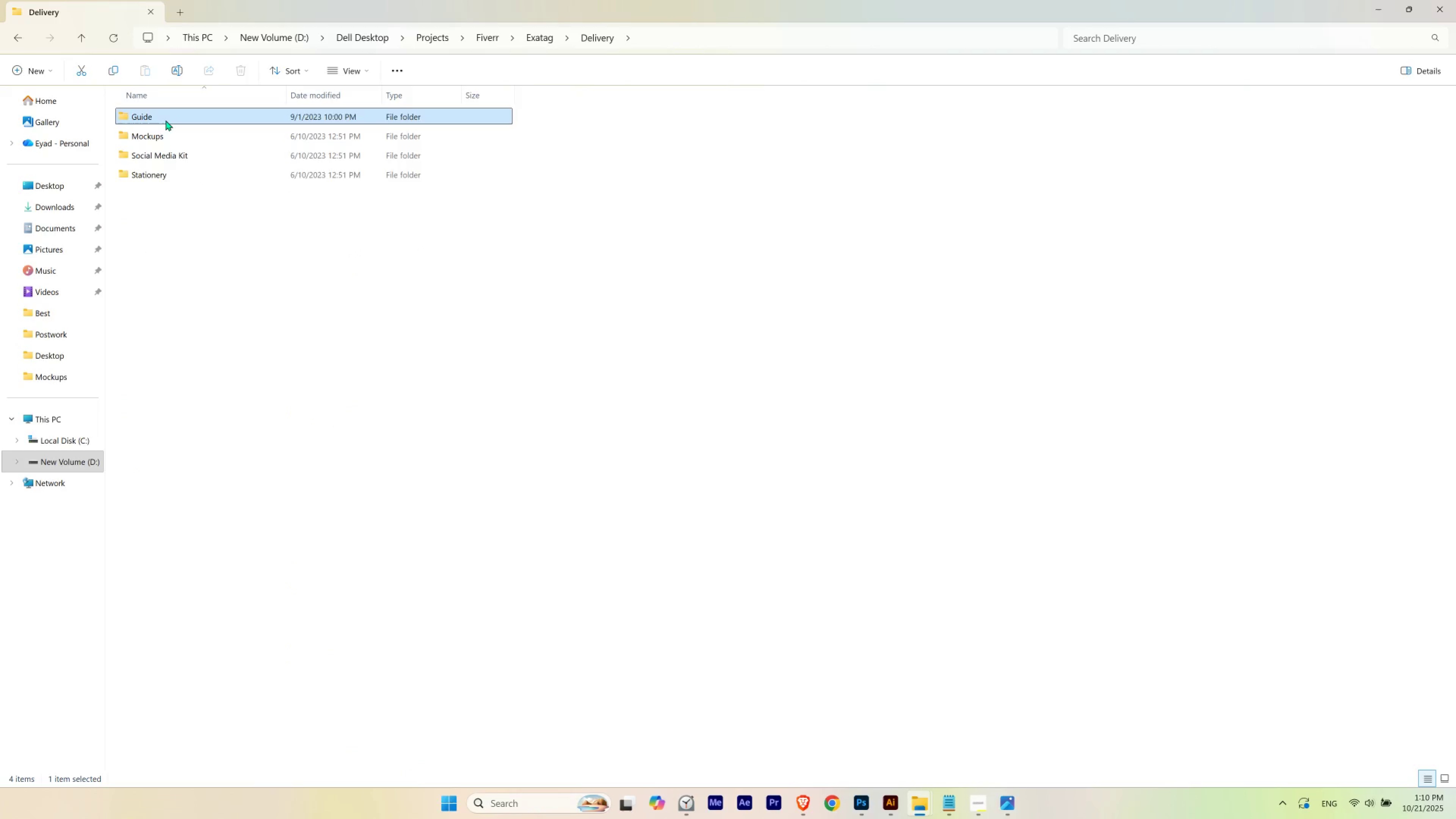 
double_click([166, 120])
 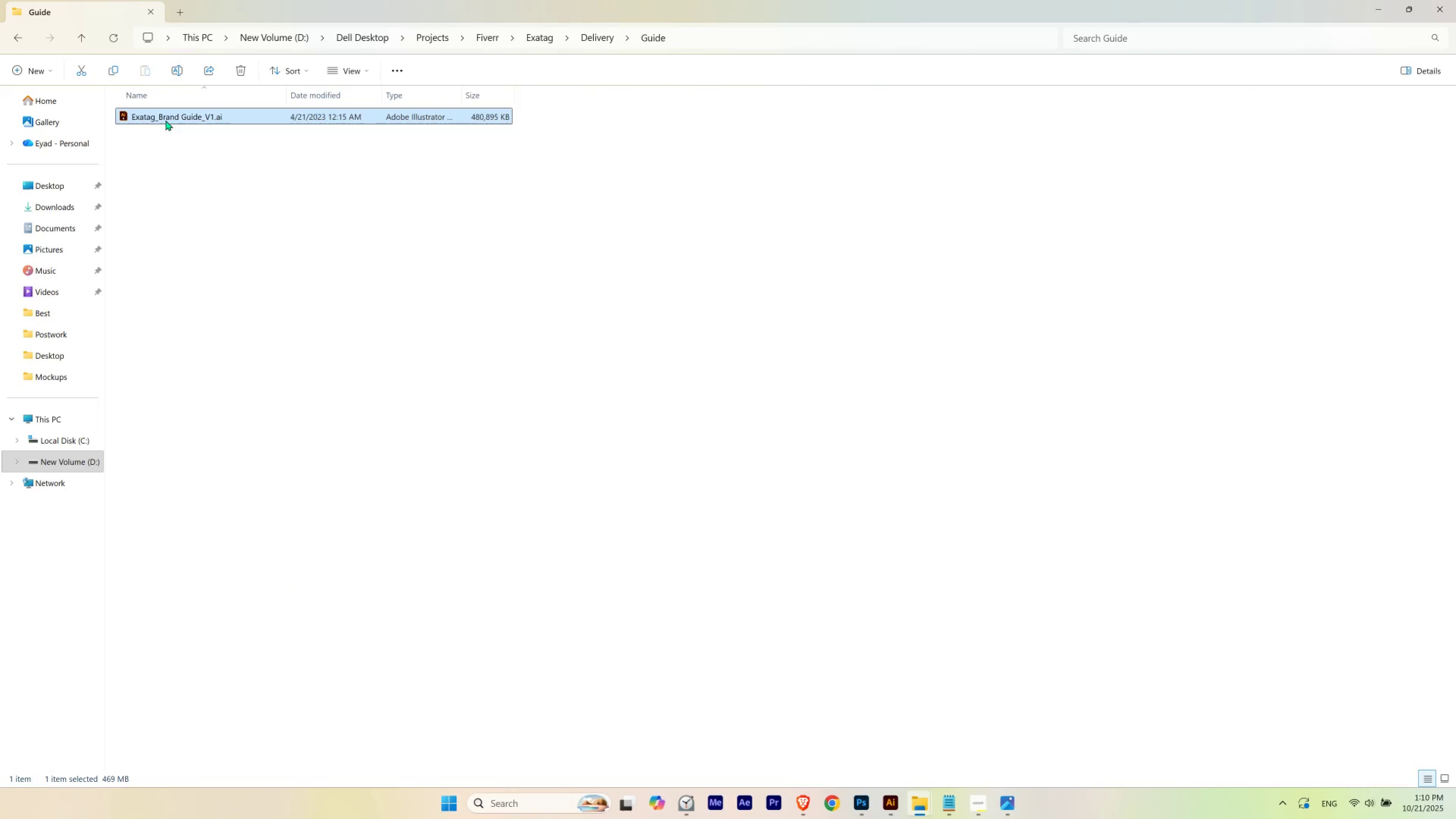 
double_click([166, 120])
 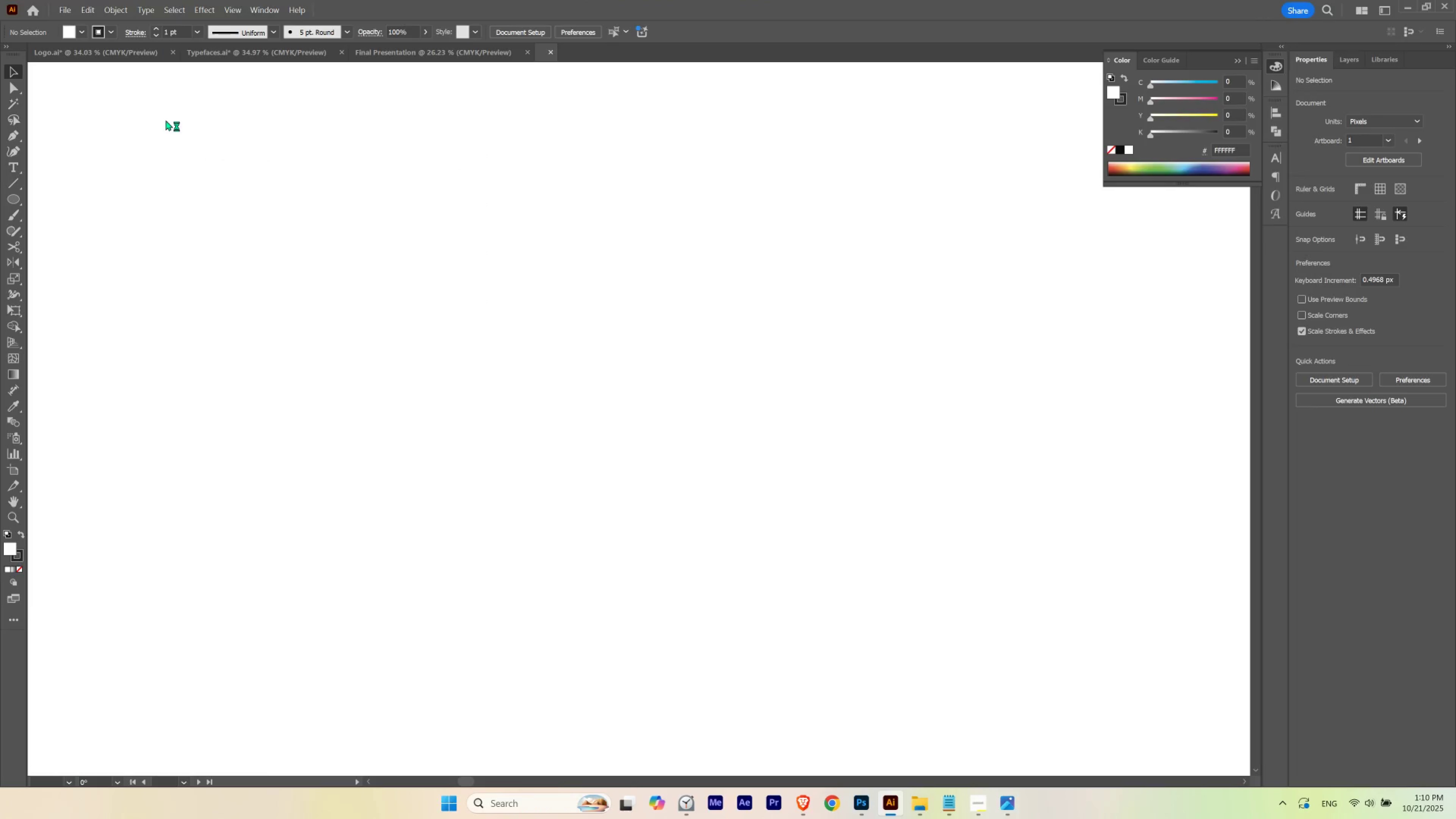 
wait(7.28)
 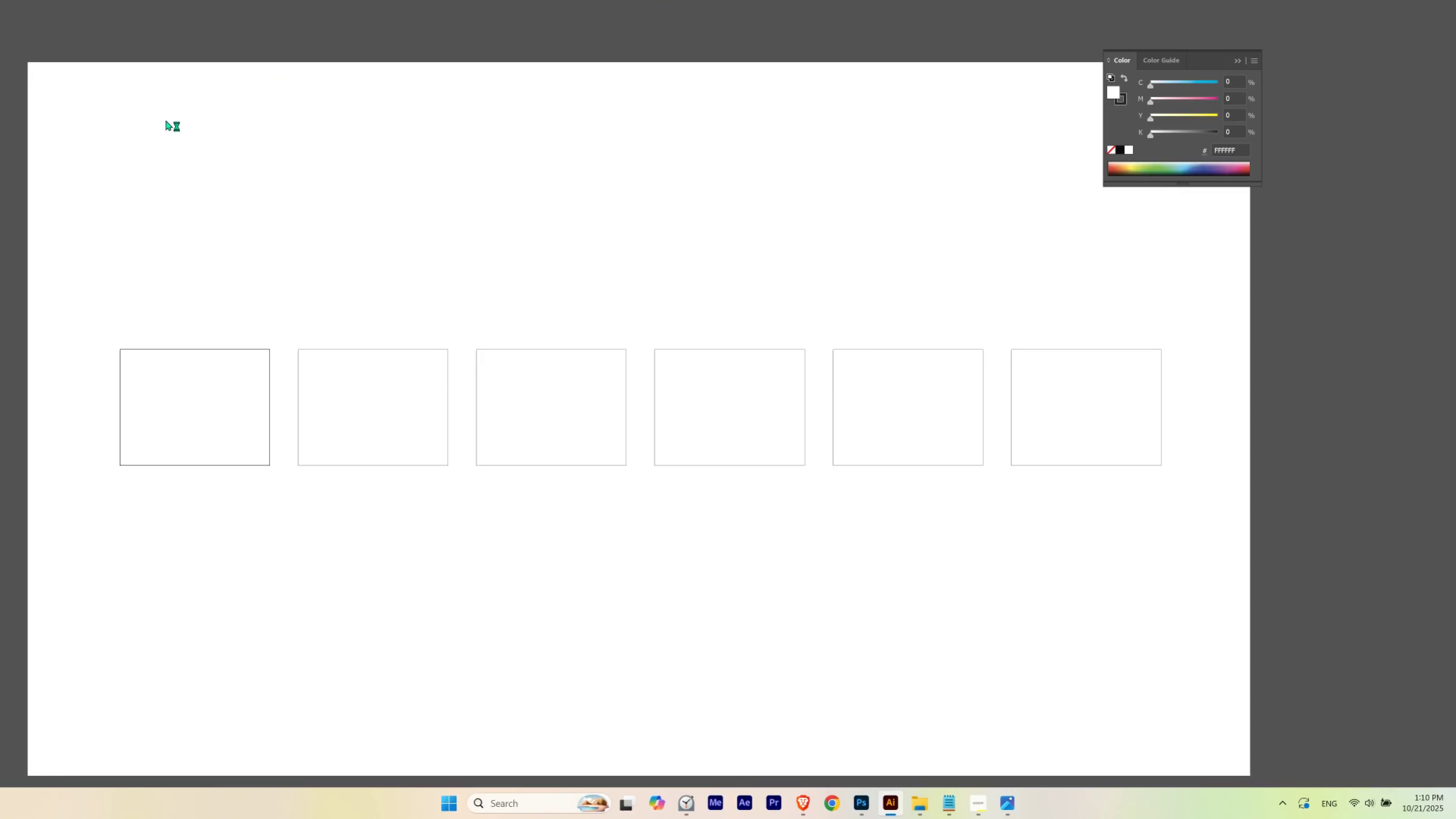 
hold_key(key=Space, duration=6.32)
 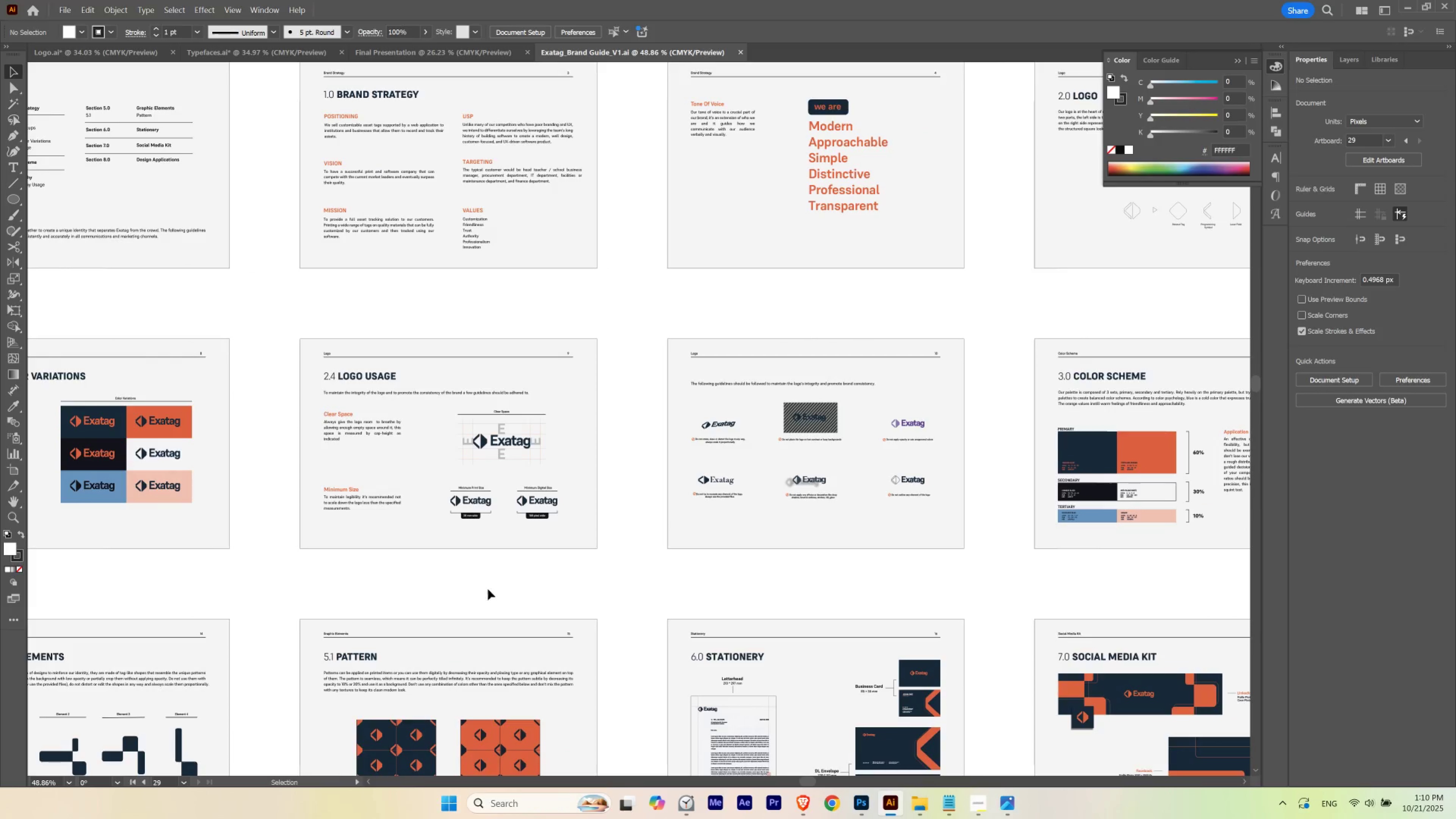 
hold_key(key=ControlLeft, duration=0.9)
 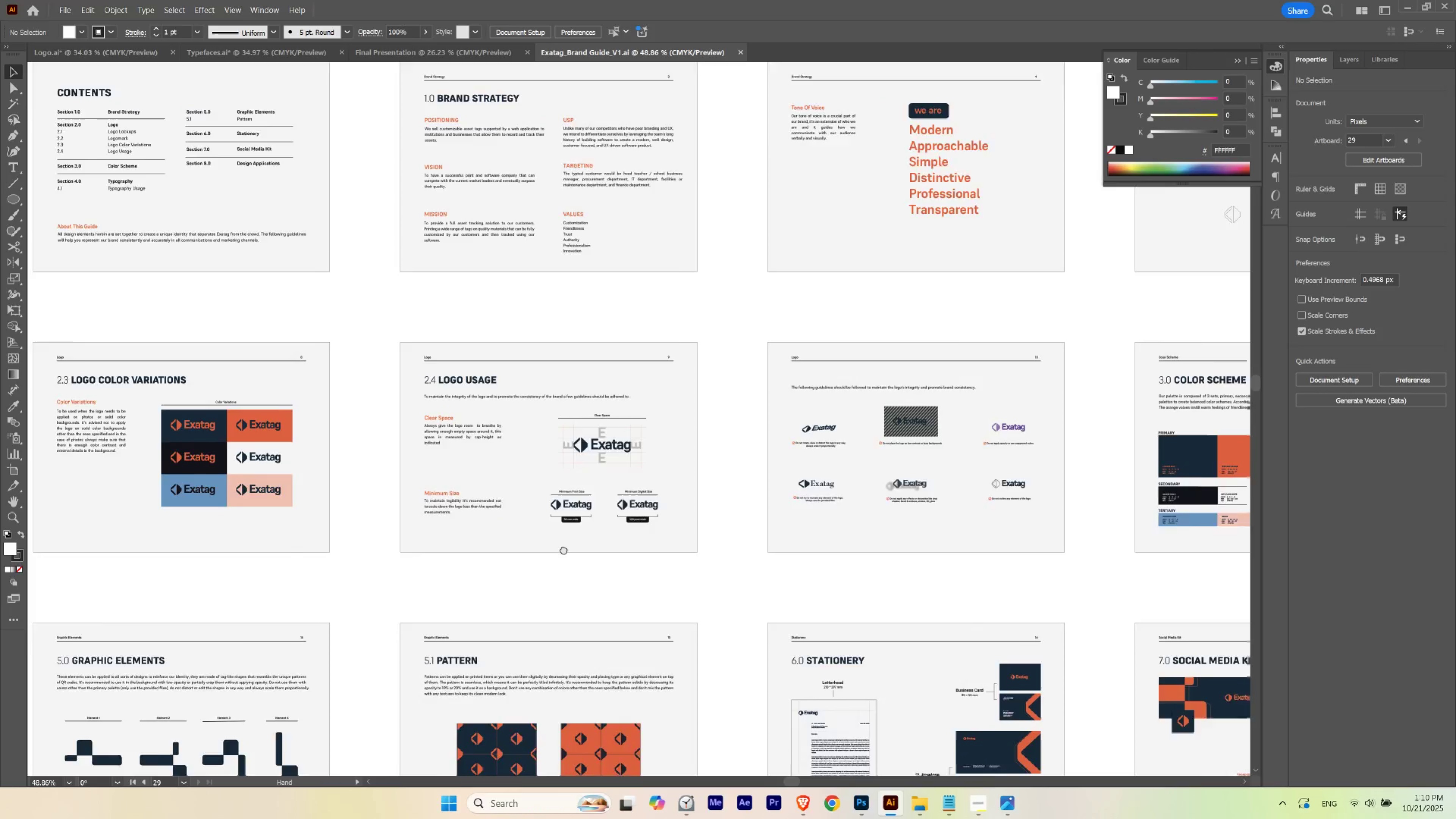 
double_click([458, 589])
 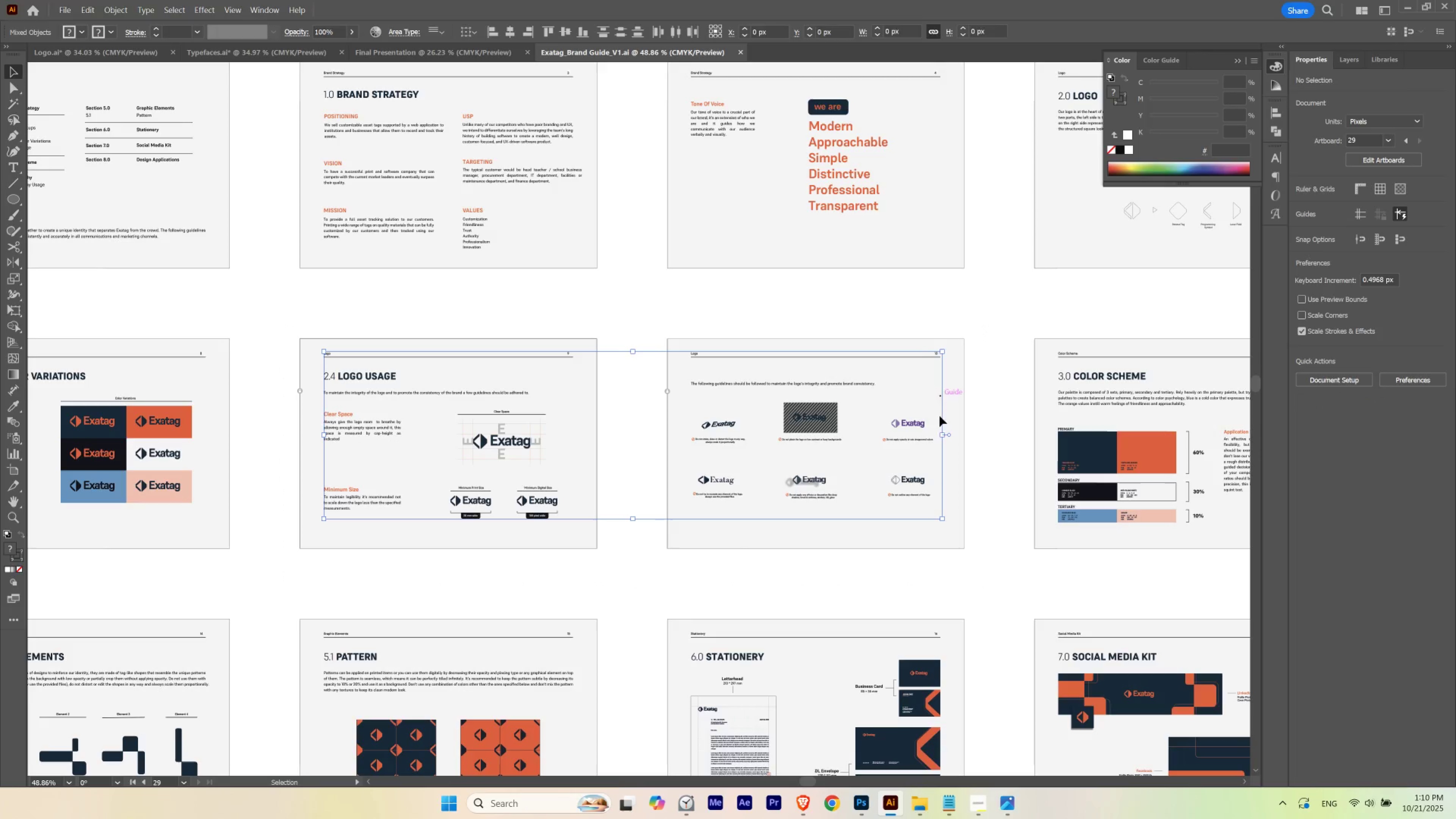 
left_click([817, 572])
 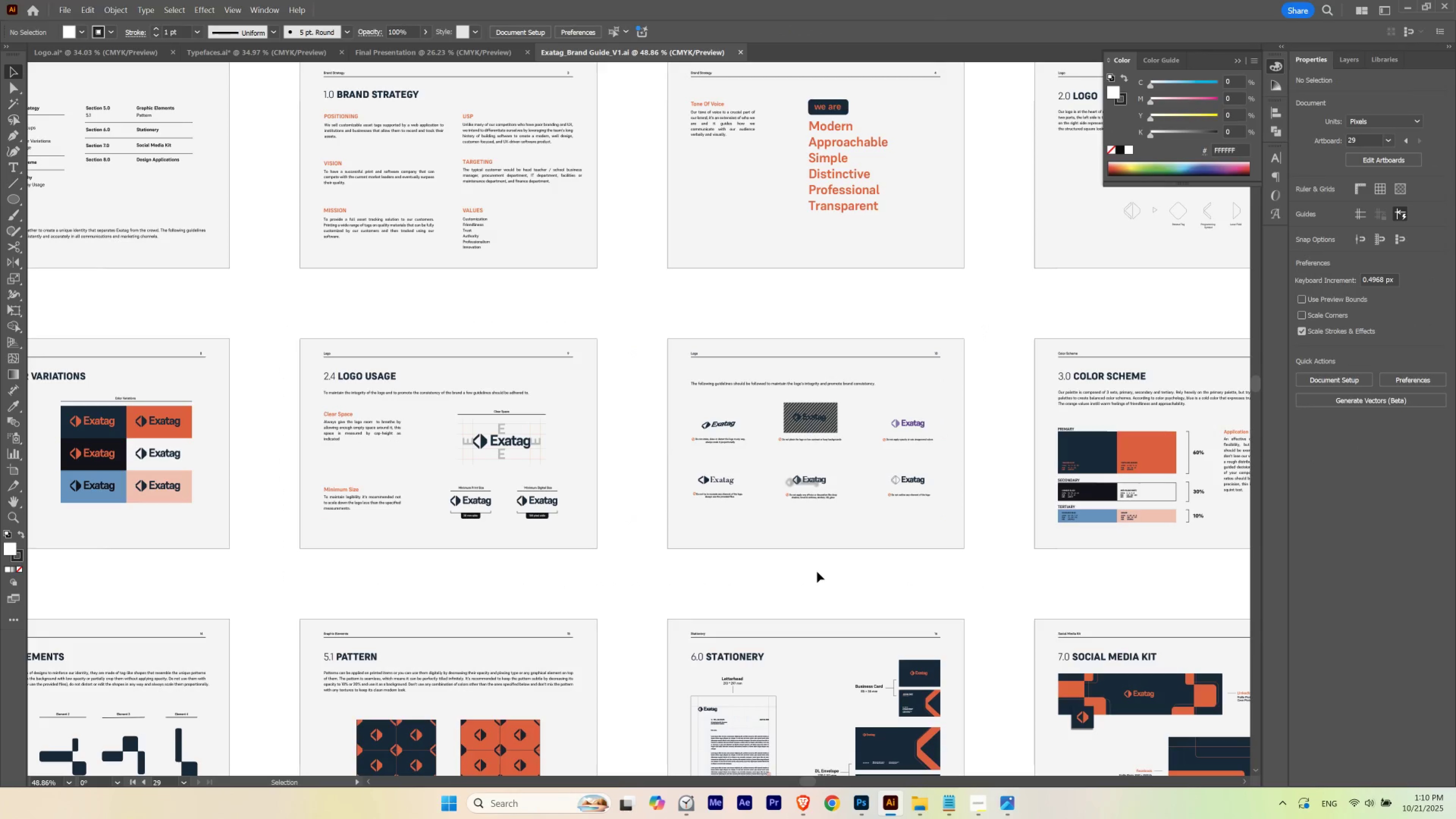 
key(Alt+Control+2)
 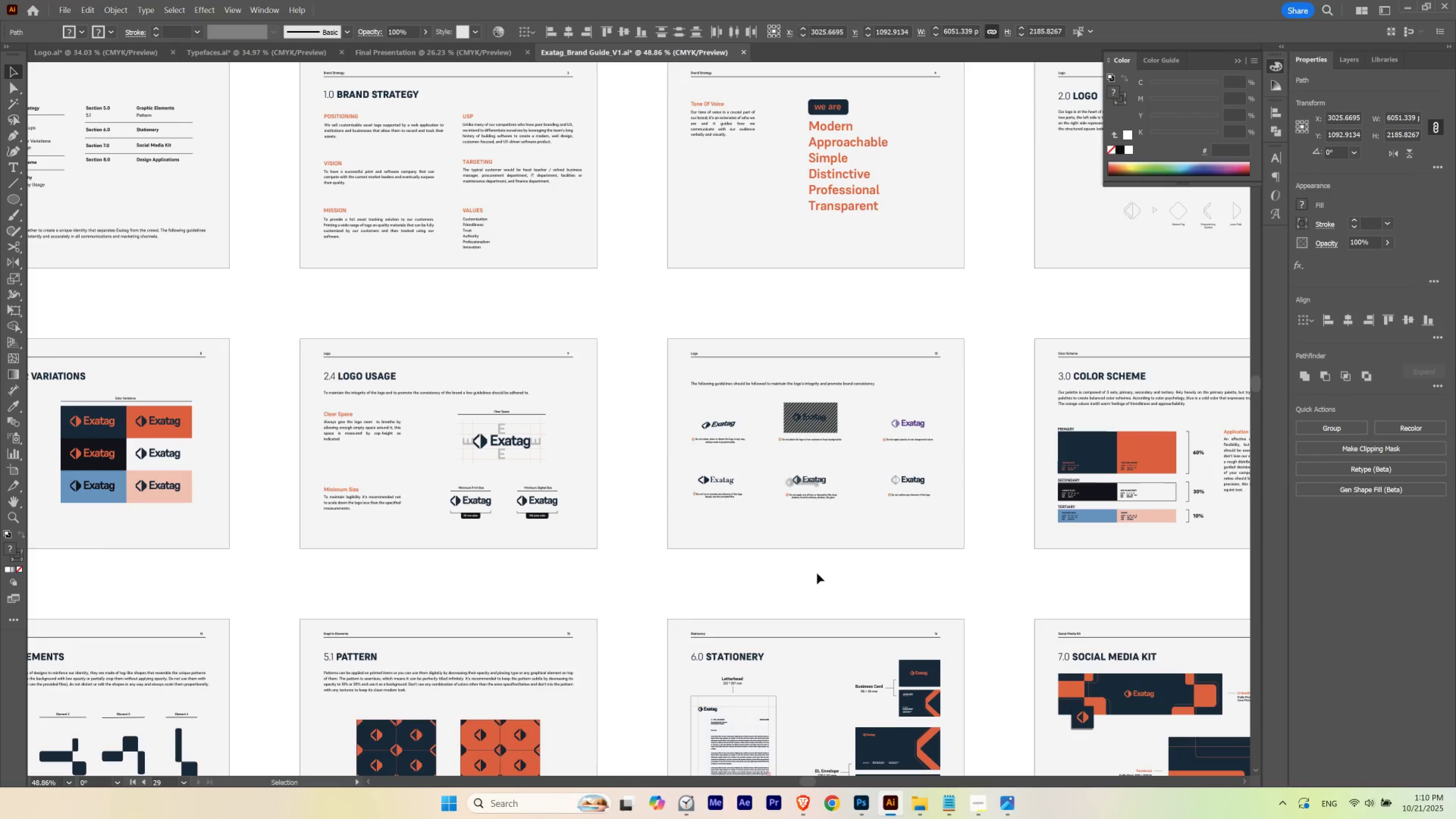 
key(V)
 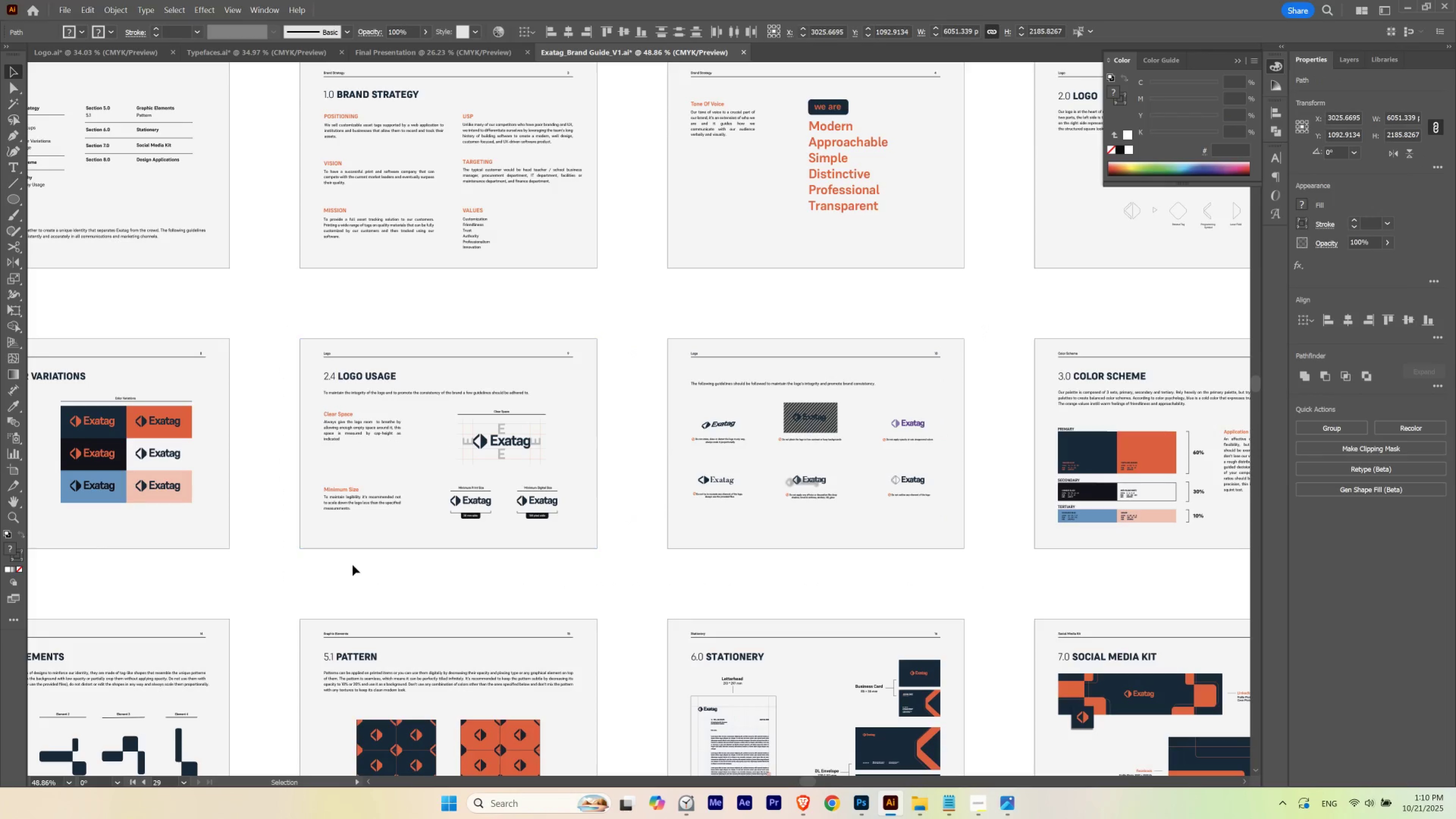 
left_click([353, 565])
 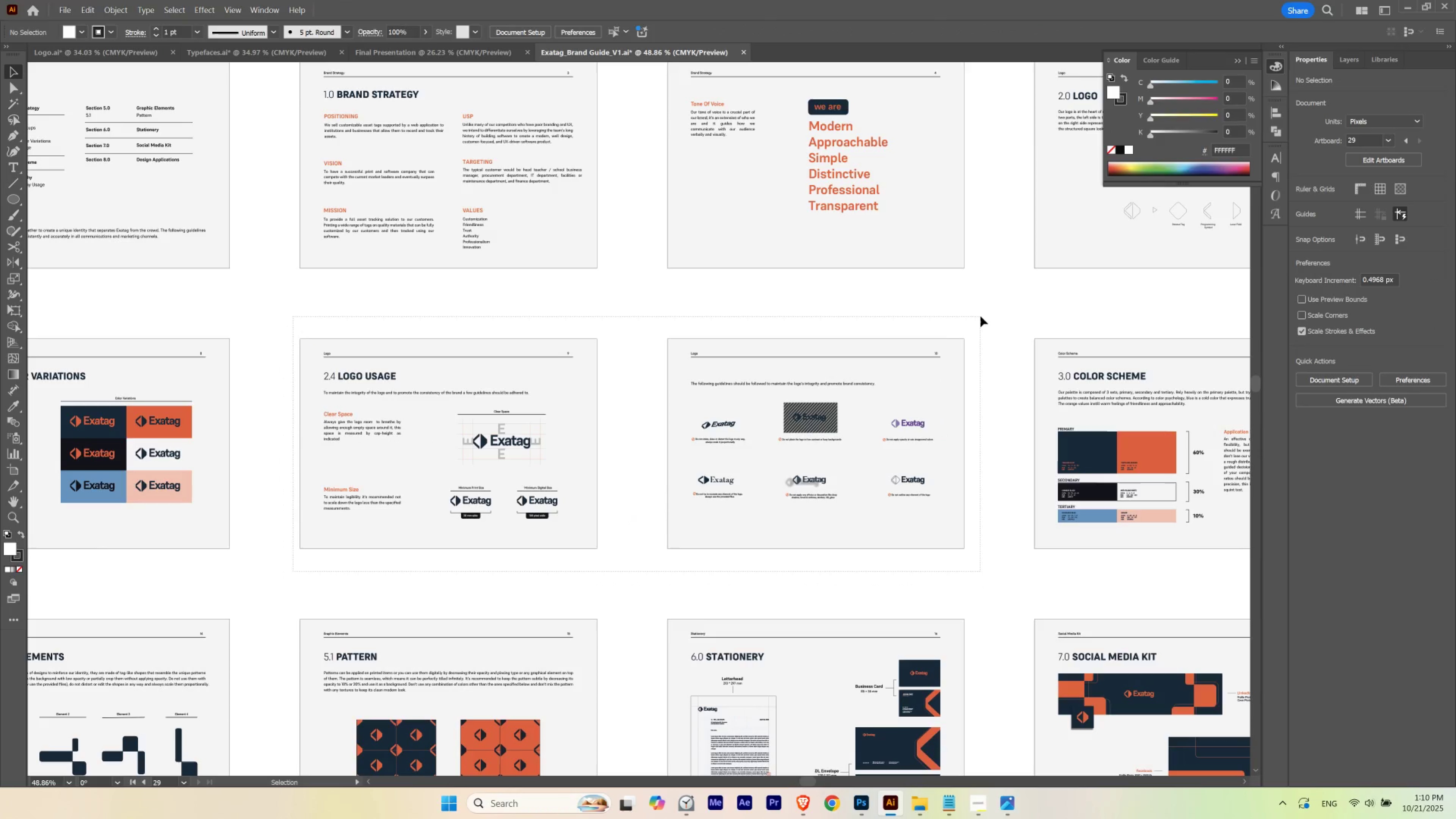 
key(Control+C)
 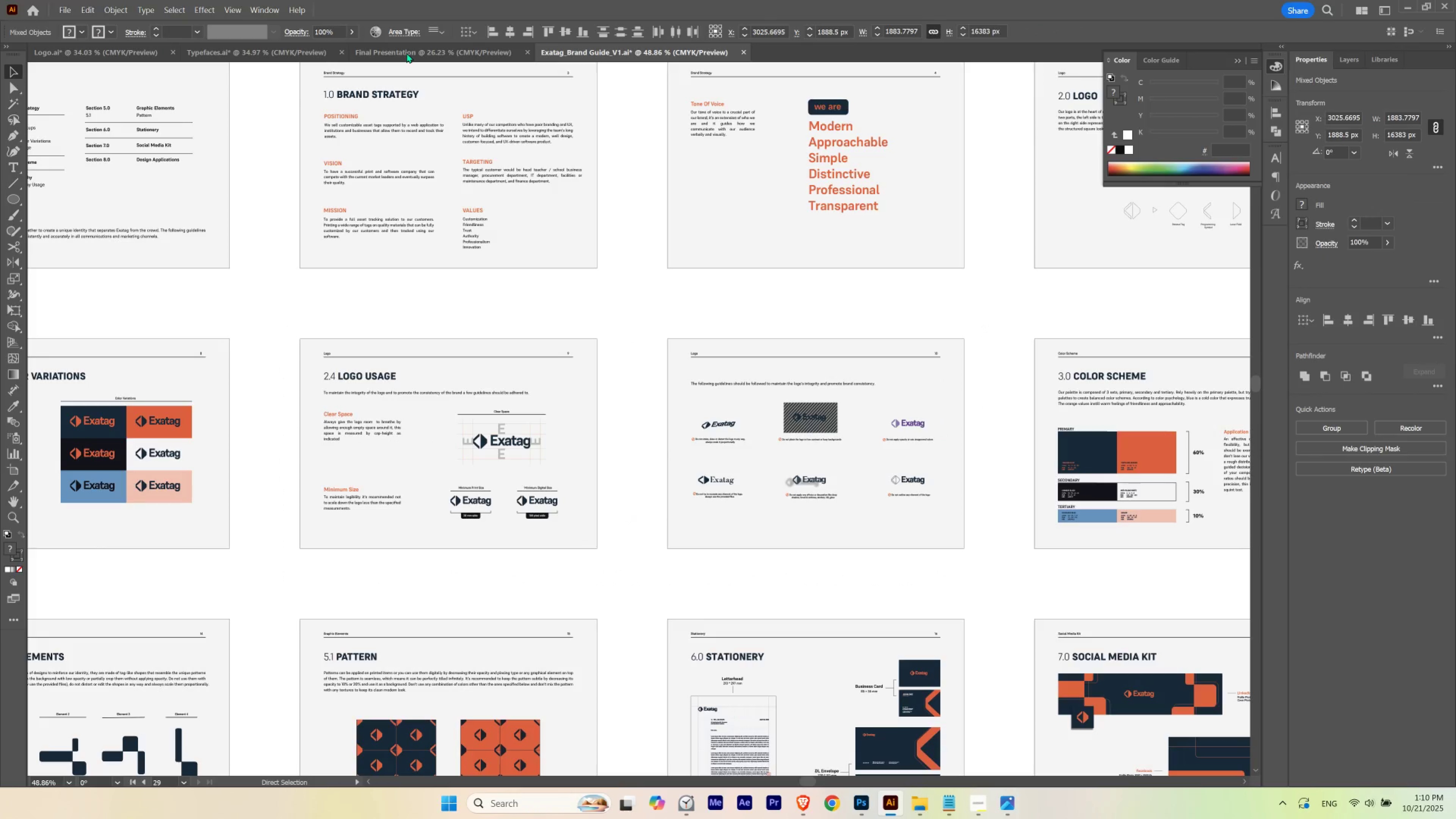 
left_click([406, 53])
 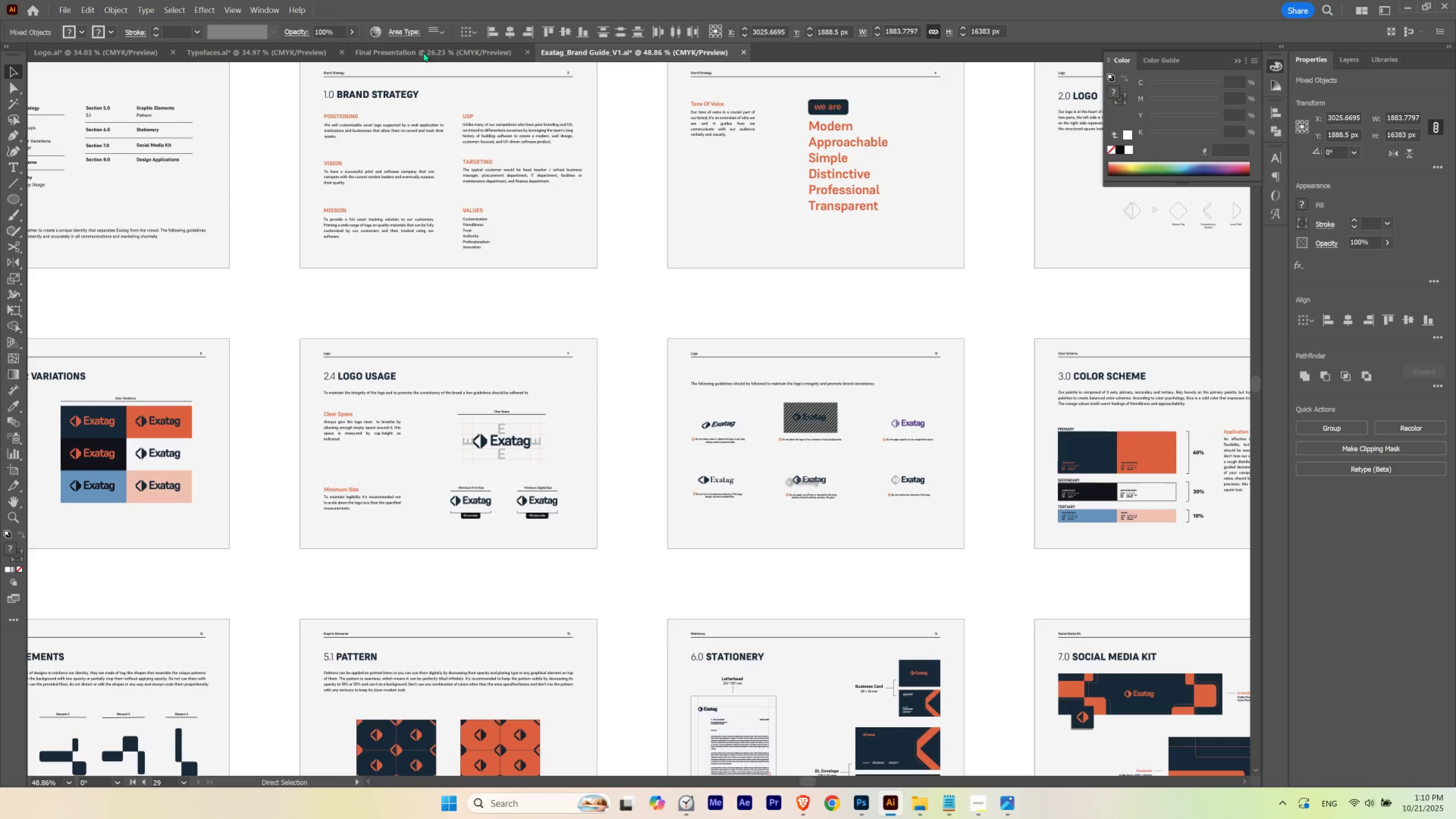 
mouse_move([452, 62])
 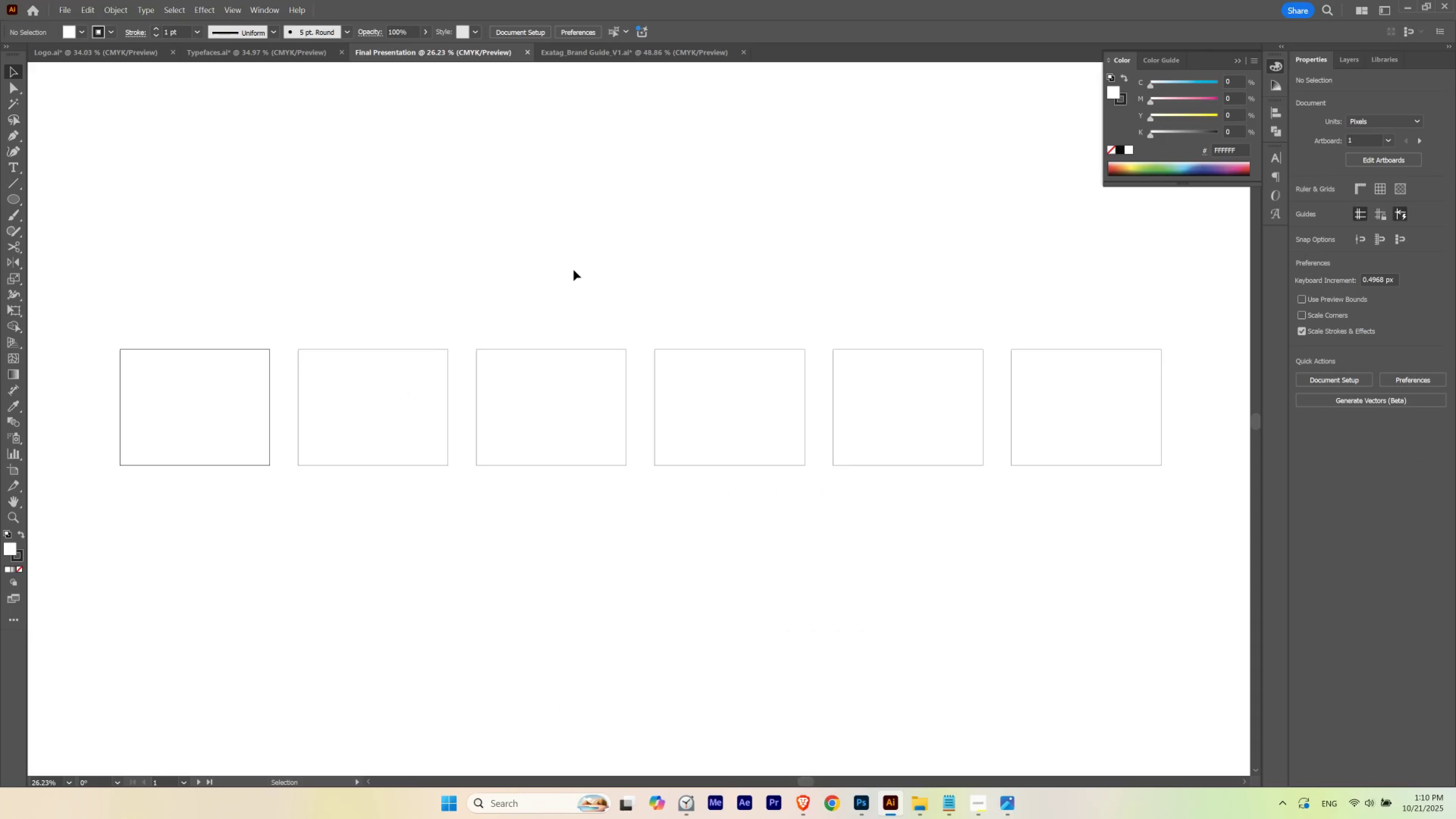 
key(Control+V)
 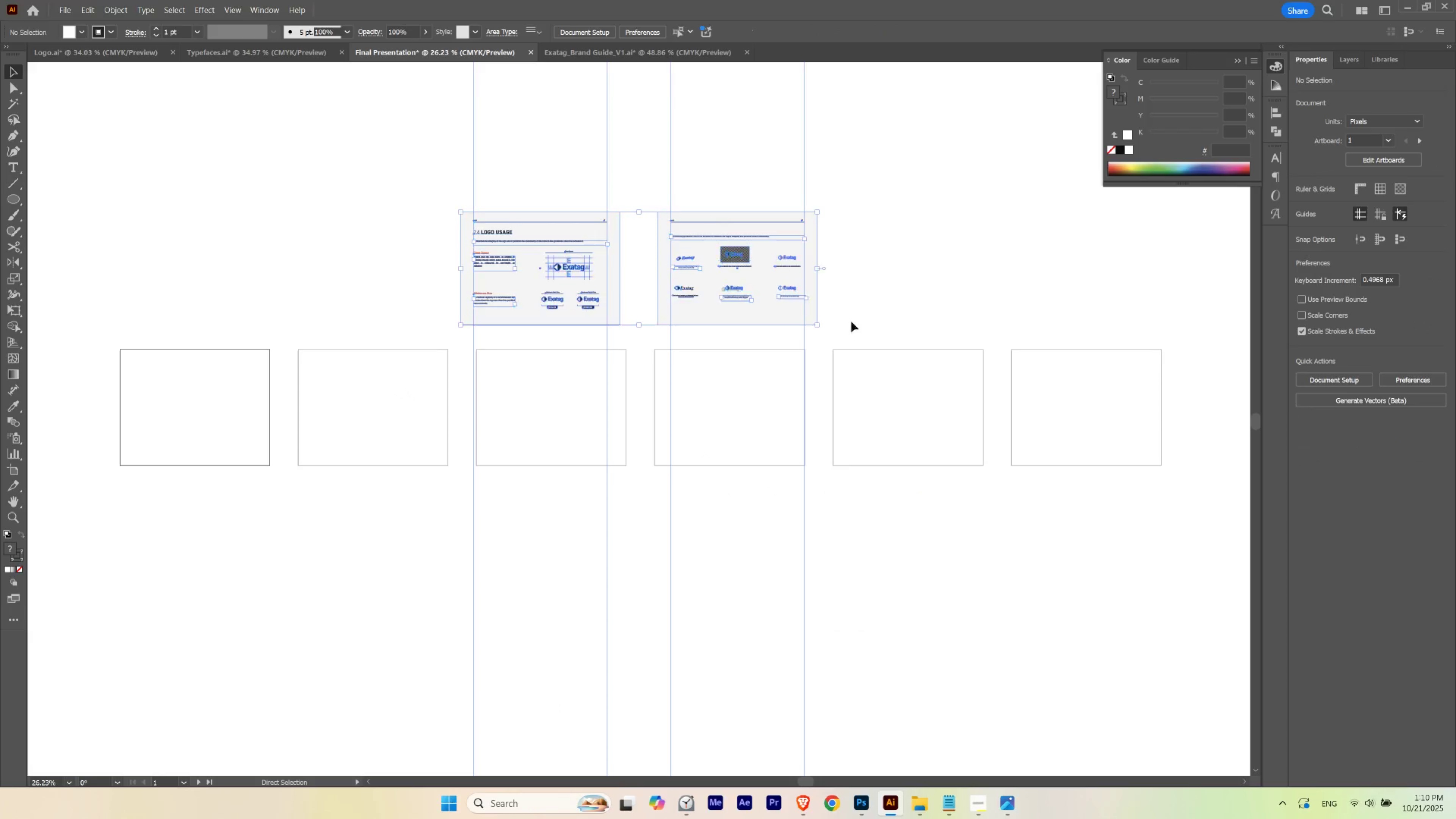 
double_click([929, 475])
 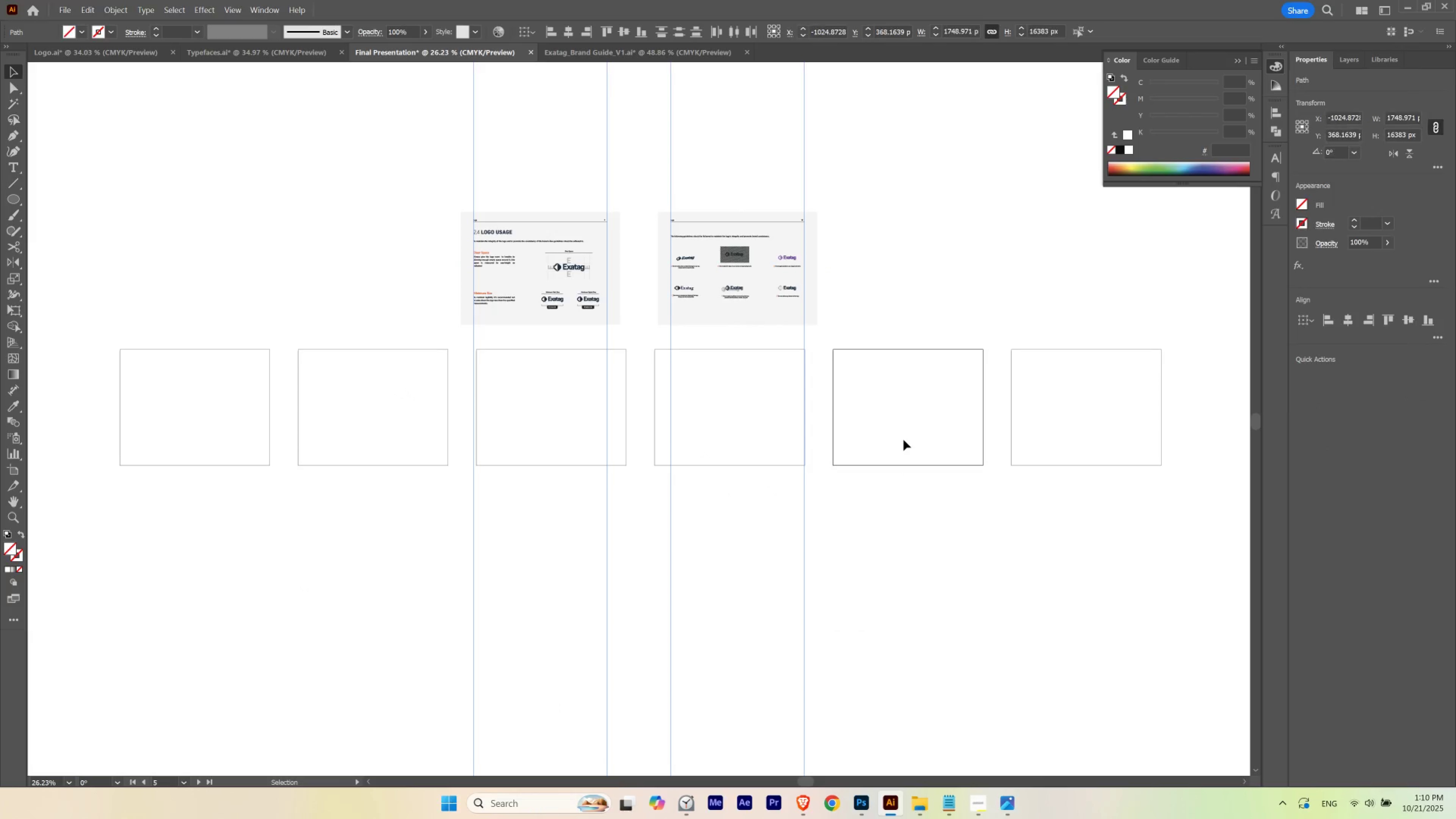 
key(Delete)
 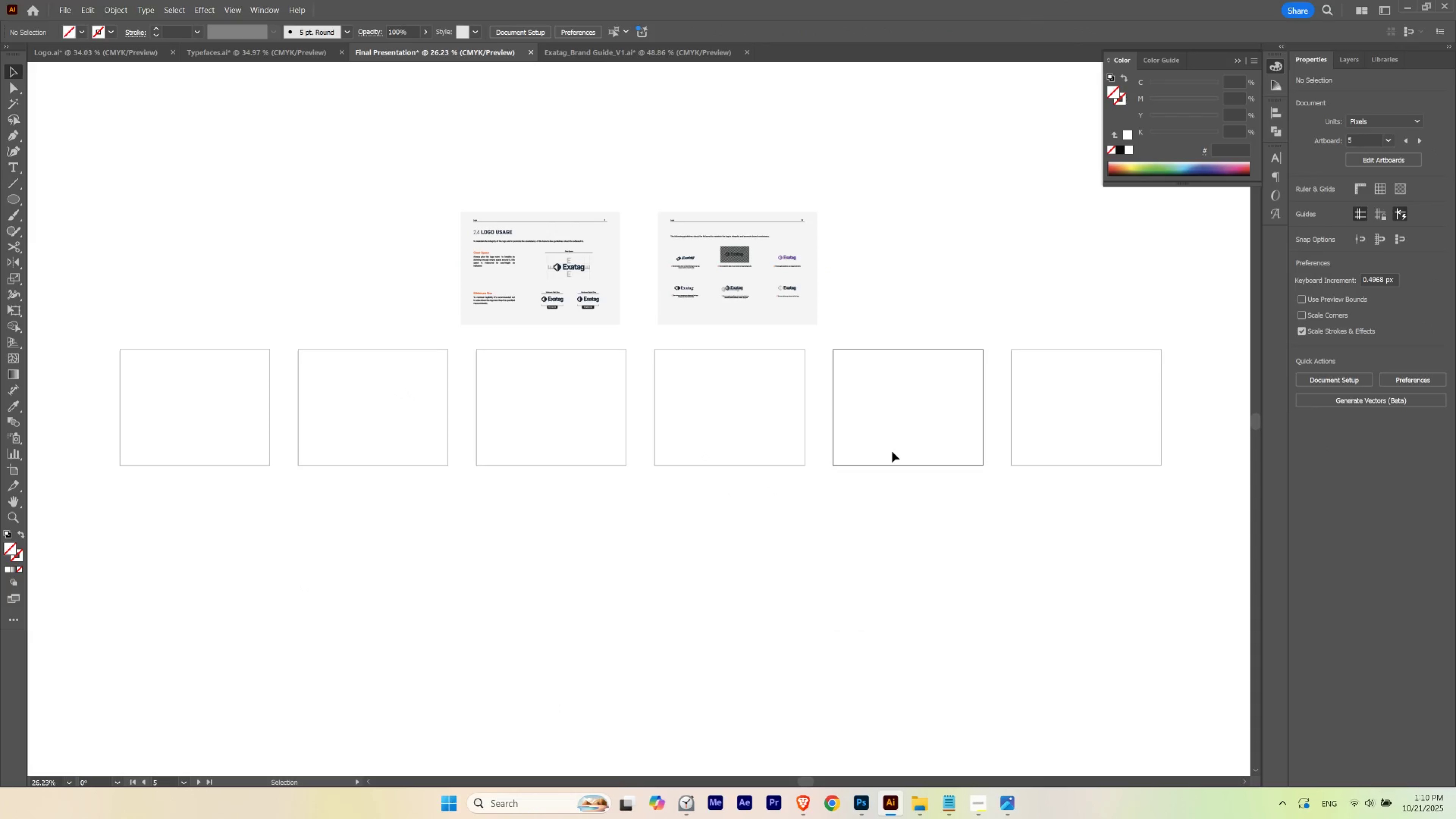 
left_click([892, 451])
 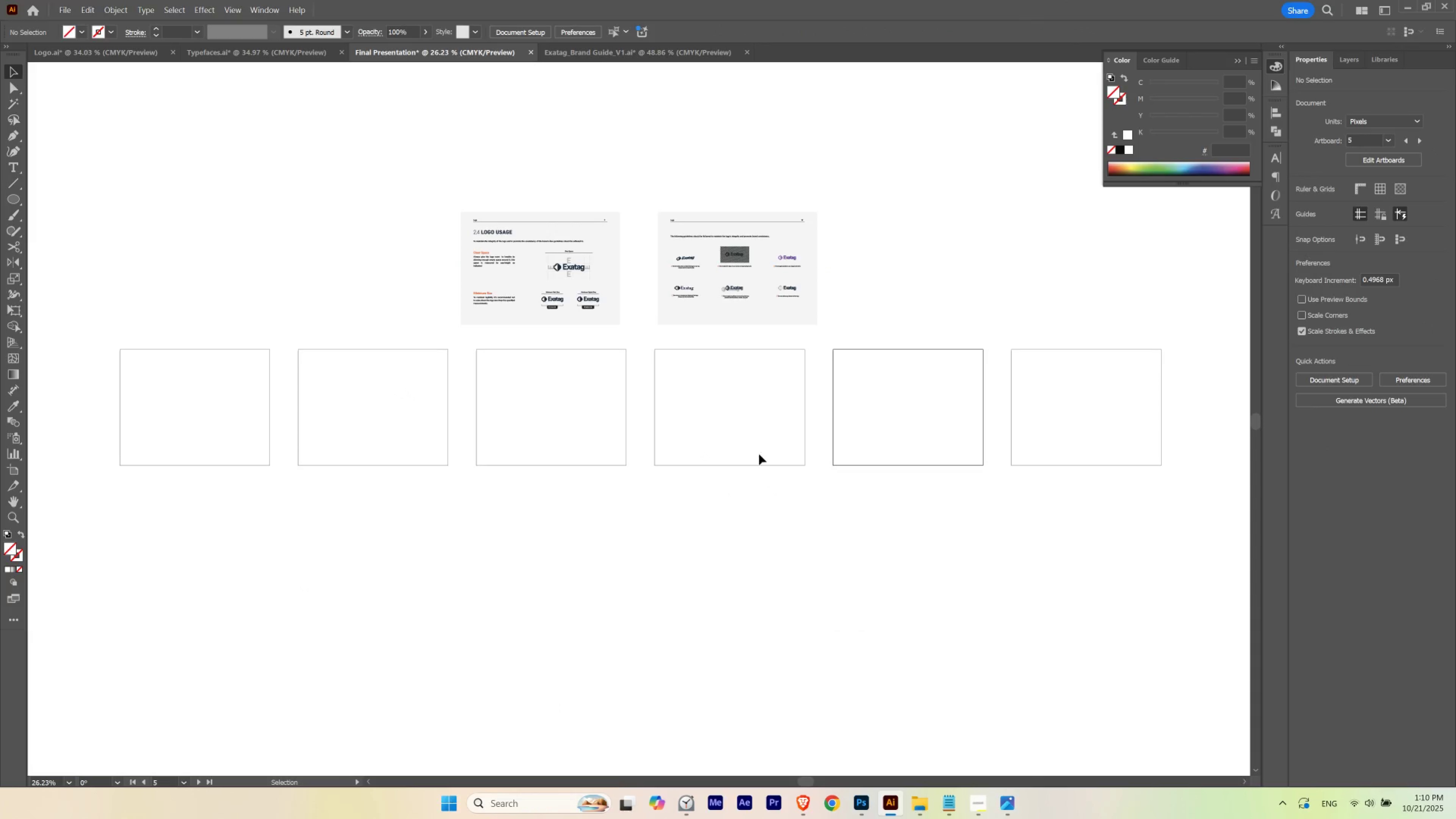 
hold_key(key=Space, duration=1.5)
 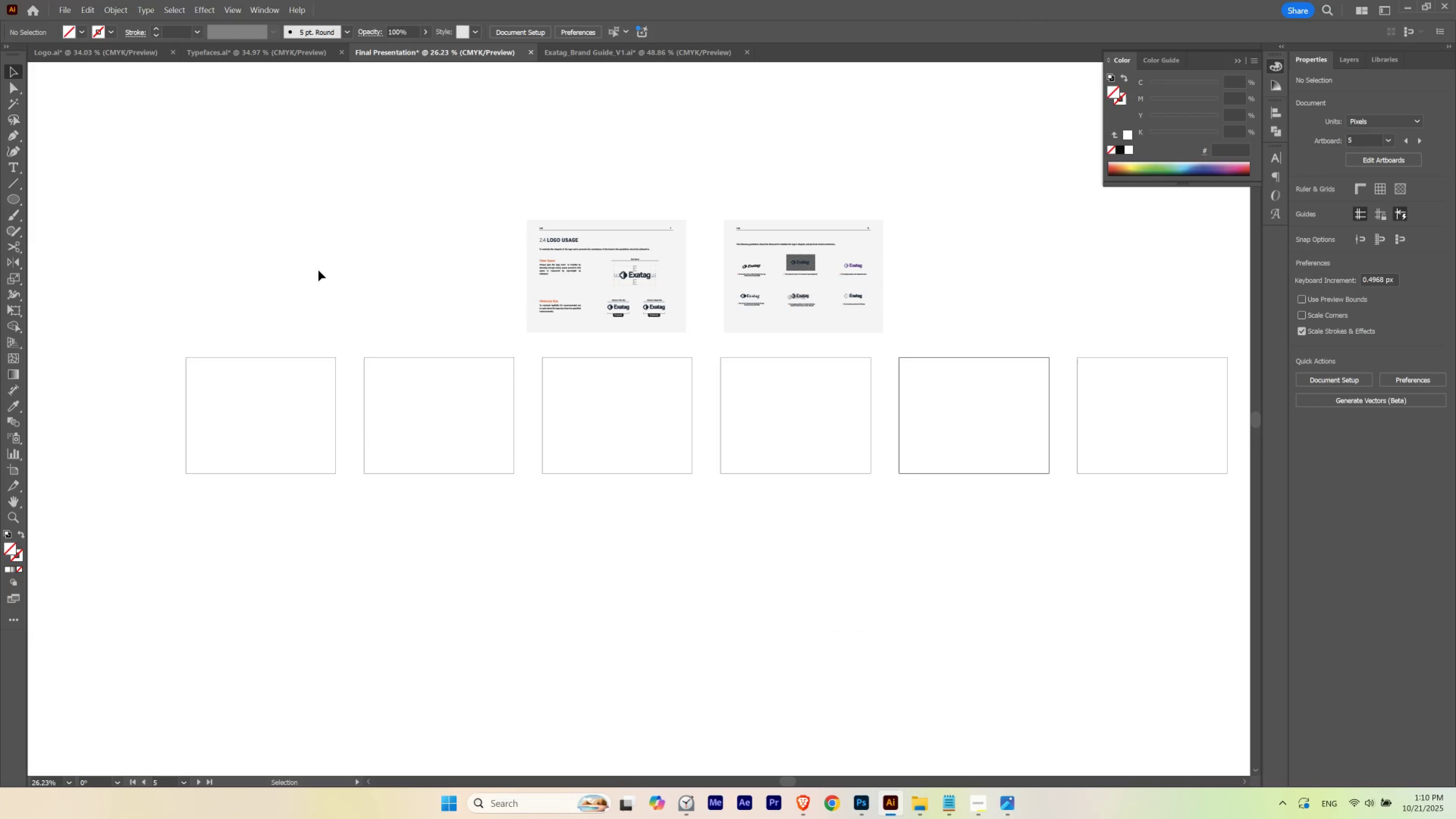 
hold_key(key=Space, duration=0.35)
 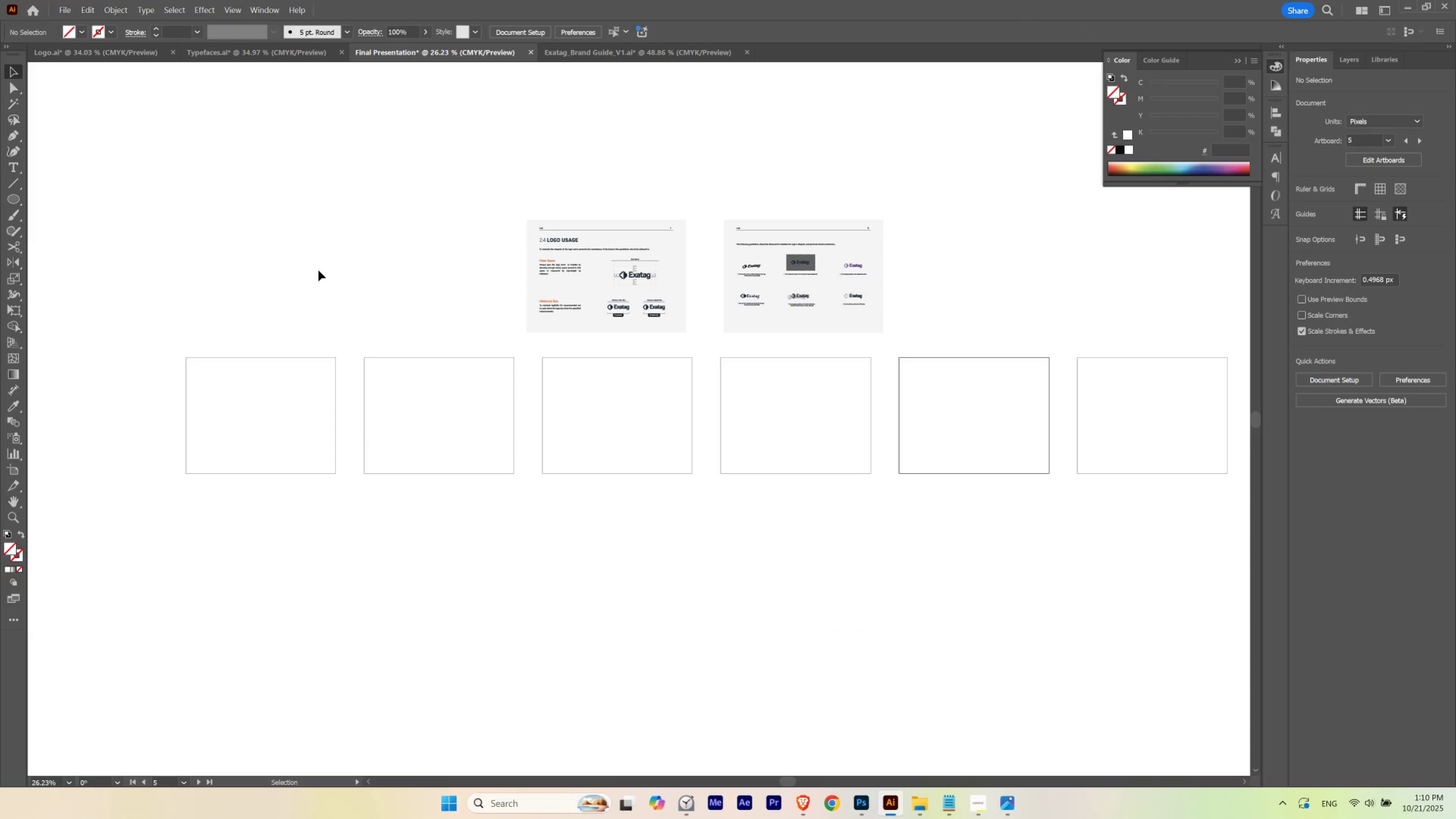 
left_click([318, 270])
 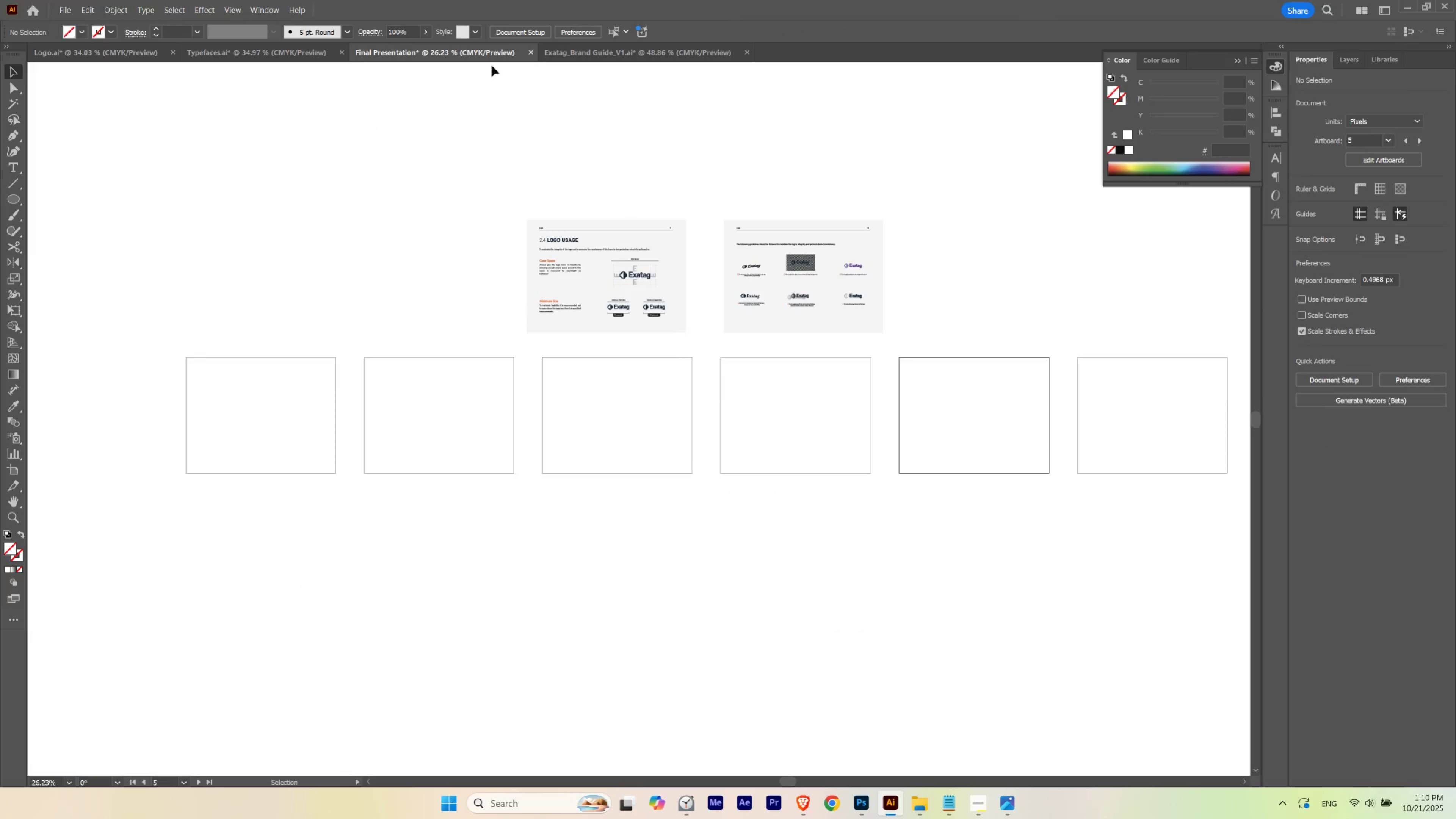 
left_click([567, 60])
 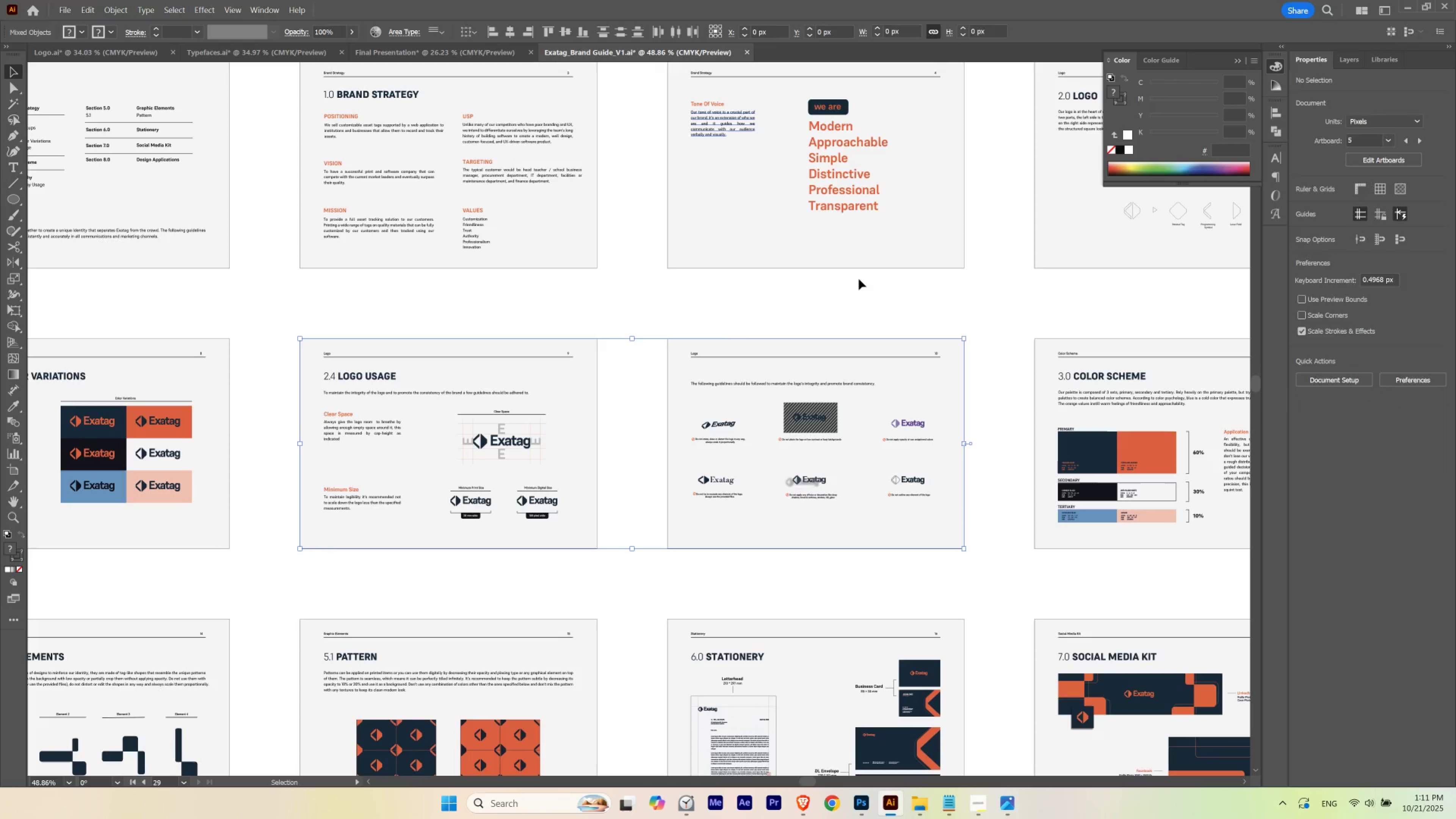 
hold_key(key=Space, duration=1.5)
 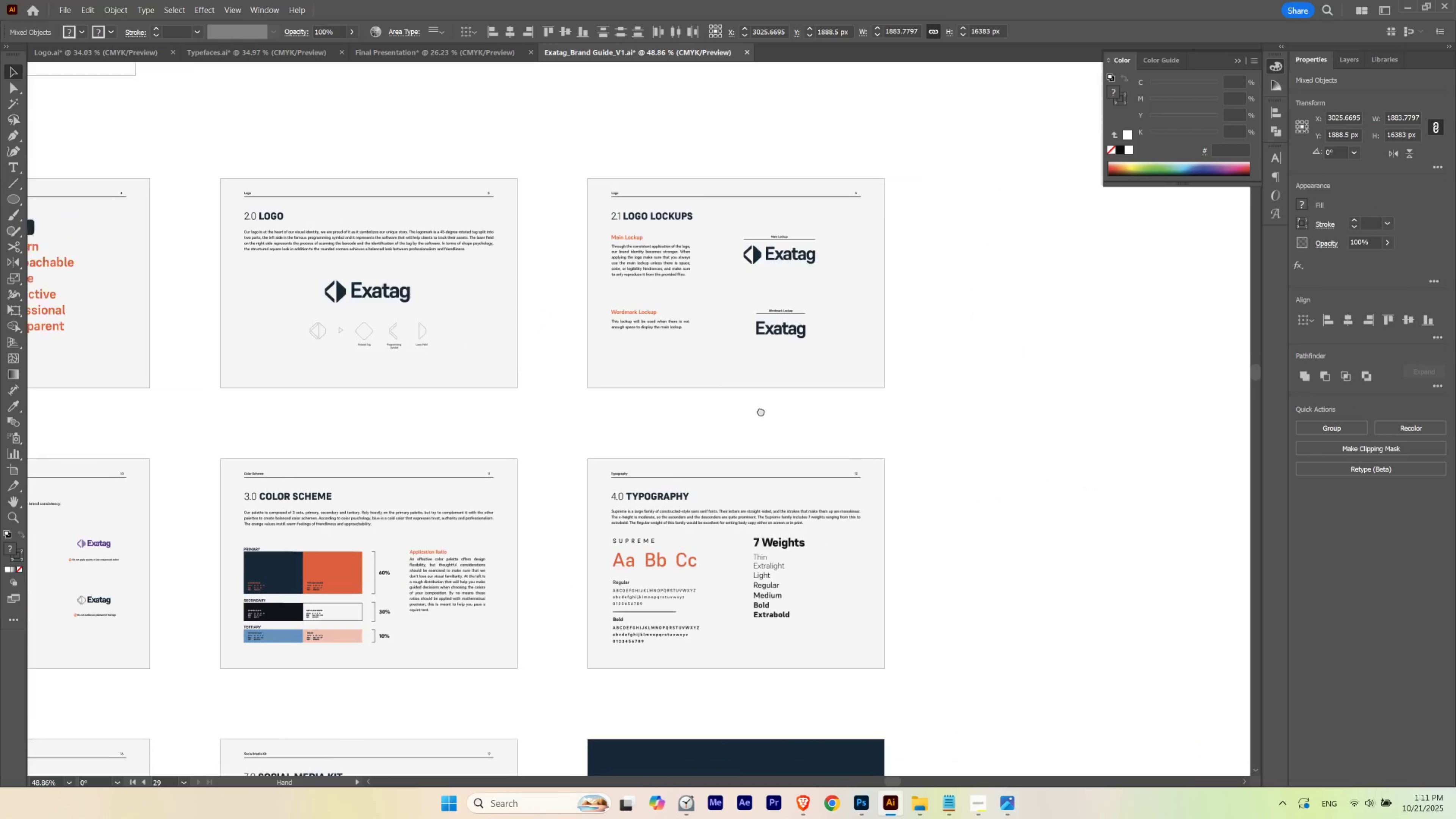 
key(Space)
 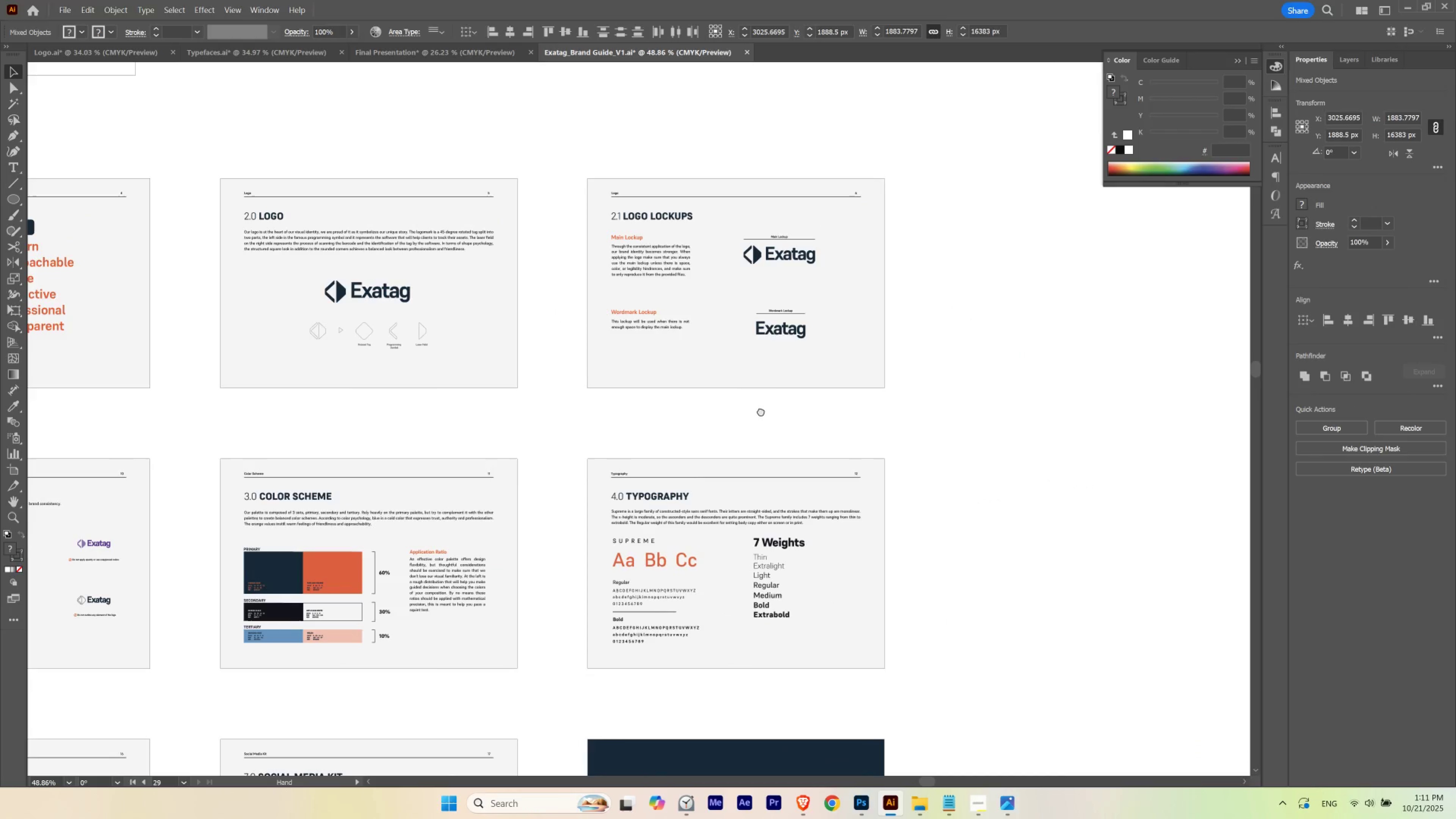 
key(Space)
 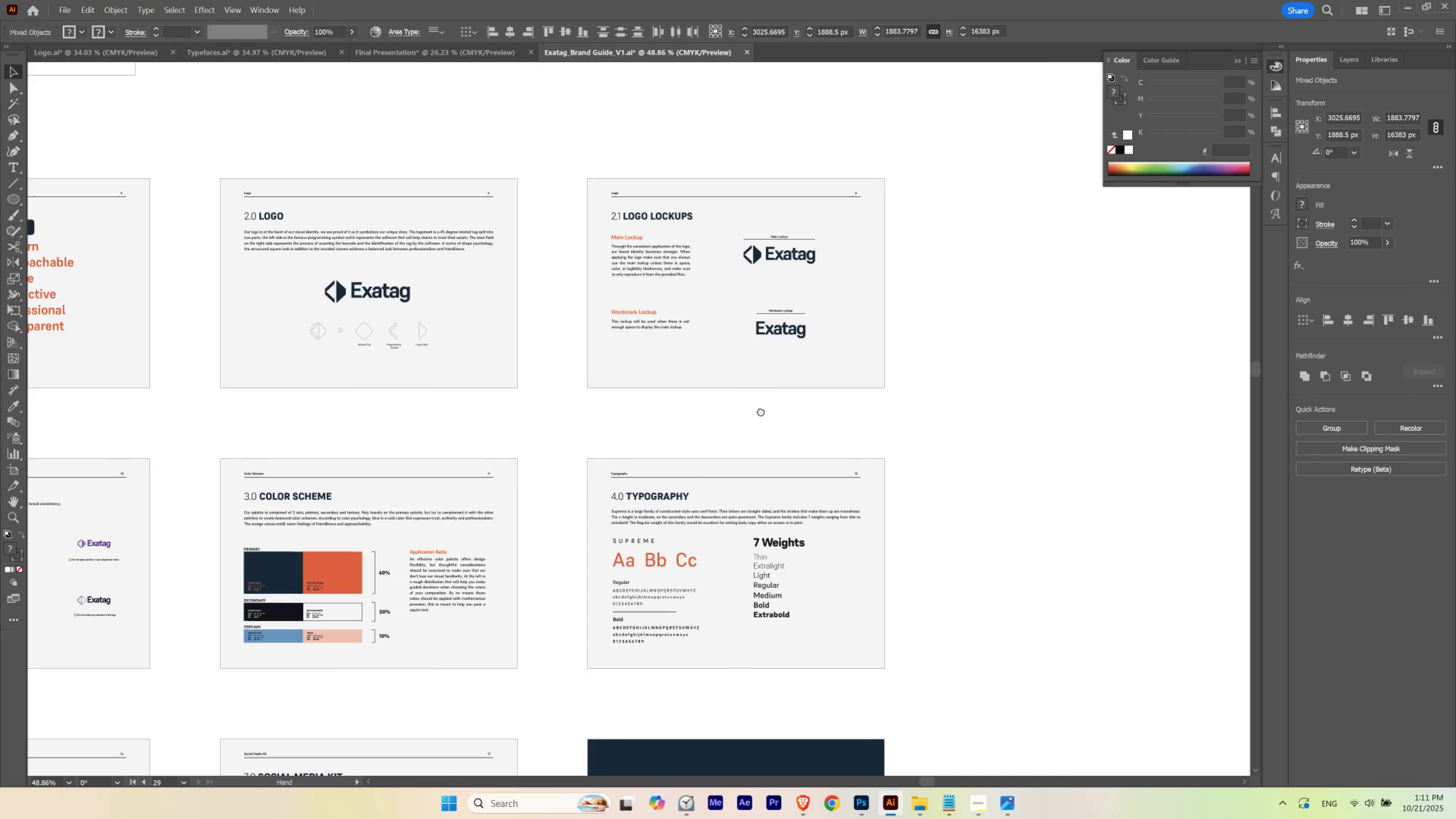 
key(Space)
 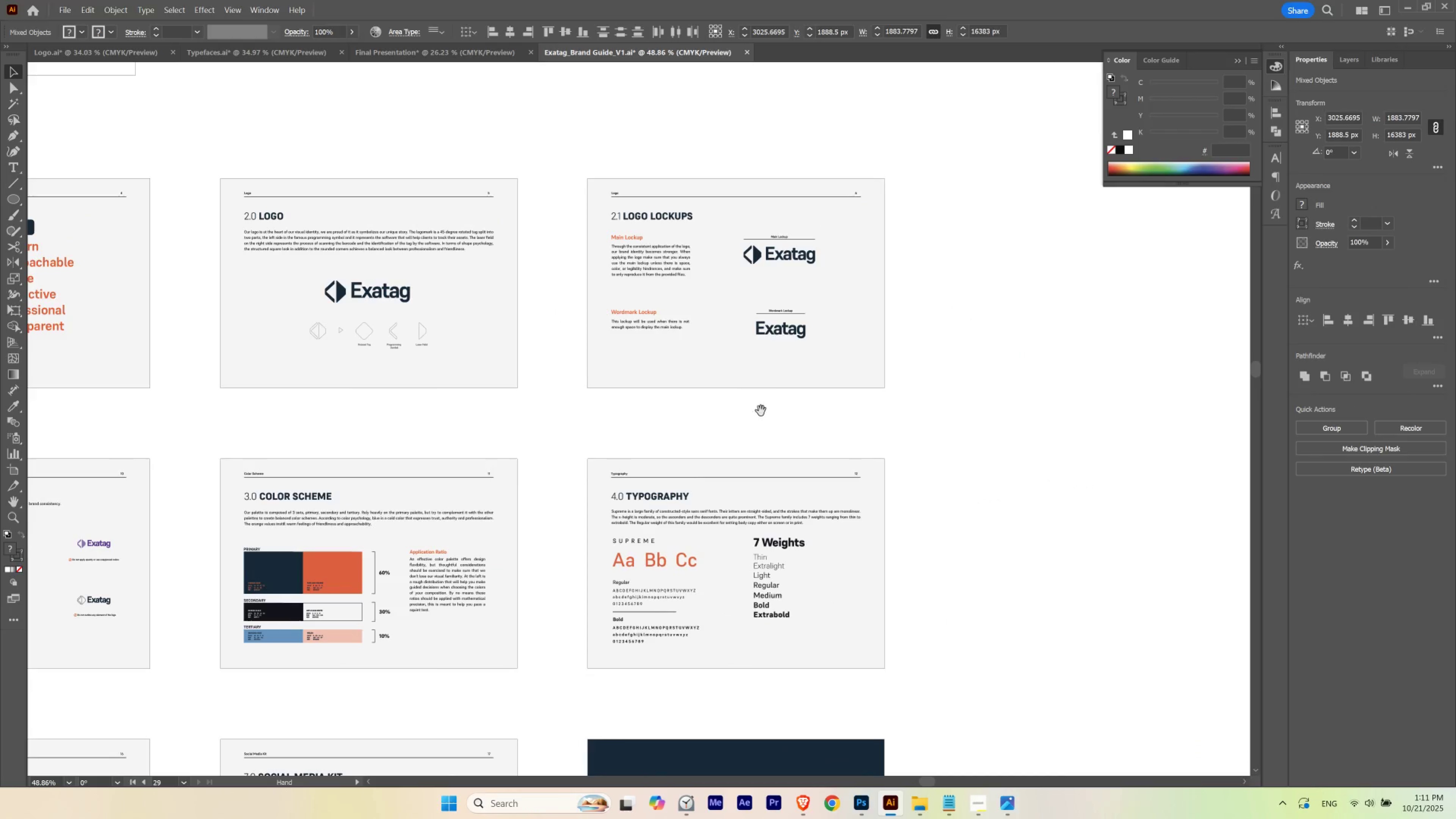 
key(Space)
 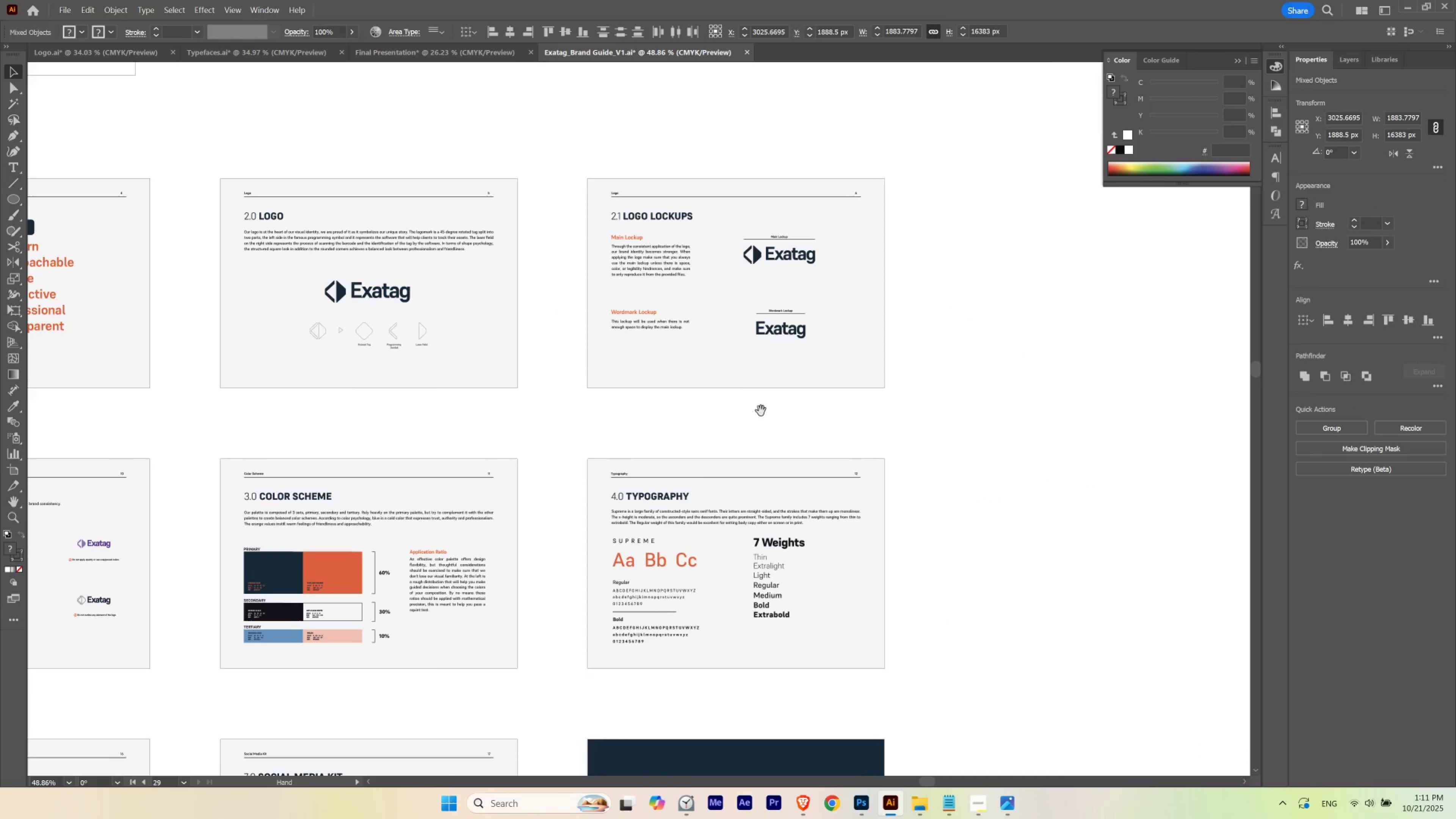 
key(Space)
 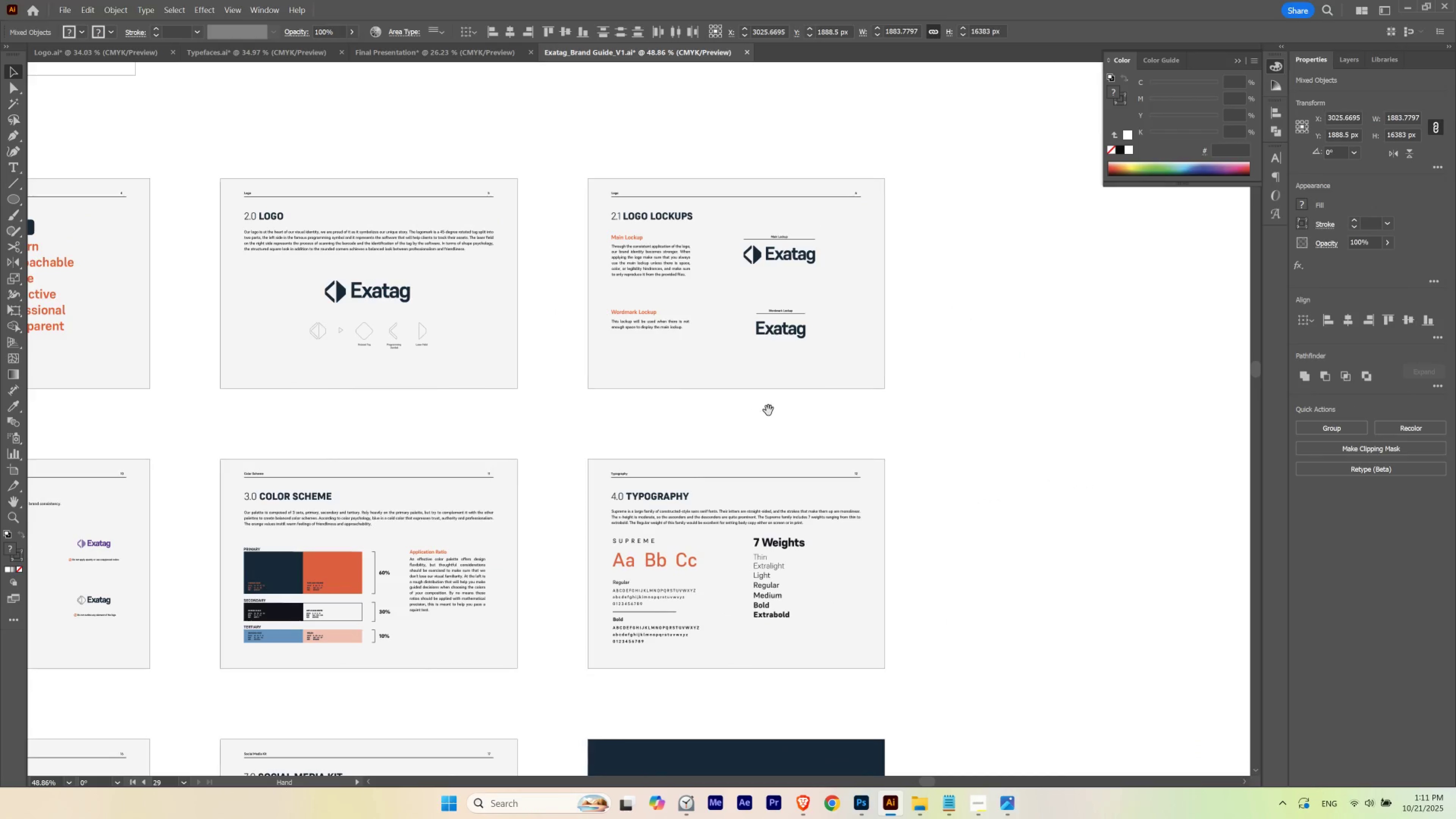 
key(Space)
 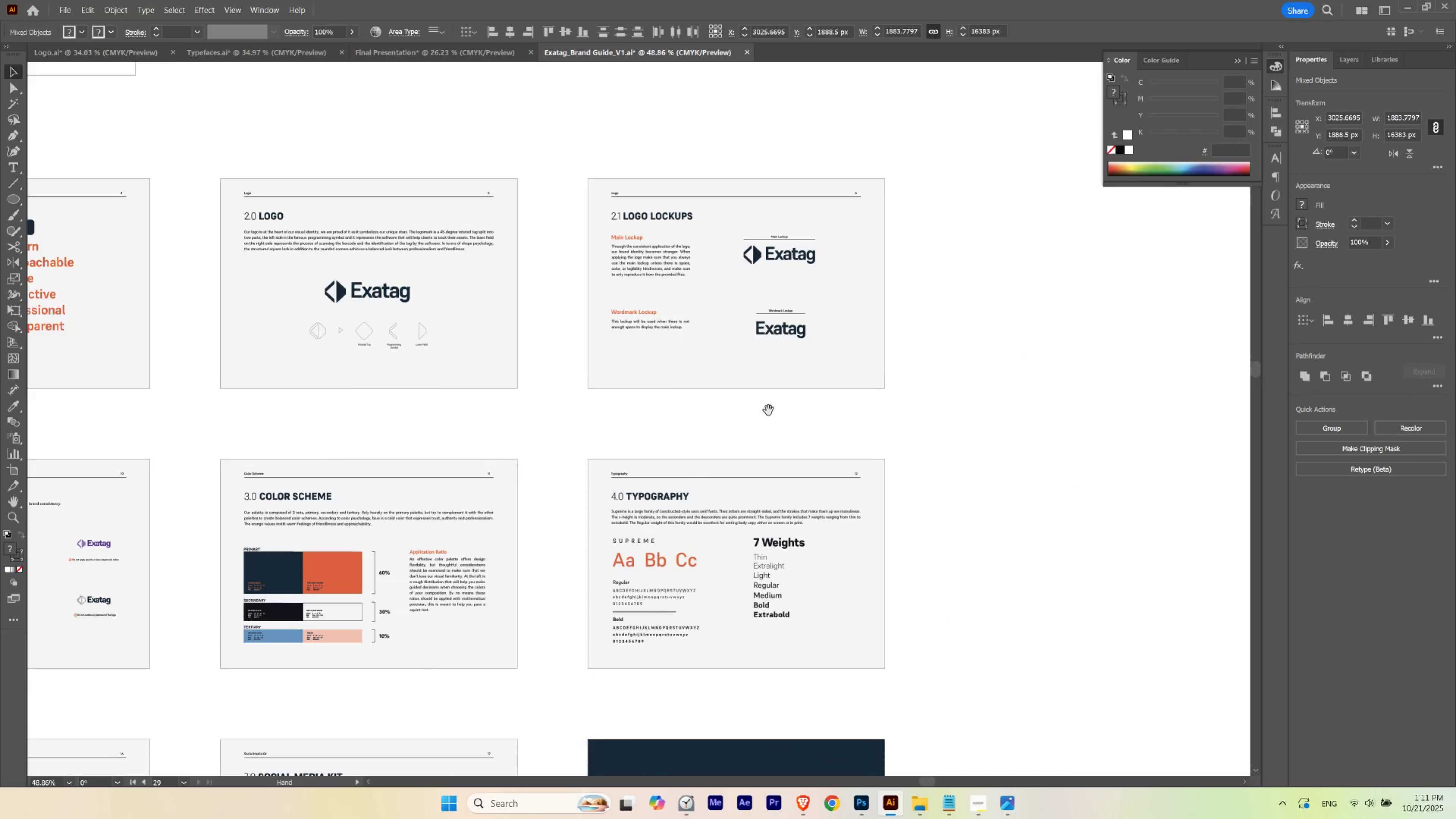 
key(Space)
 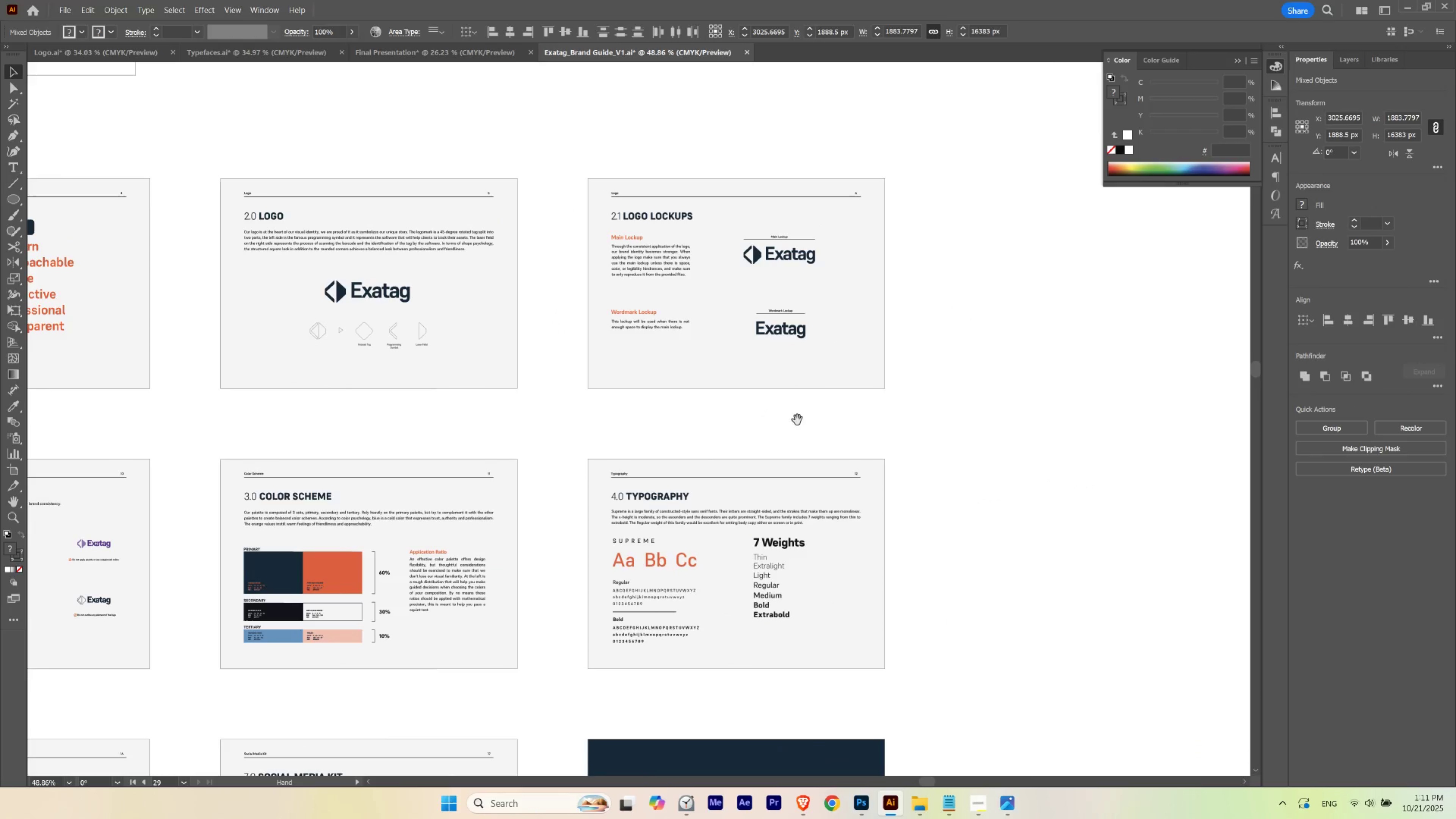 
key(Space)
 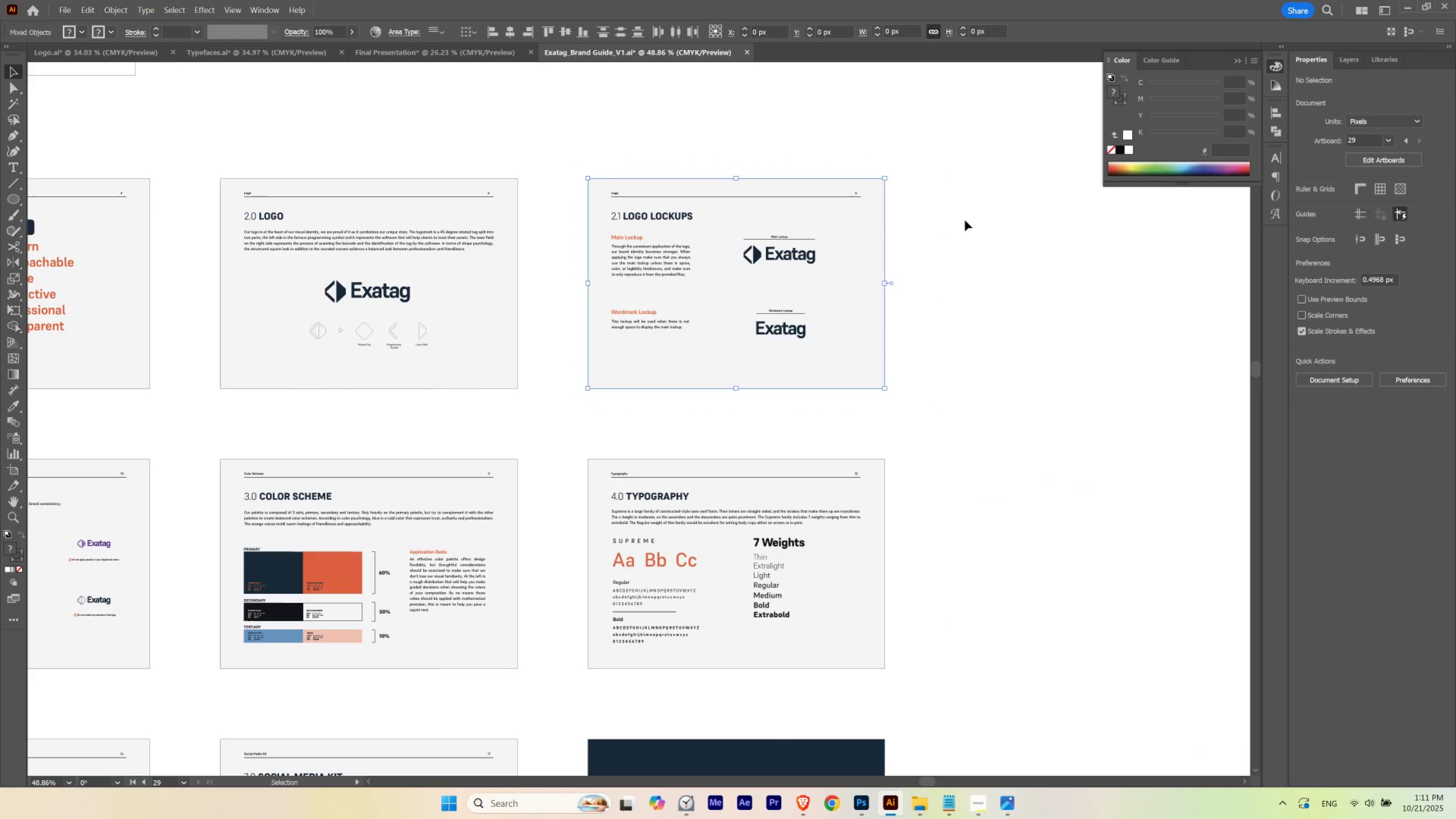 
hold_key(key=ControlLeft, duration=1.52)
 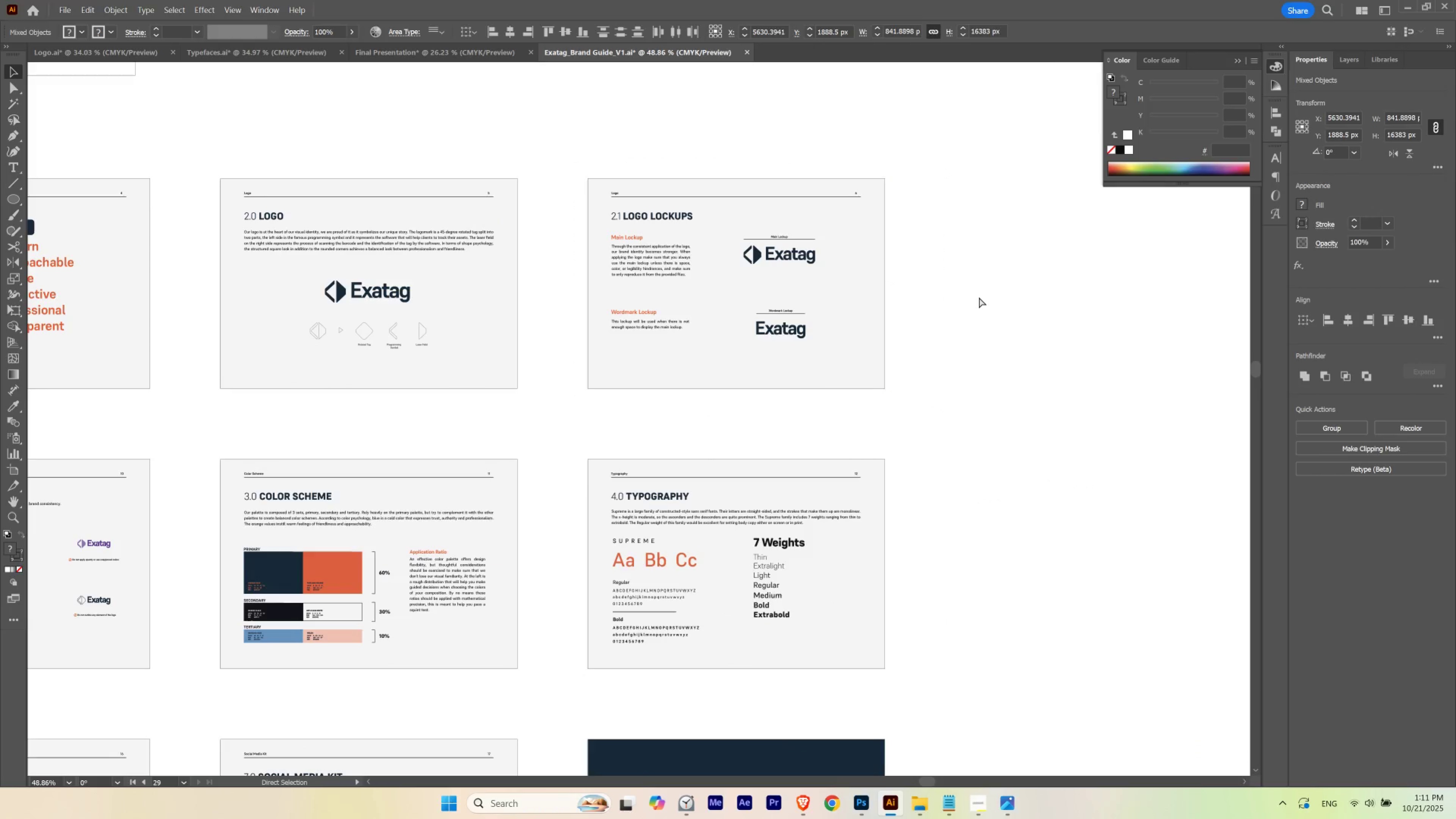 
hold_key(key=ControlLeft, duration=1.52)
 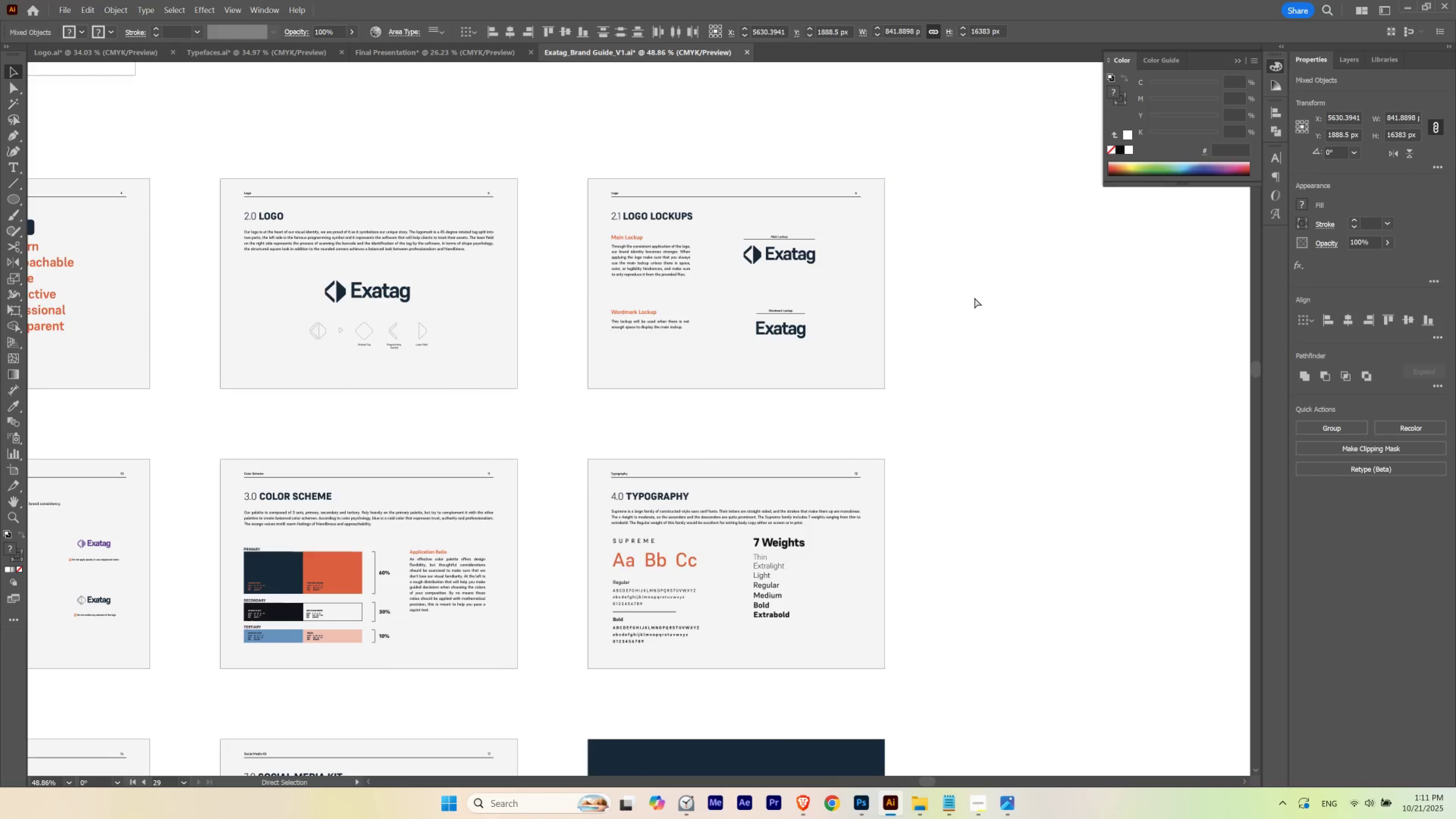 
key(Control+ControlLeft)
 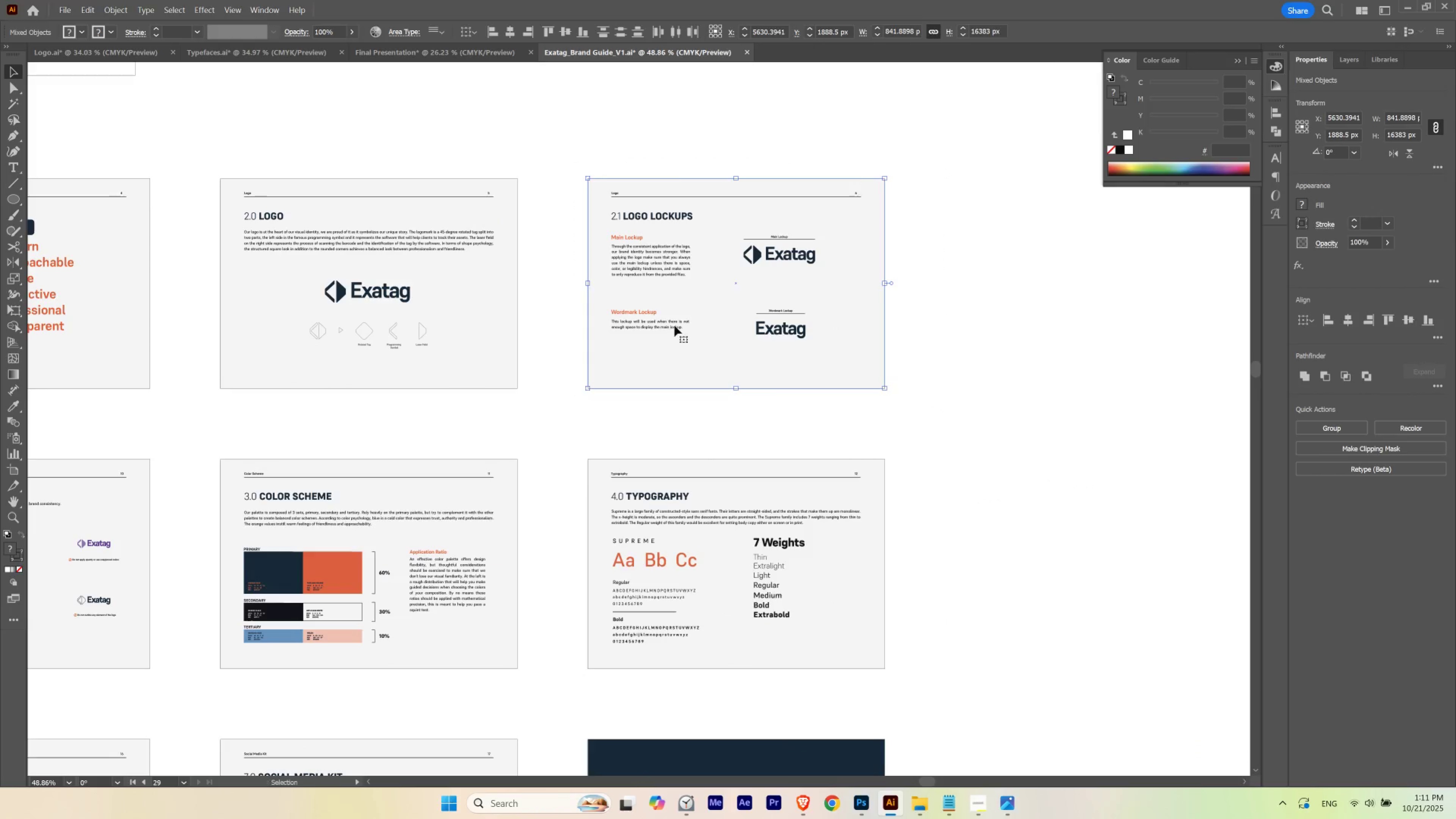 
hold_key(key=Space, duration=3.44)
 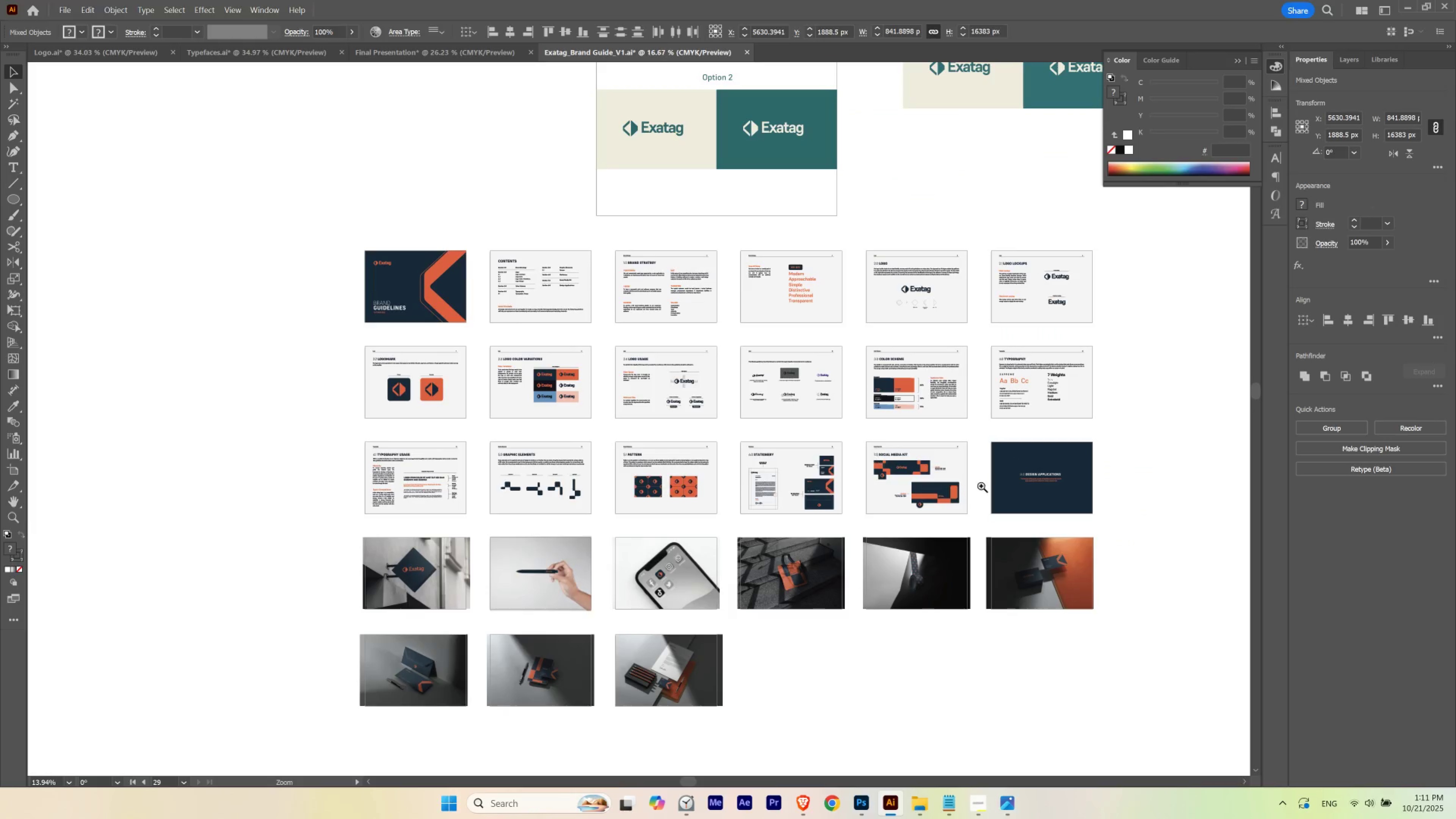 
hold_key(key=ControlLeft, duration=0.54)
 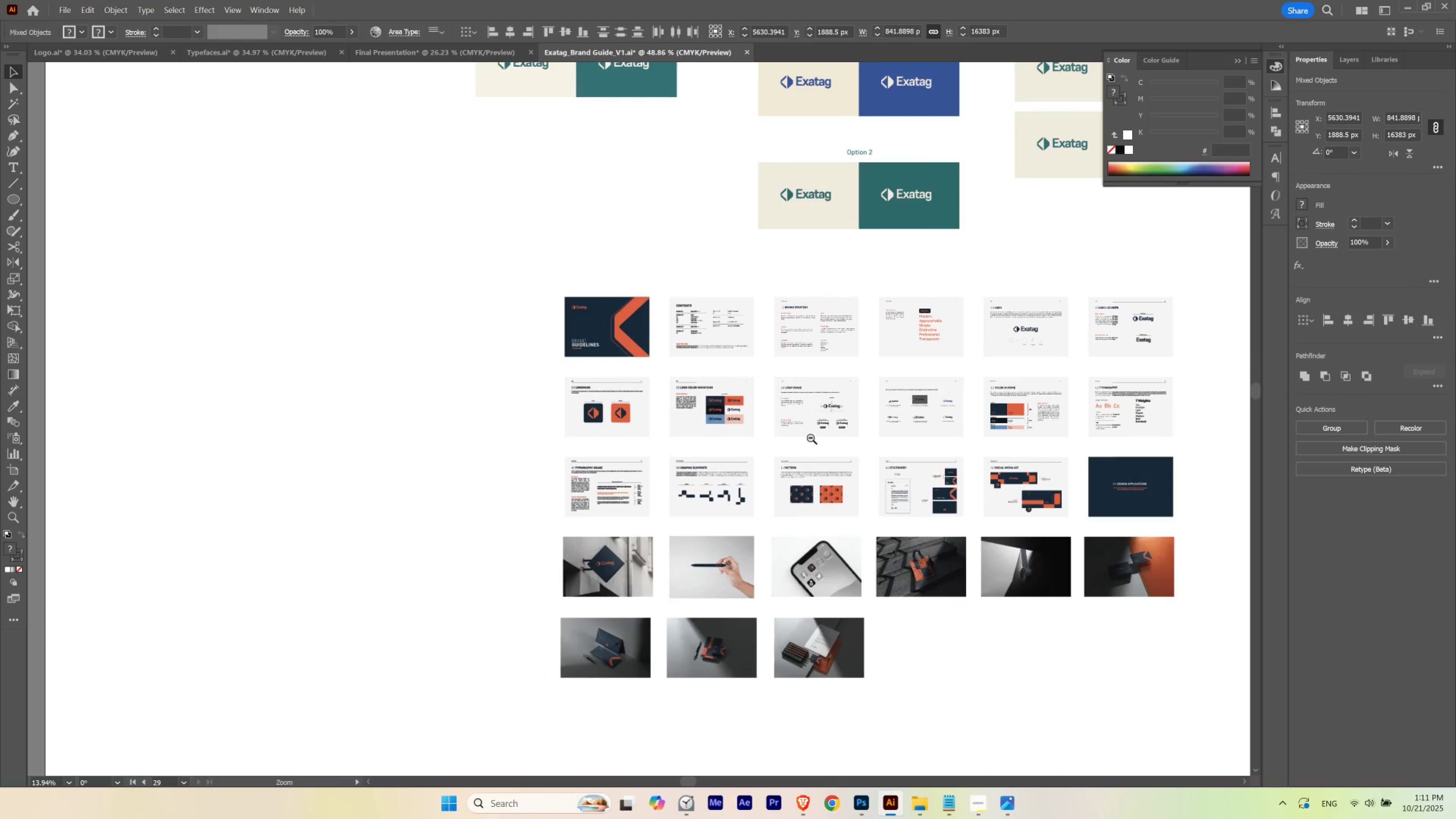 
hold_key(key=ControlLeft, duration=0.84)
 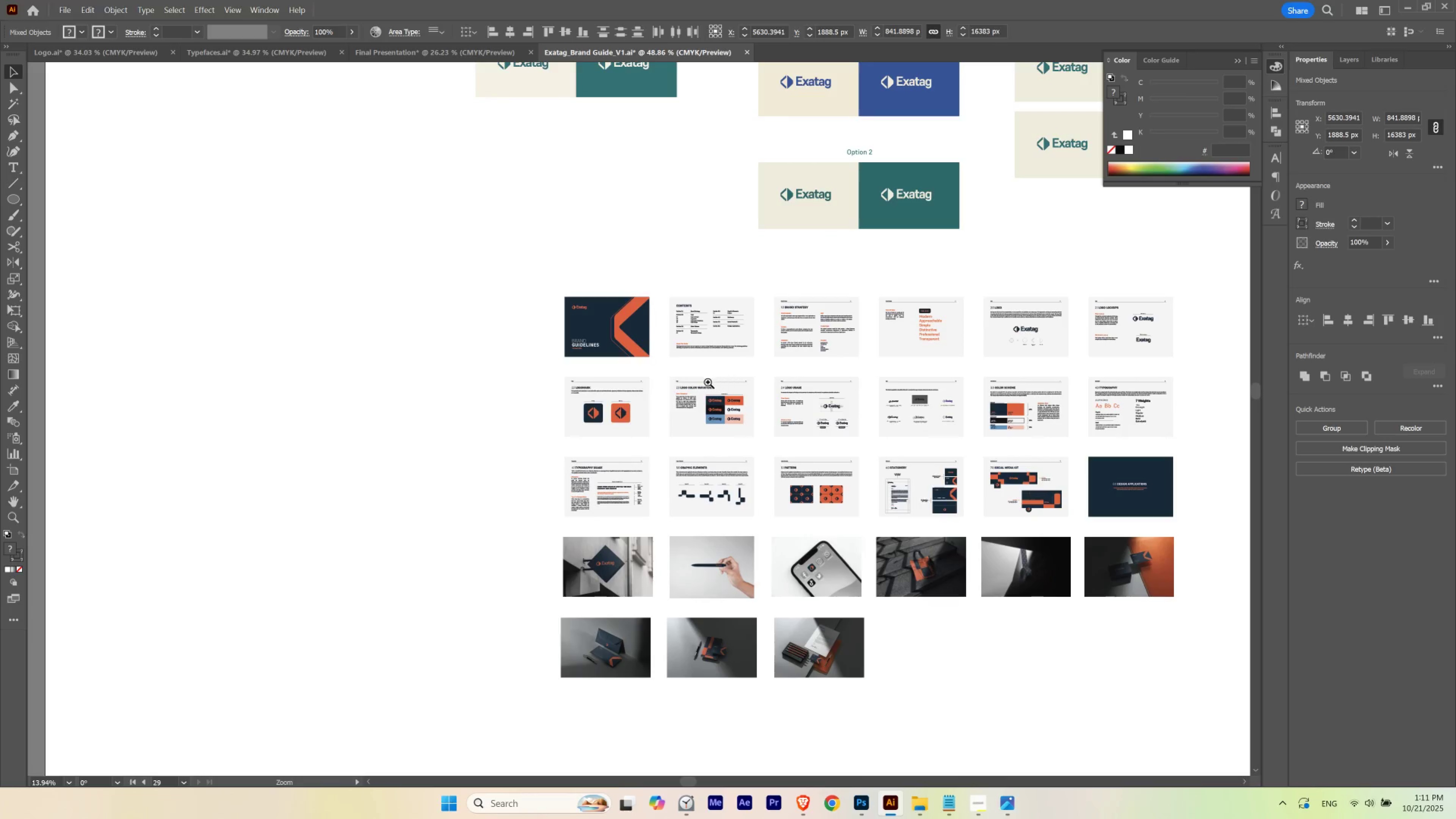 
hold_key(key=ControlLeft, duration=0.74)
 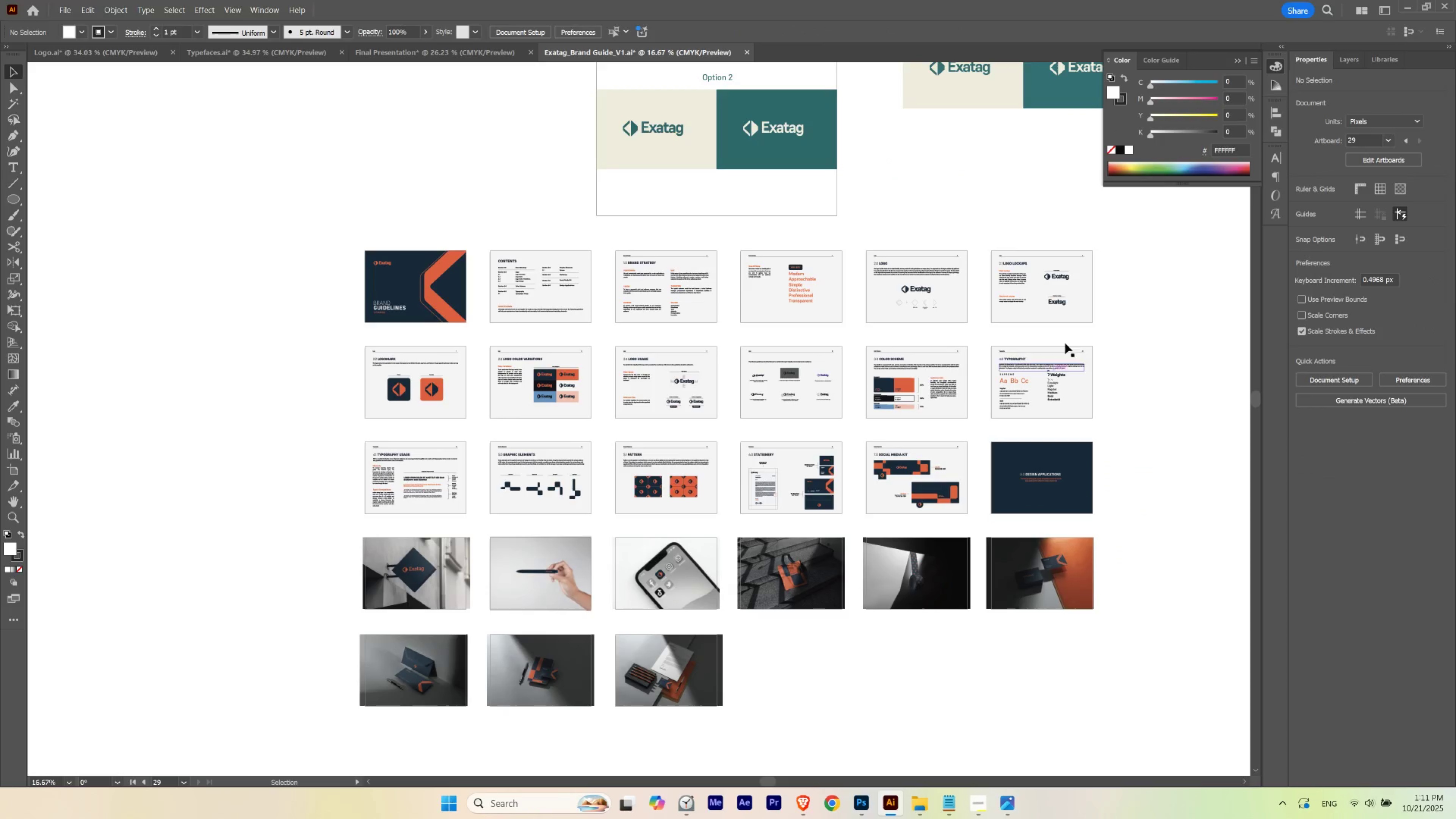 
left_click([1011, 327])
 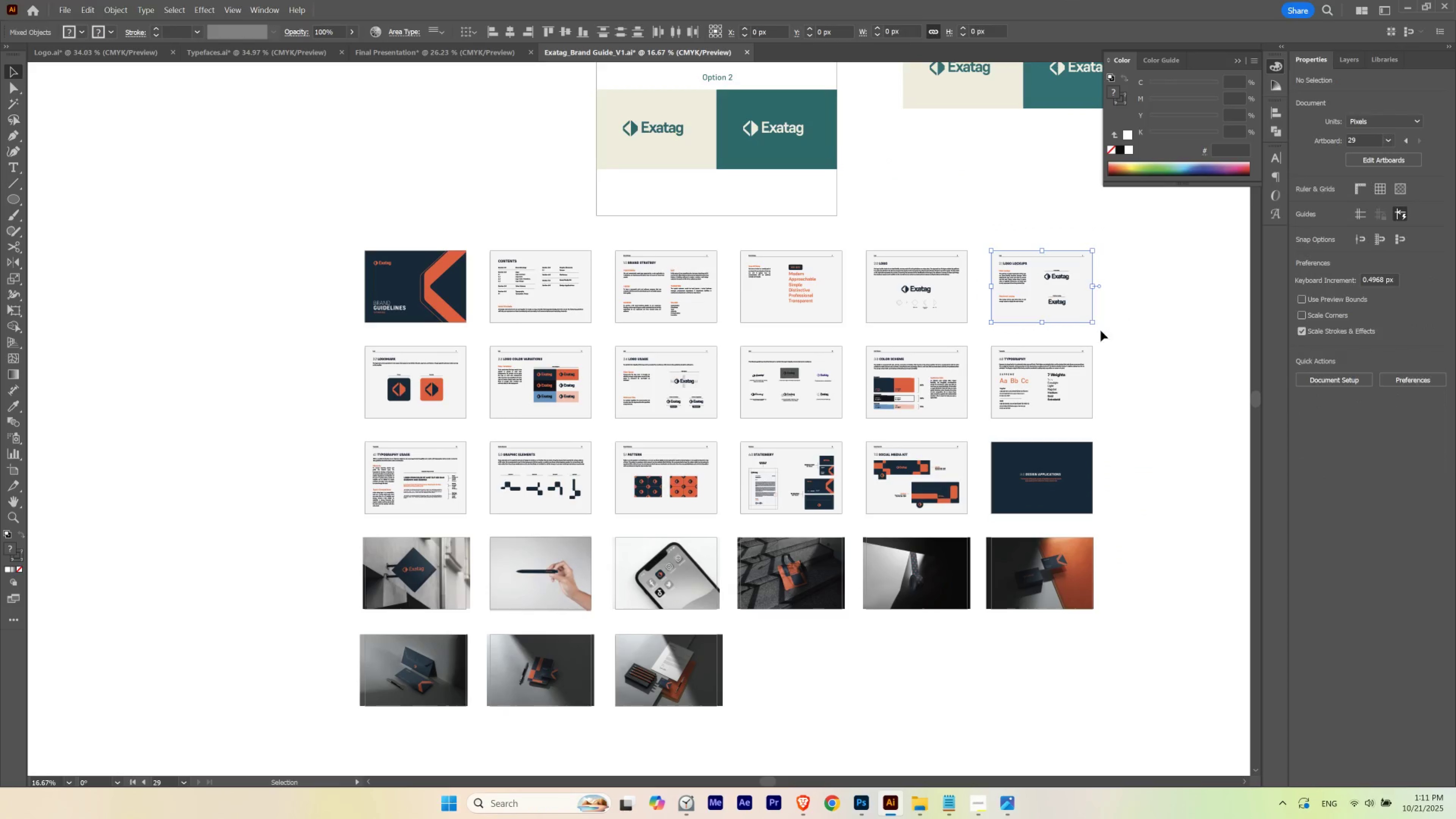 
hold_key(key=ShiftLeft, duration=1.36)
 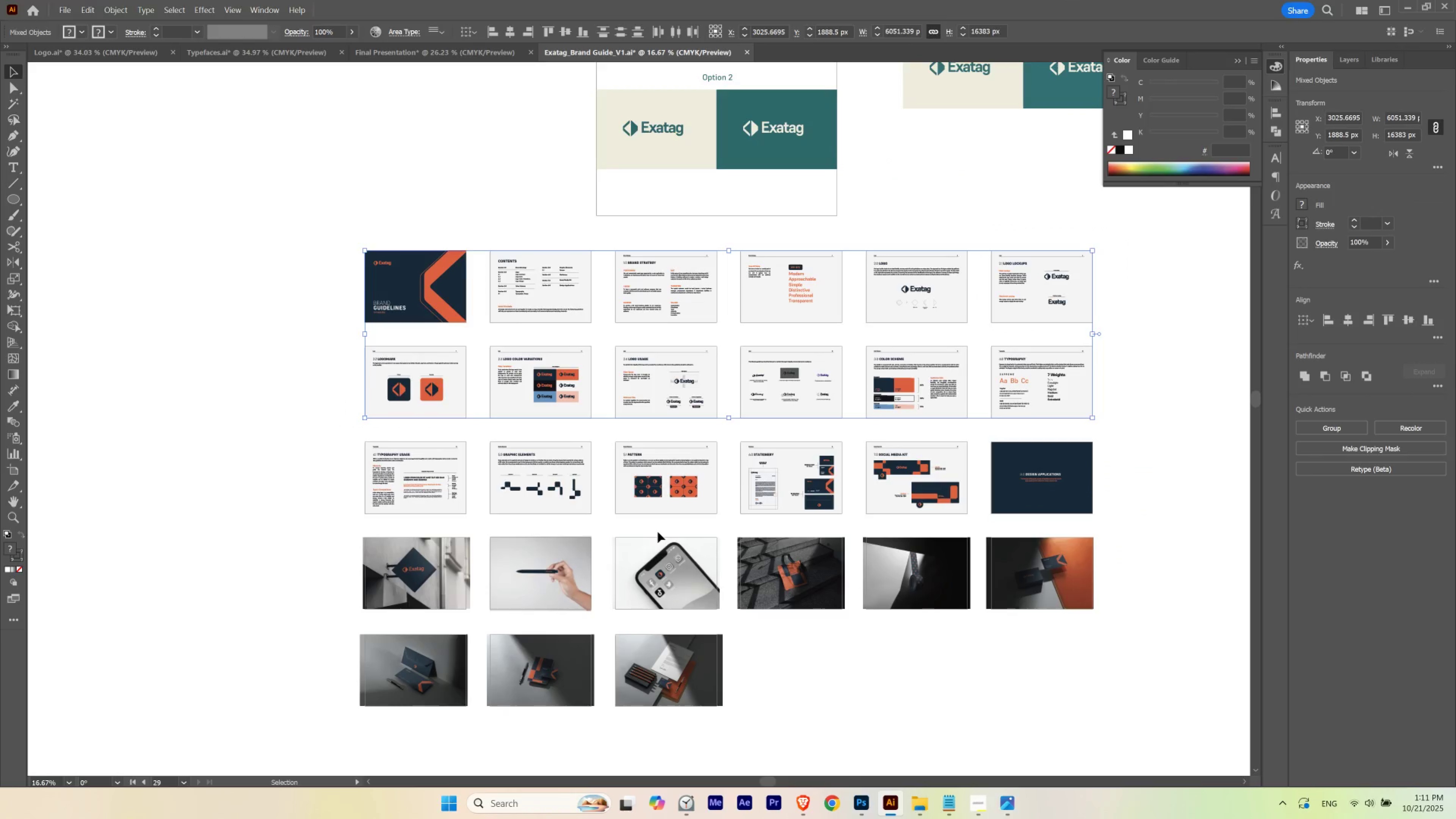 
key(Control+C)
 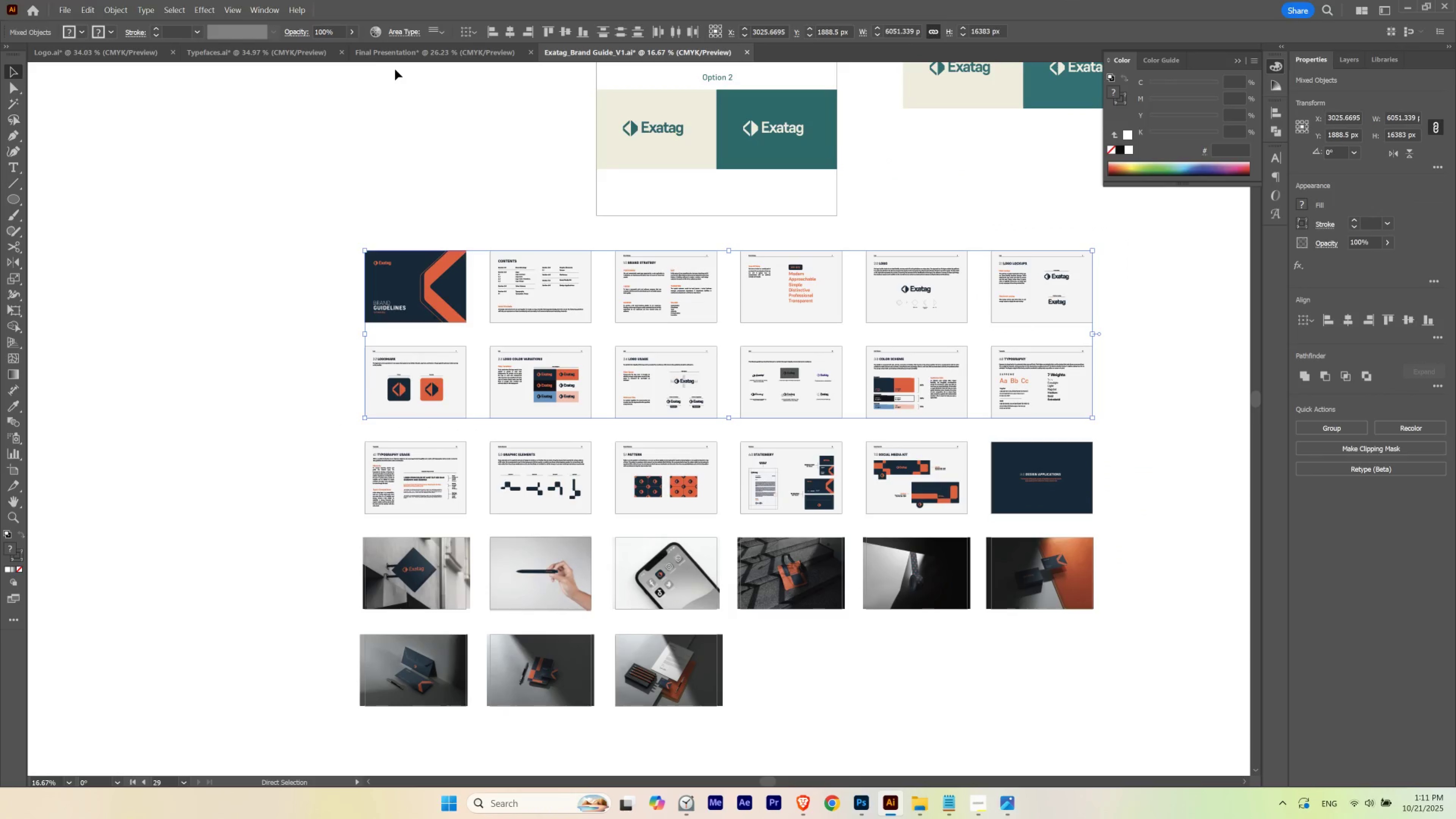 
left_click([403, 58])
 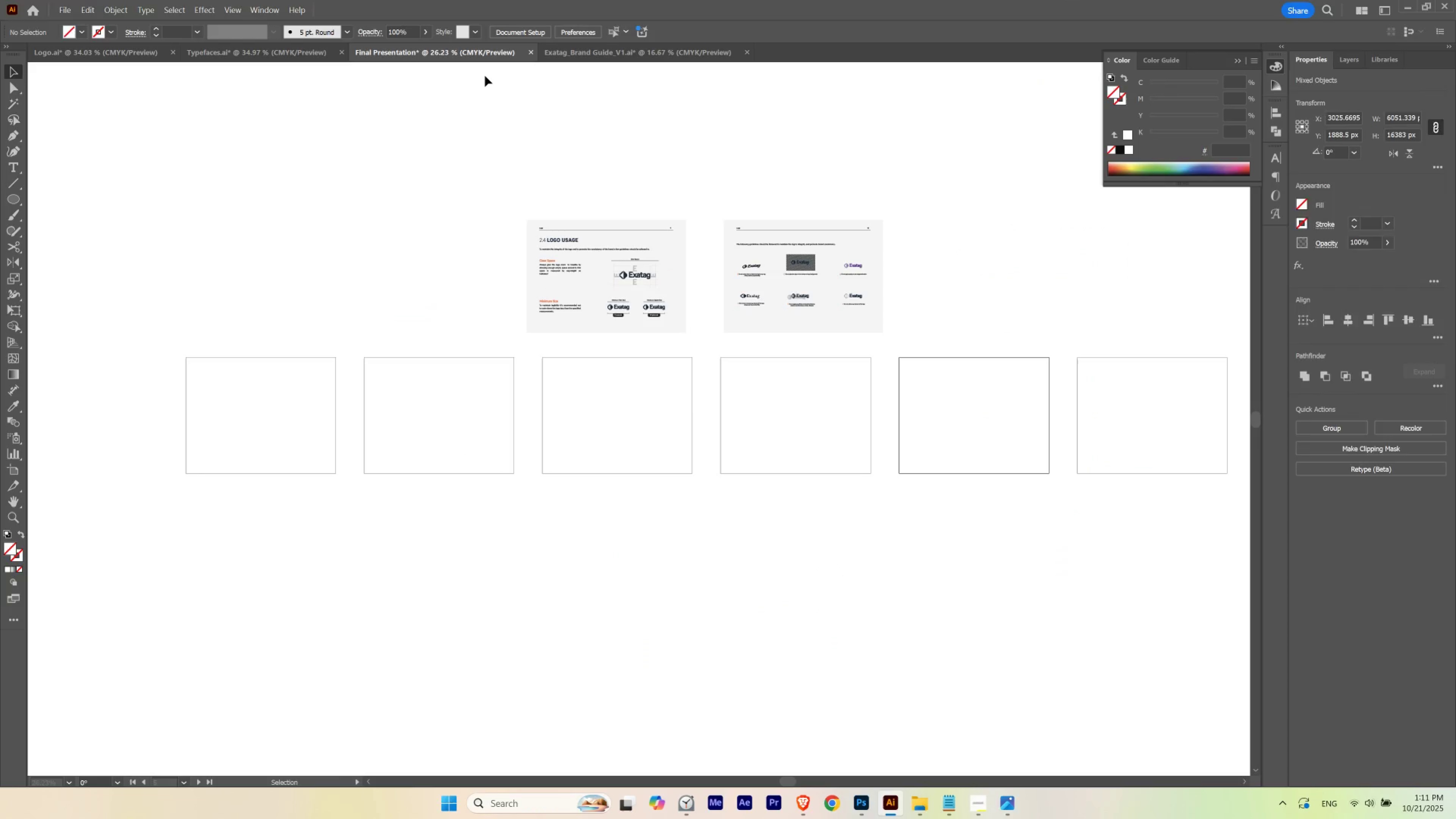 
key(Control+V)
 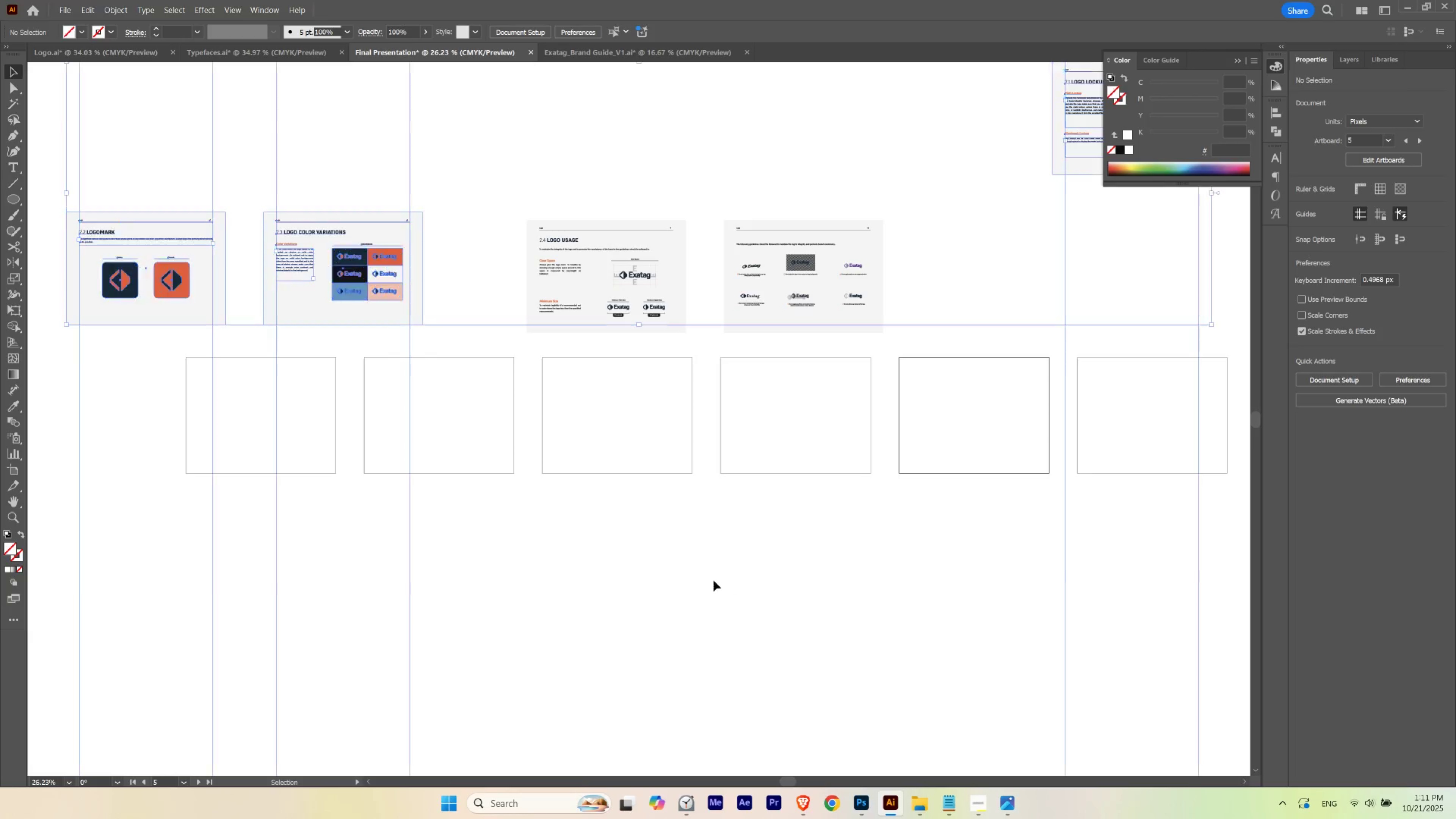 
hold_key(key=Space, duration=0.81)
 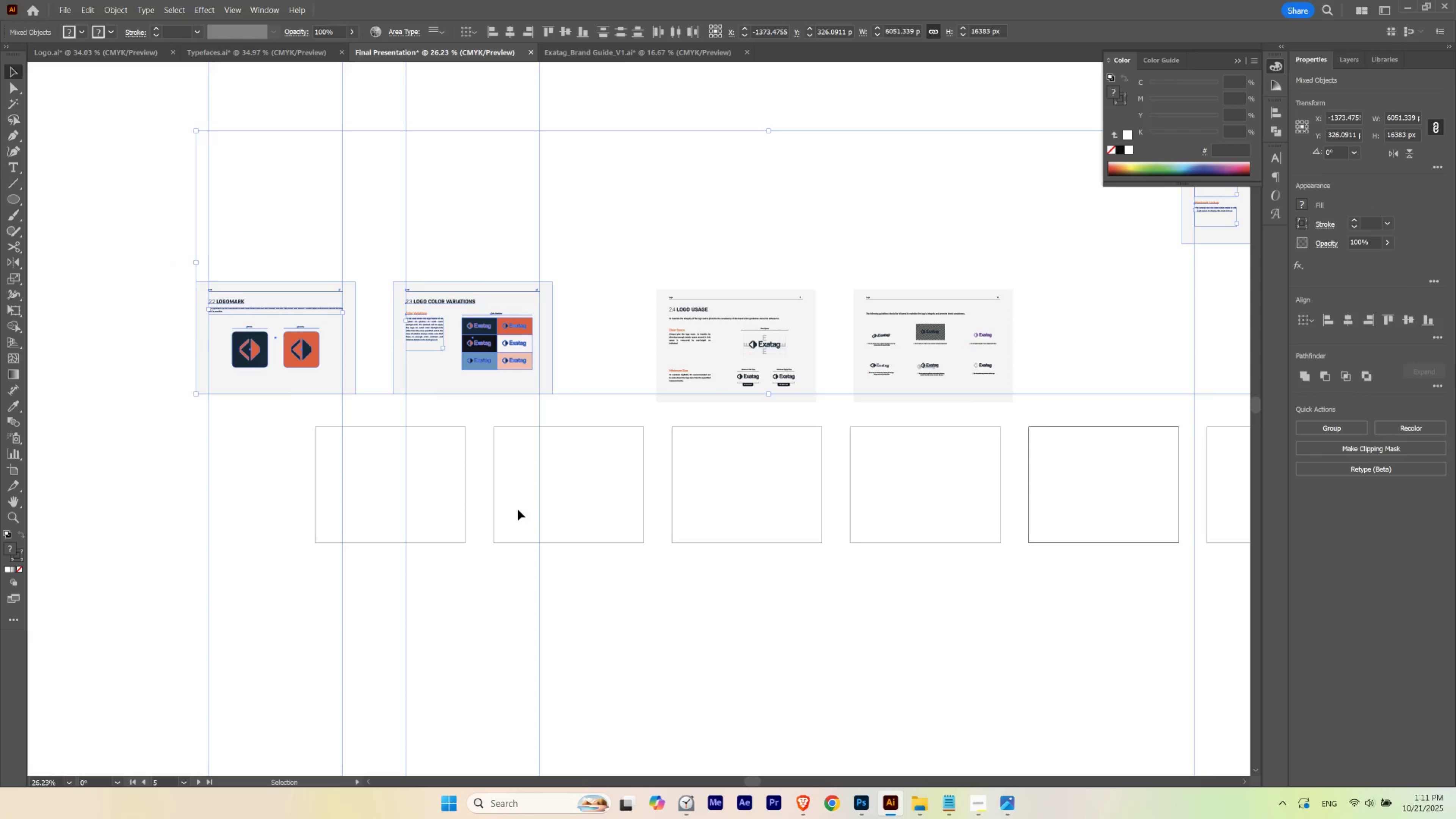 
left_click([518, 509])
 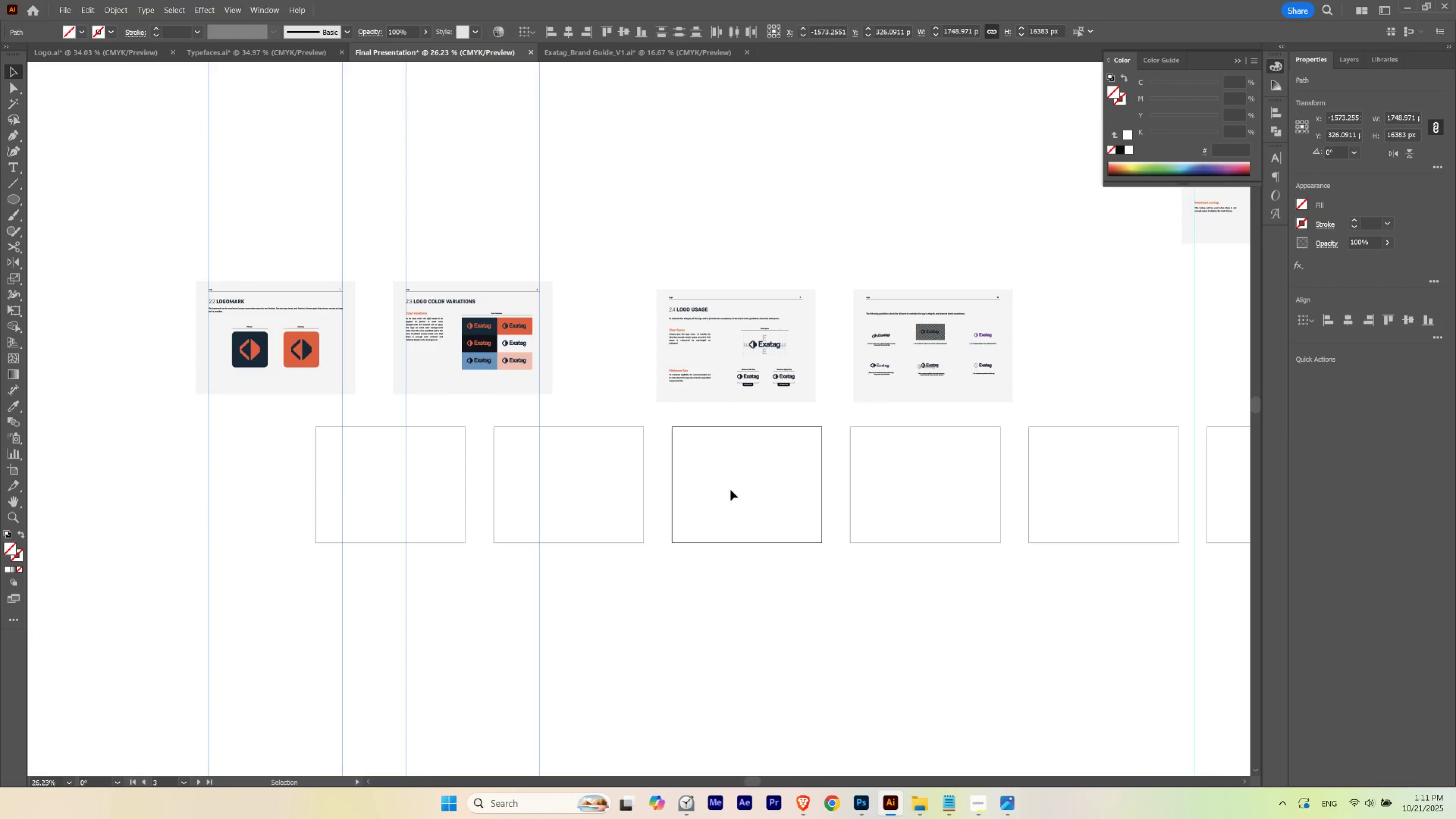 
key(Delete)
 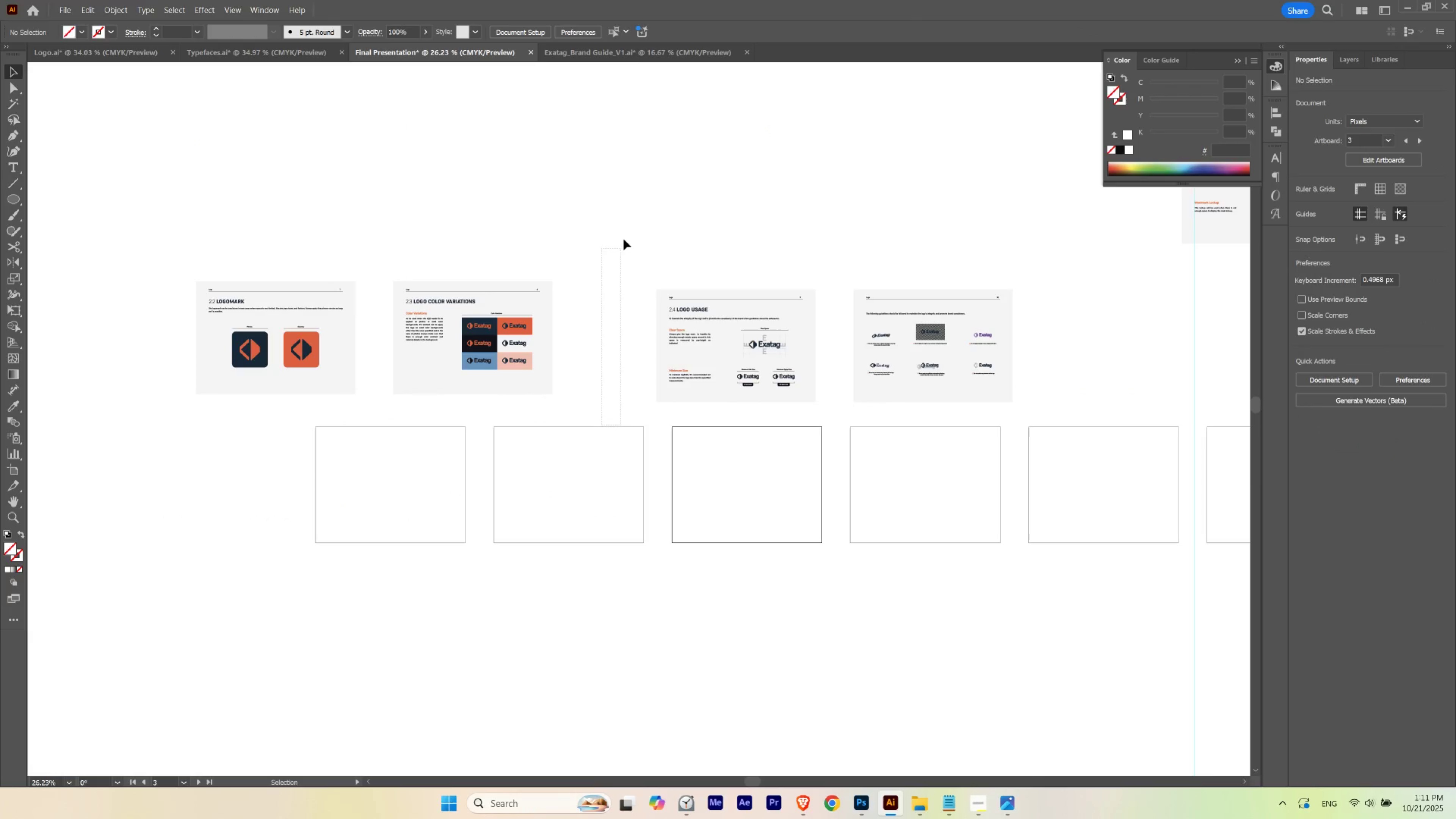 
key(Delete)
 